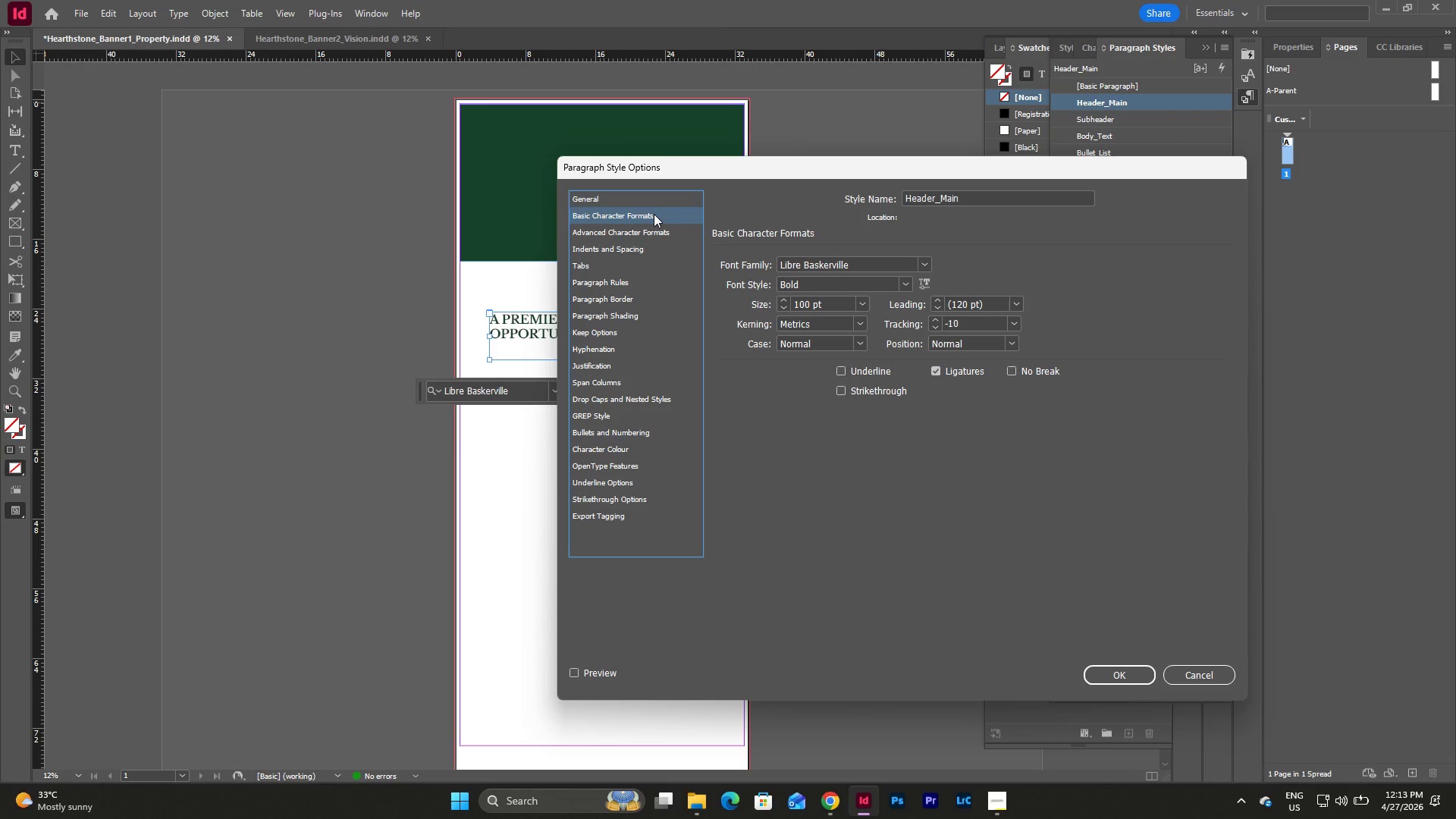 
left_click([610, 451])
 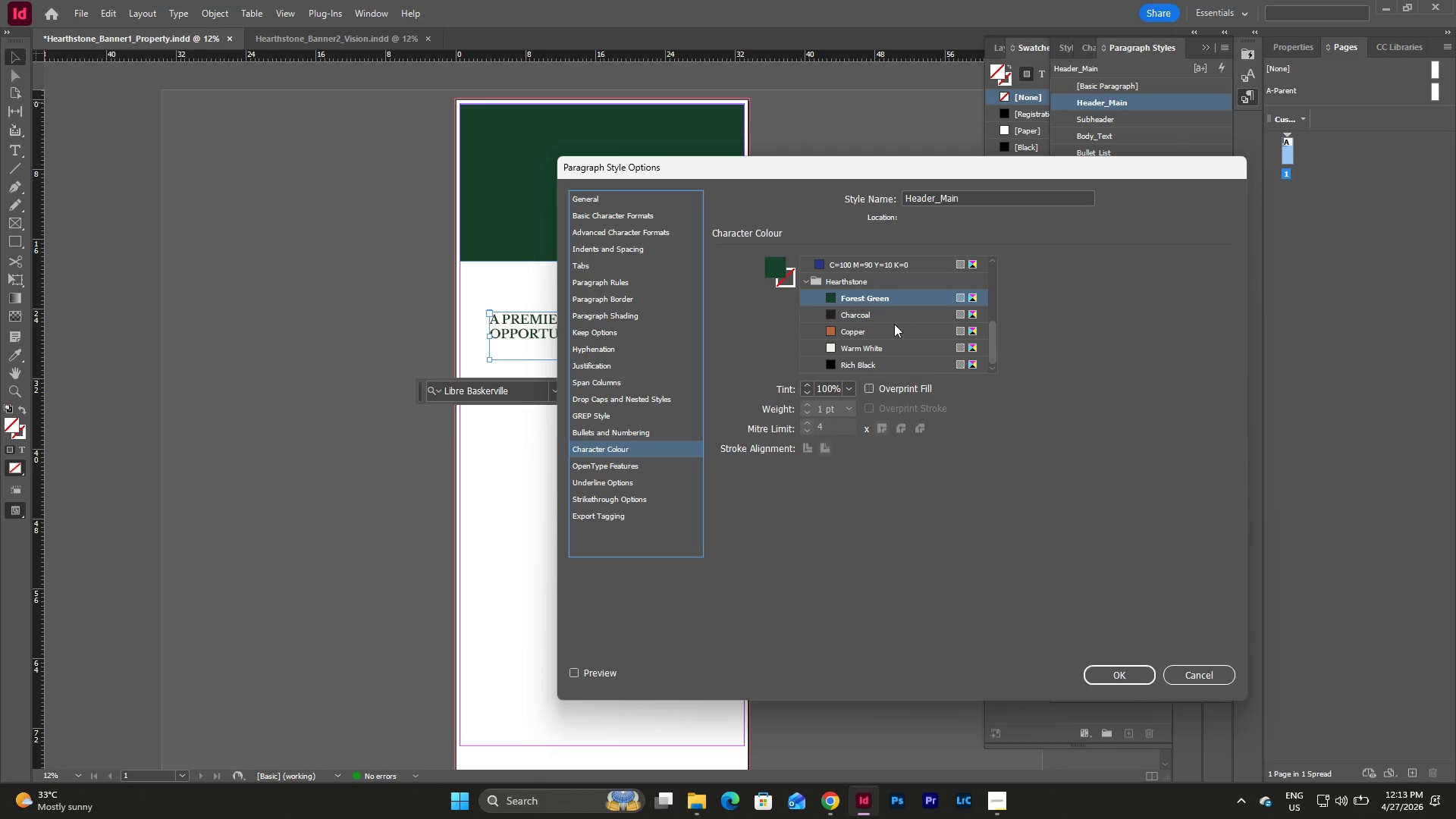 
left_click([879, 347])
 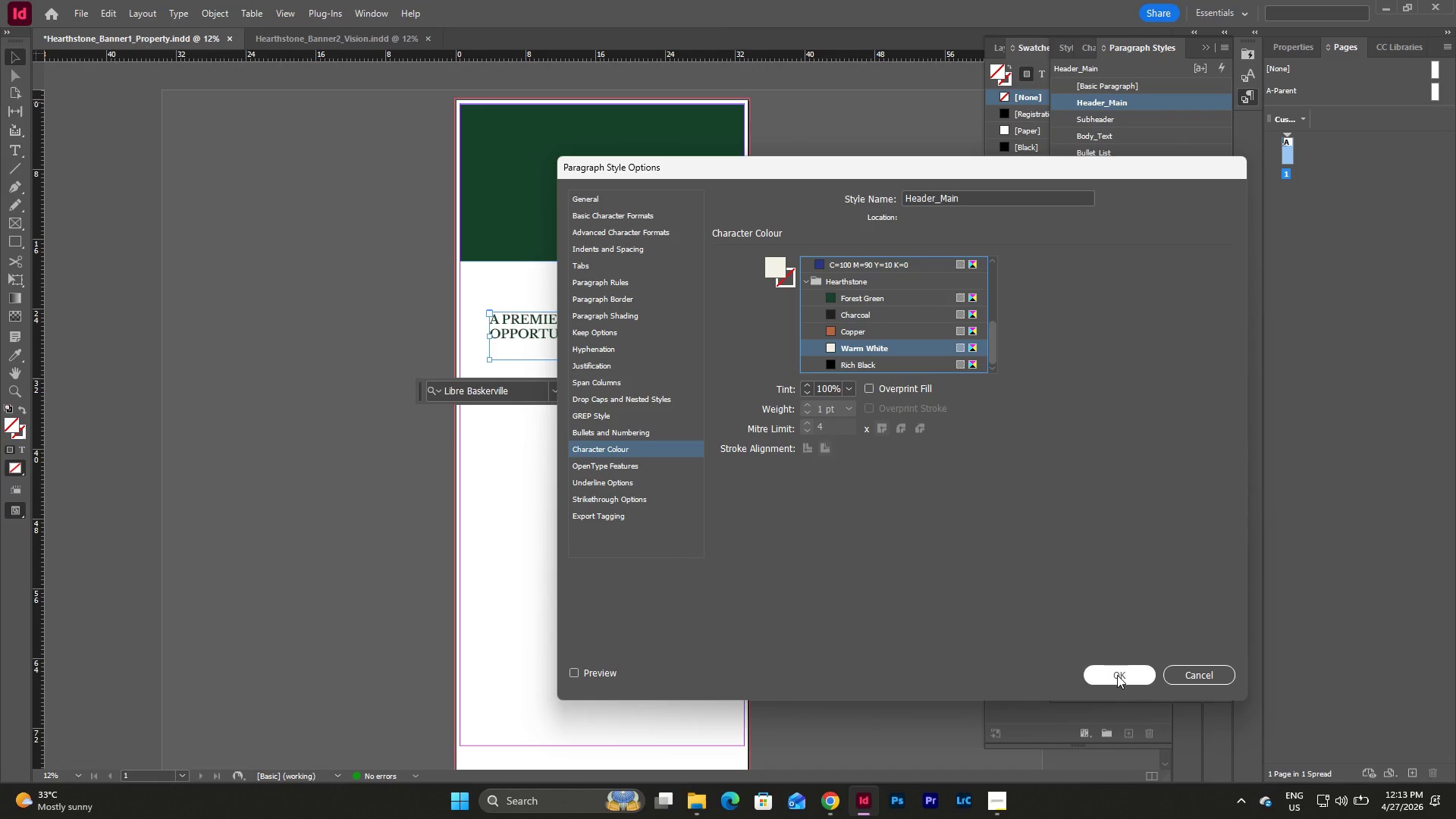 
left_click([1117, 675])
 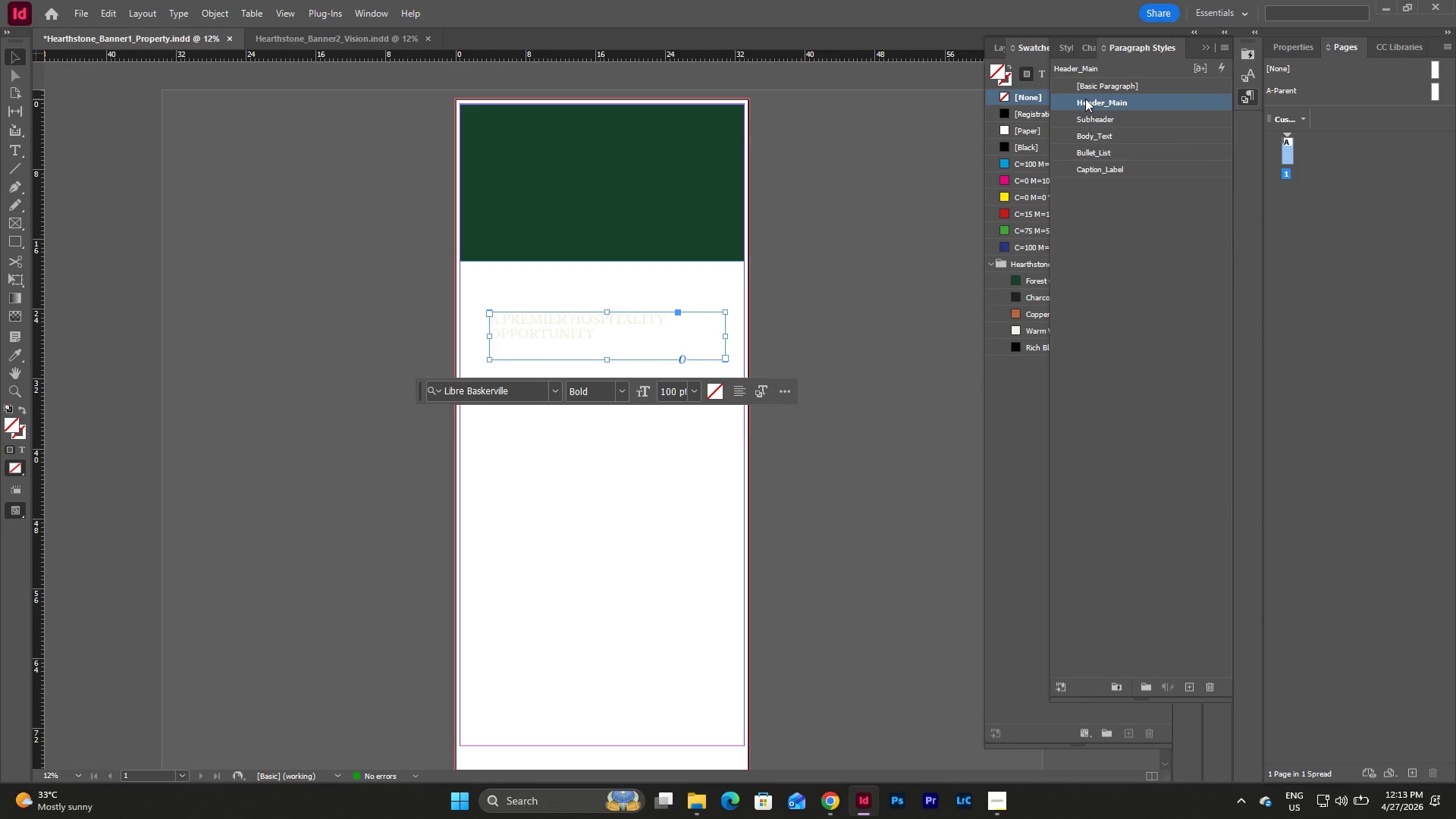 
wait(5.66)
 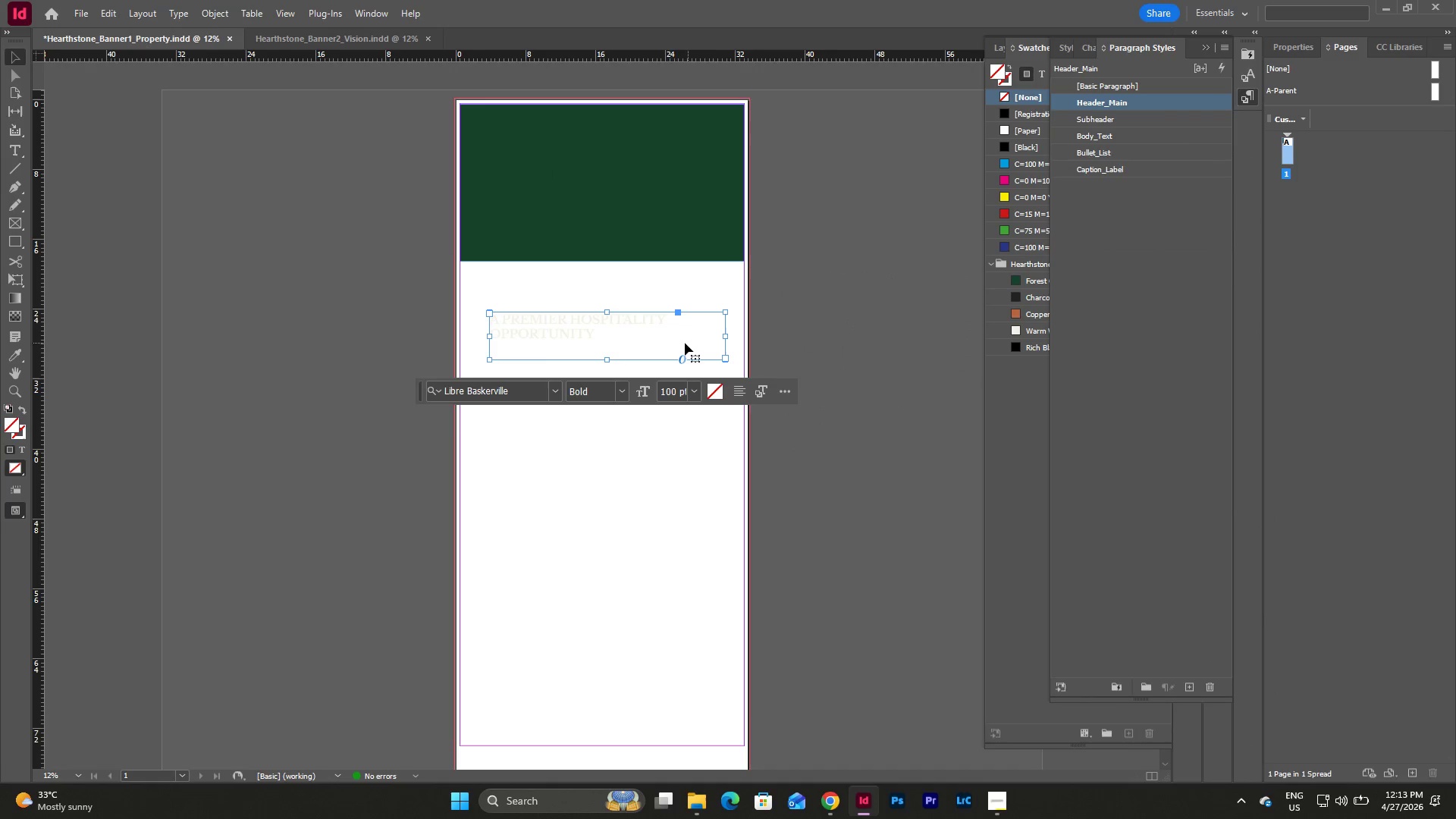 
double_click([1085, 99])
 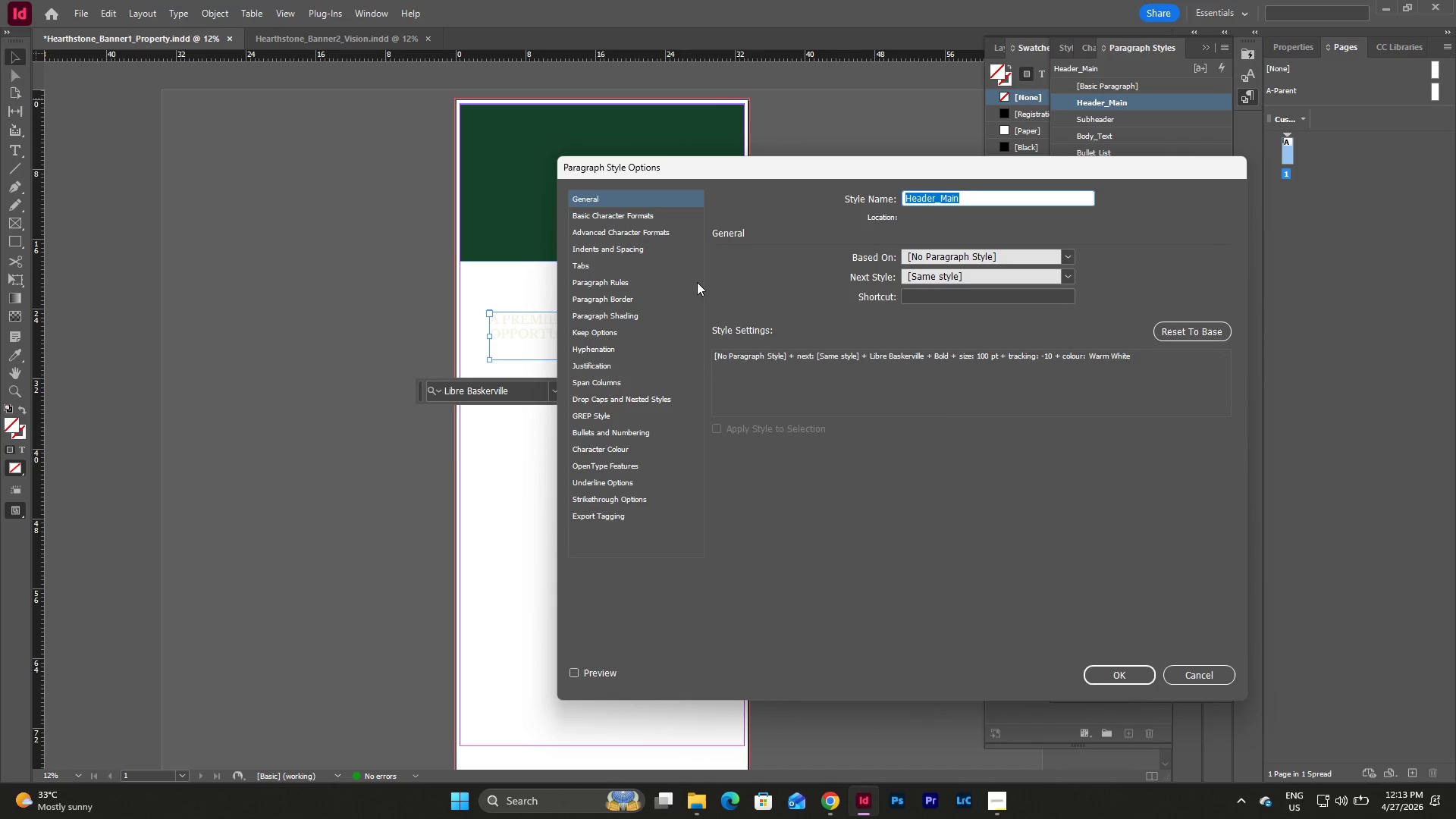 
mouse_move([672, 231])
 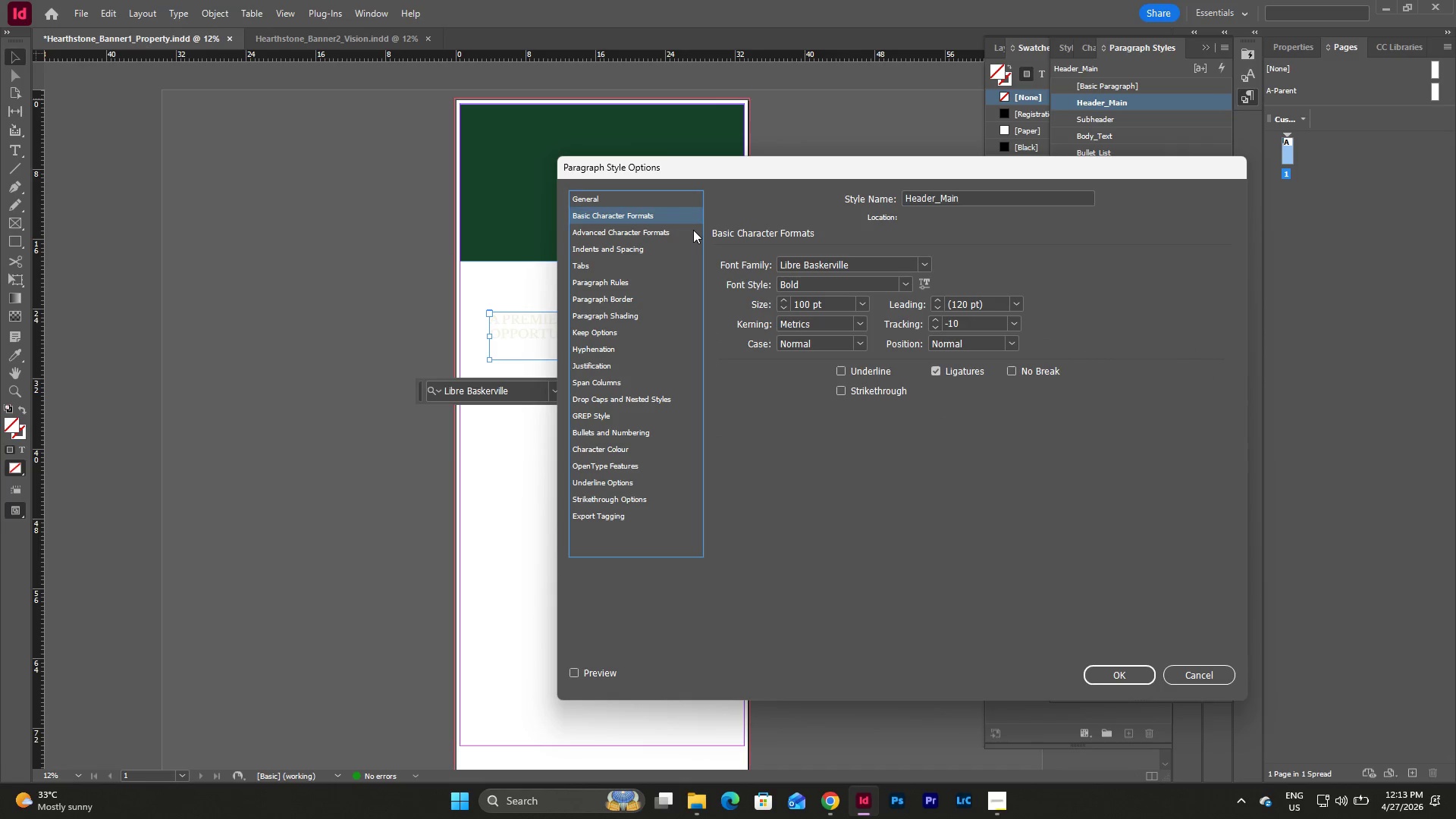 
left_click([667, 234])
 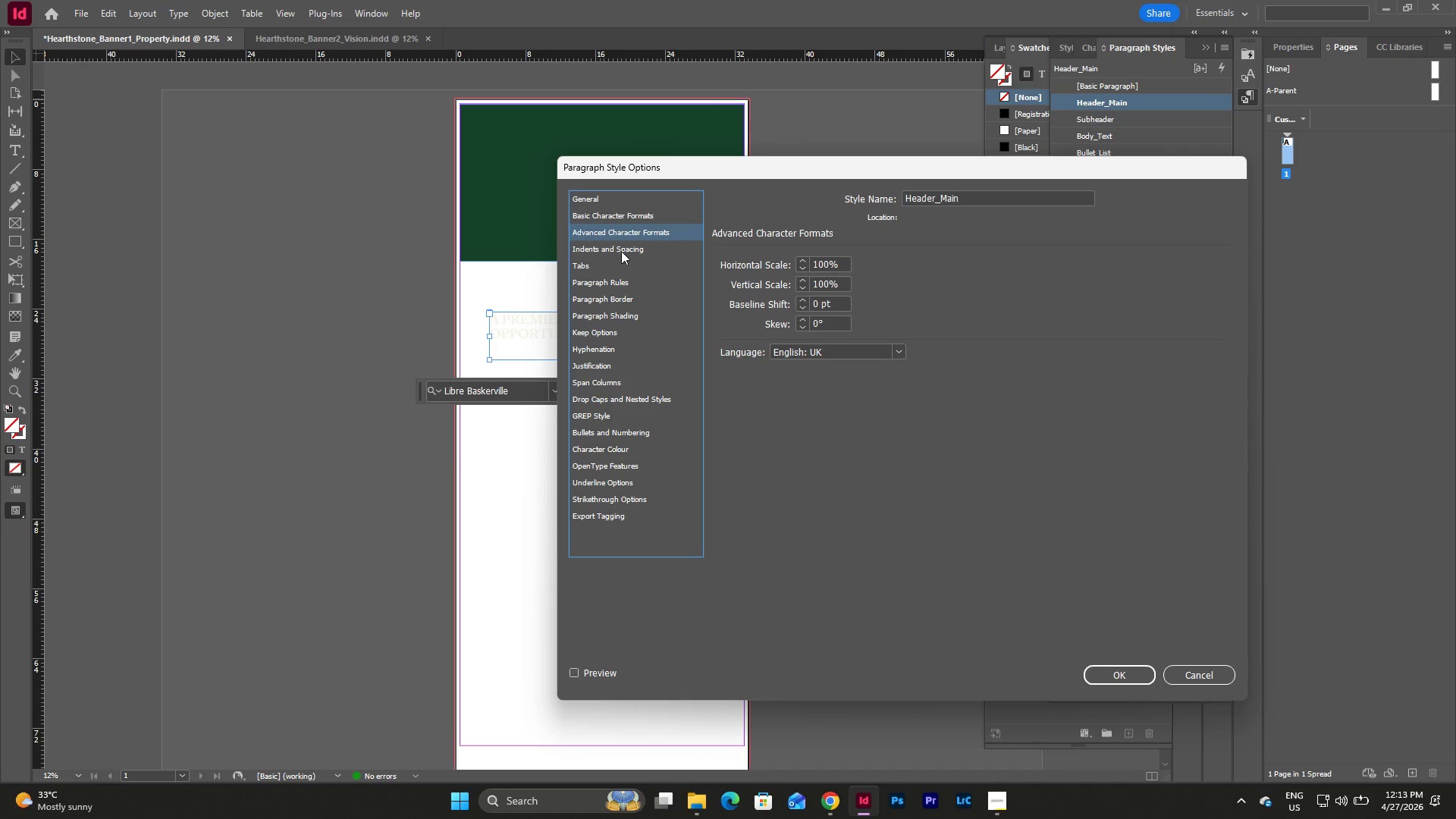 
left_click([623, 249])
 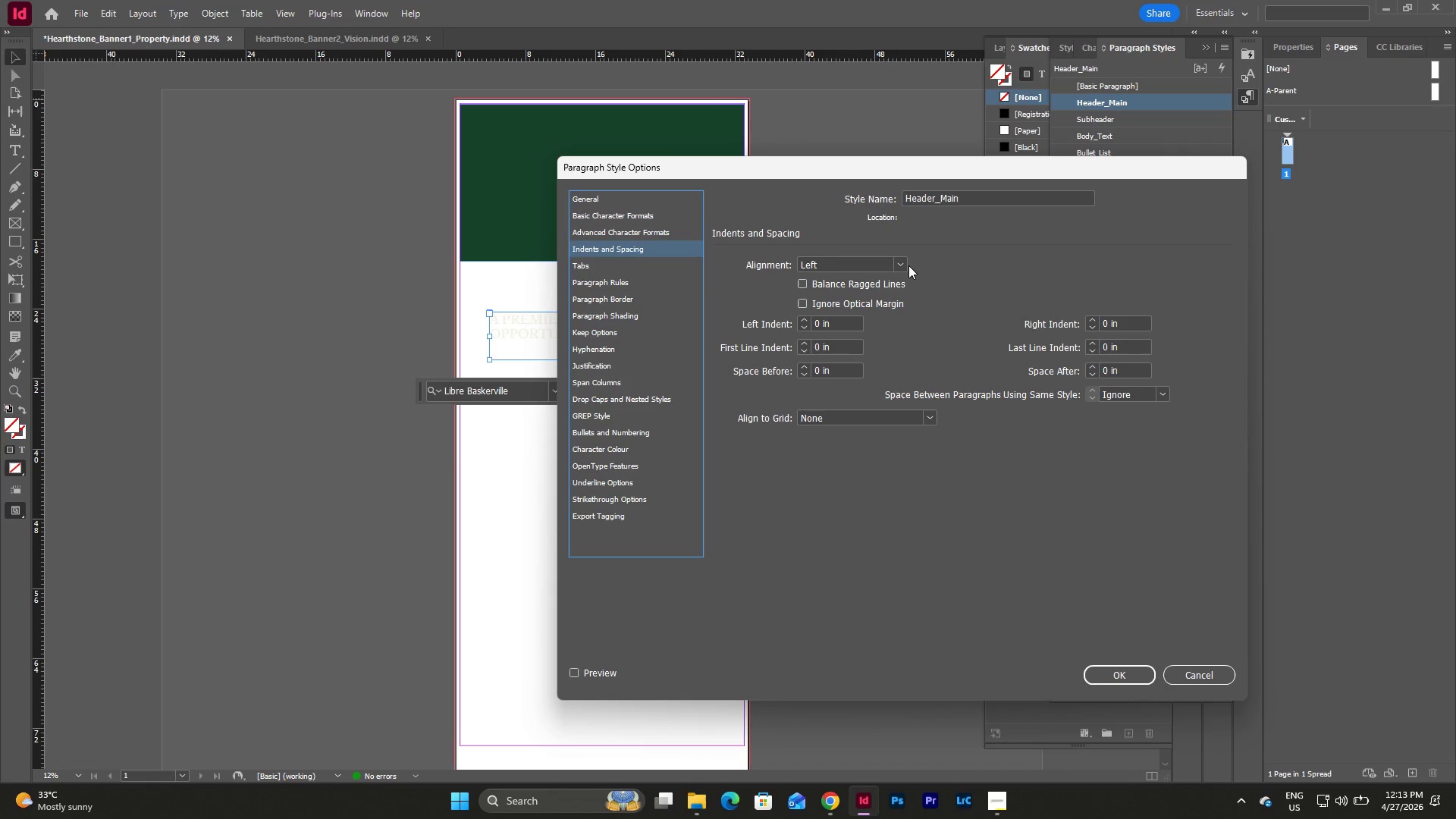 
double_click([902, 264])
 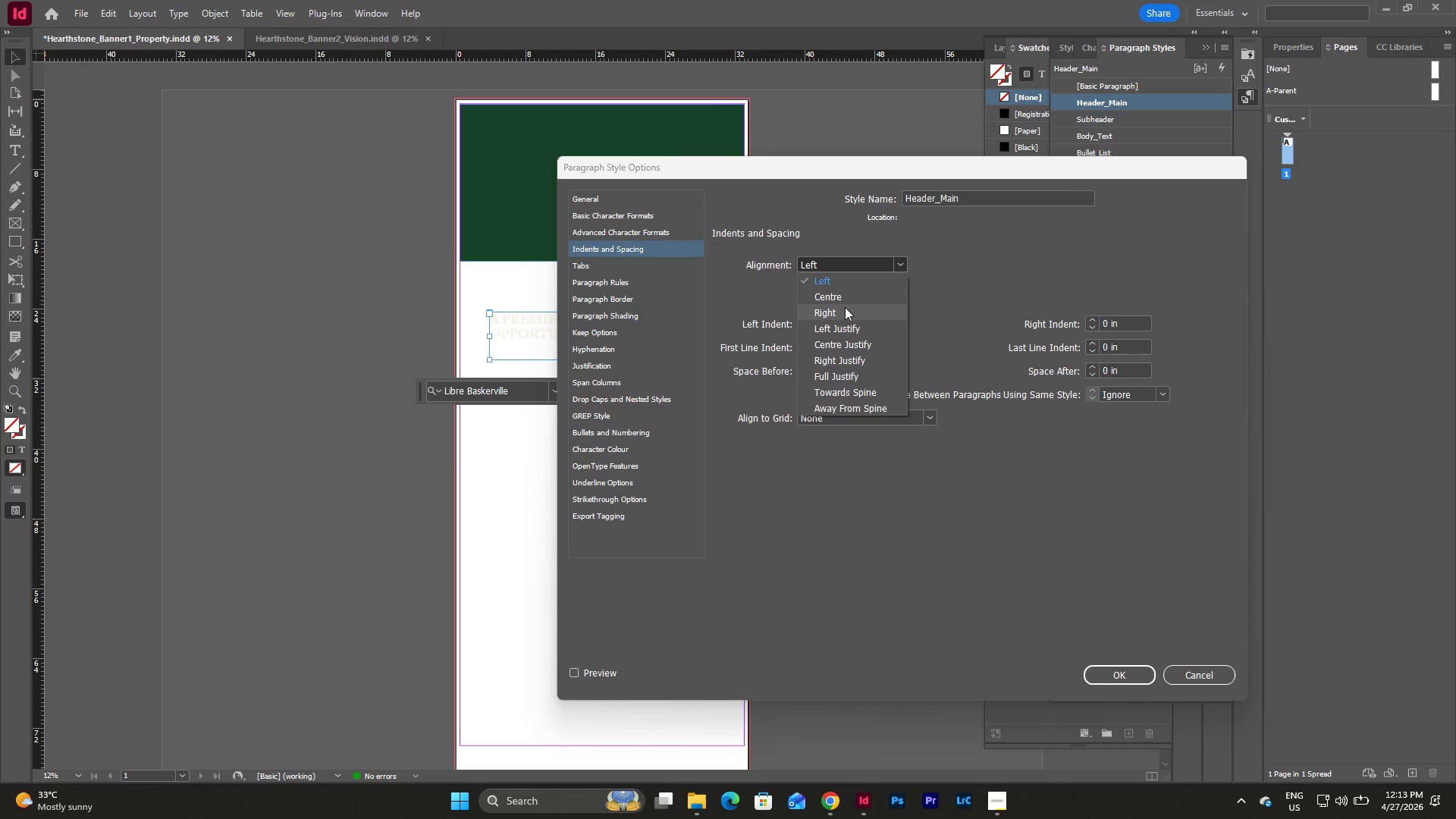 
left_click([845, 292])
 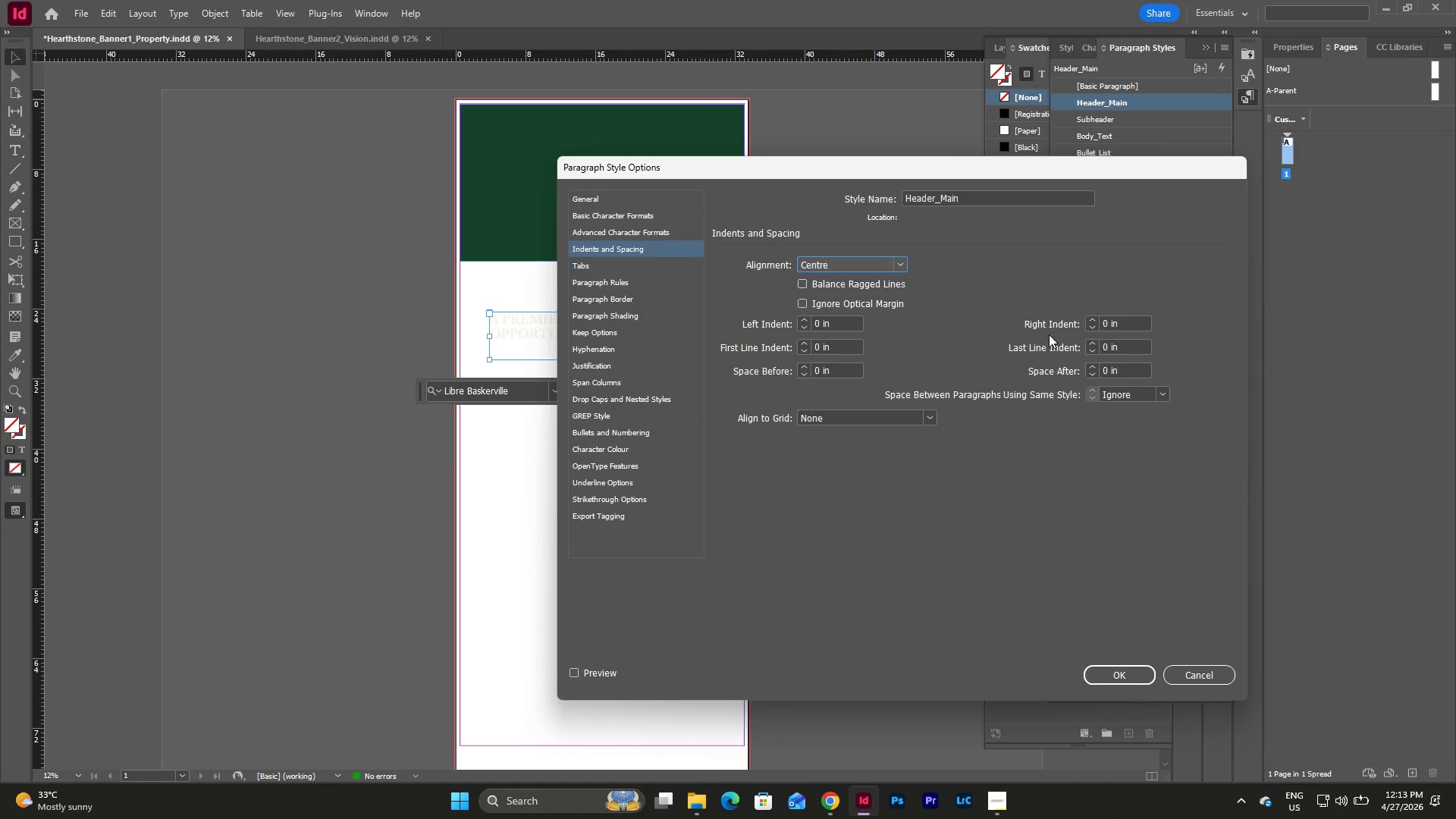 
left_click_drag(start_coordinate=[1104, 648], to_coordinate=[1102, 657])
 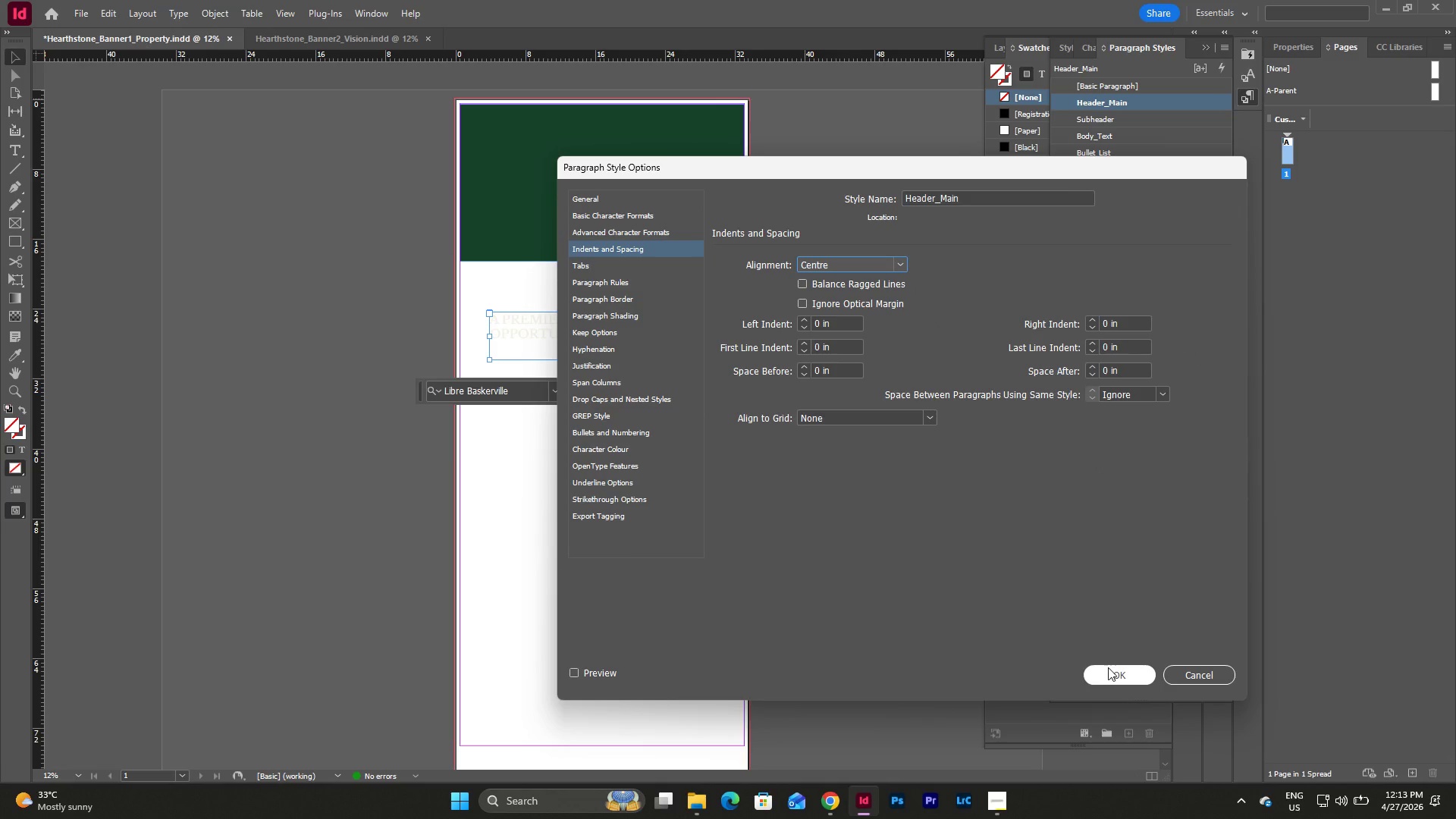 
left_click([1109, 669])
 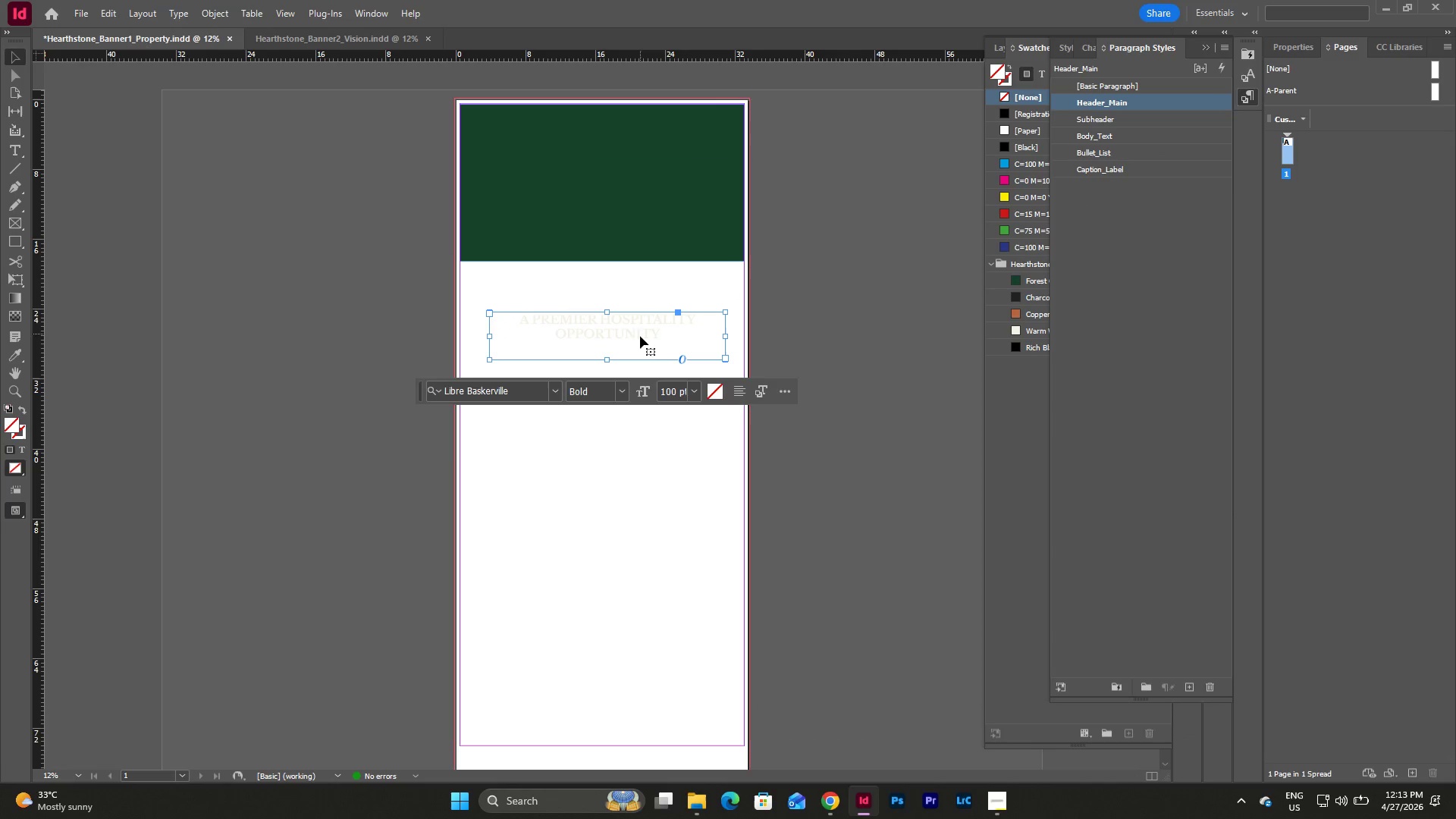 
left_click_drag(start_coordinate=[640, 335], to_coordinate=[636, 172])
 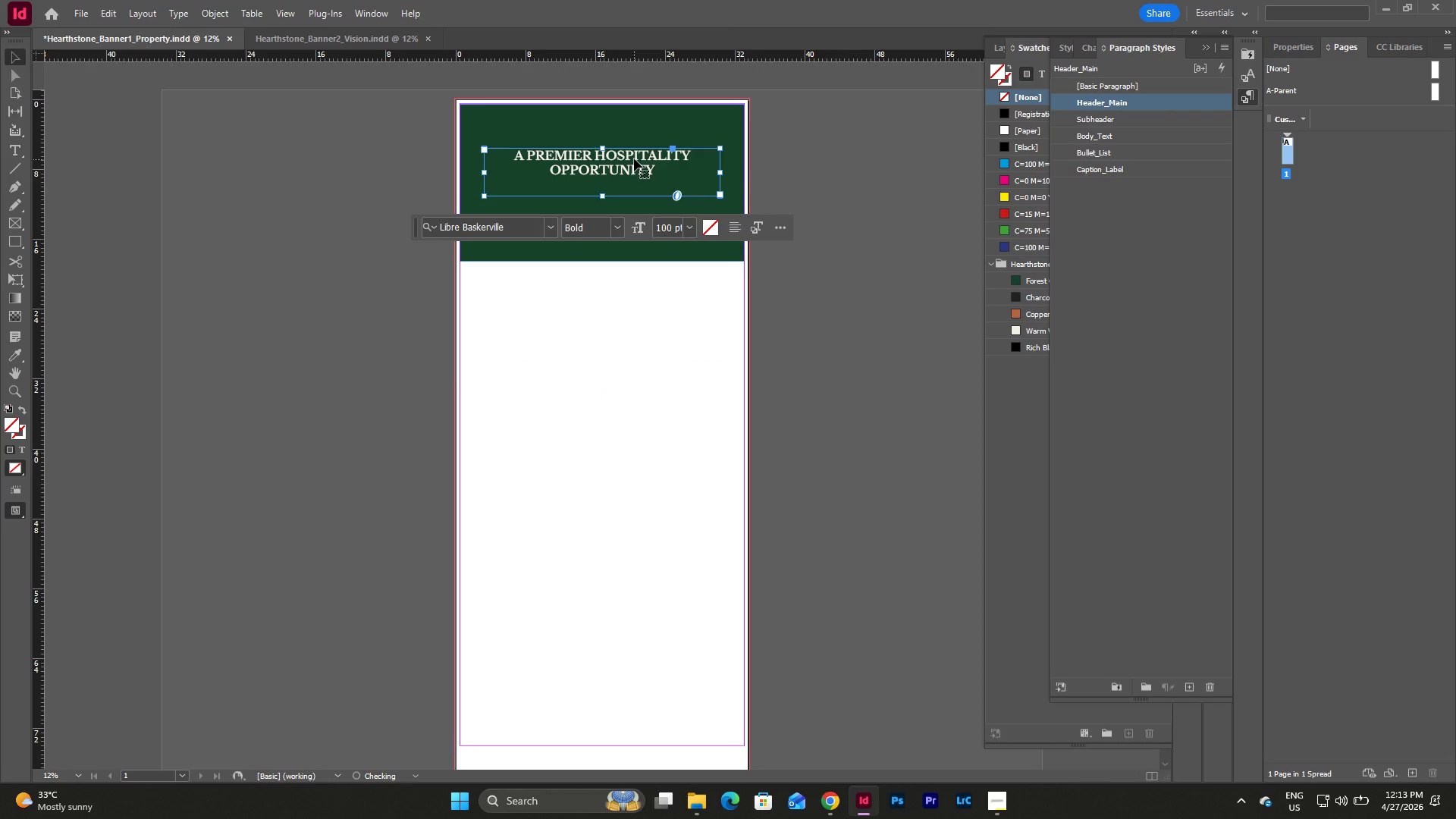 
left_click_drag(start_coordinate=[634, 158], to_coordinate=[635, 170])
 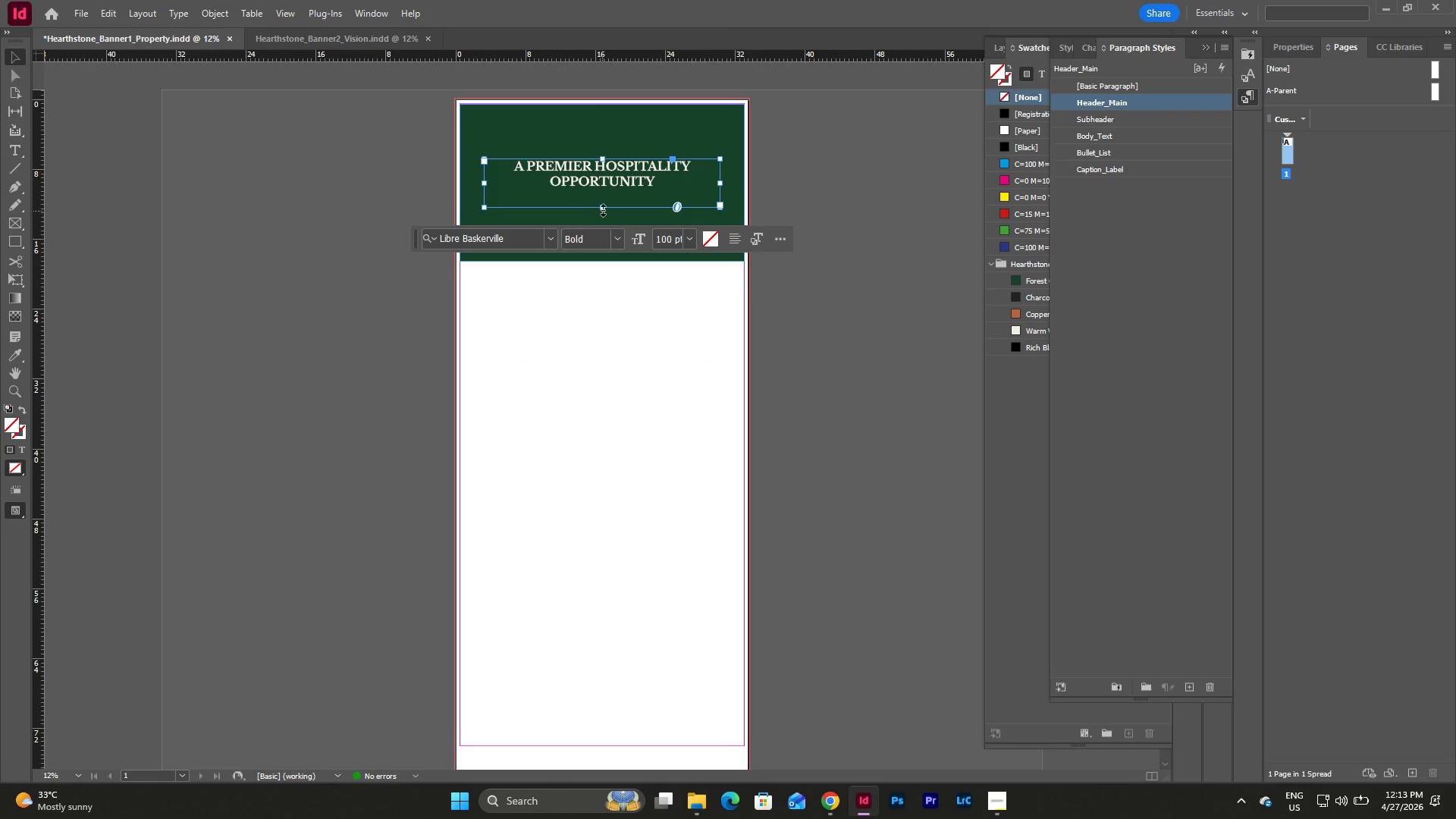 
left_click_drag(start_coordinate=[603, 209], to_coordinate=[603, 205])
 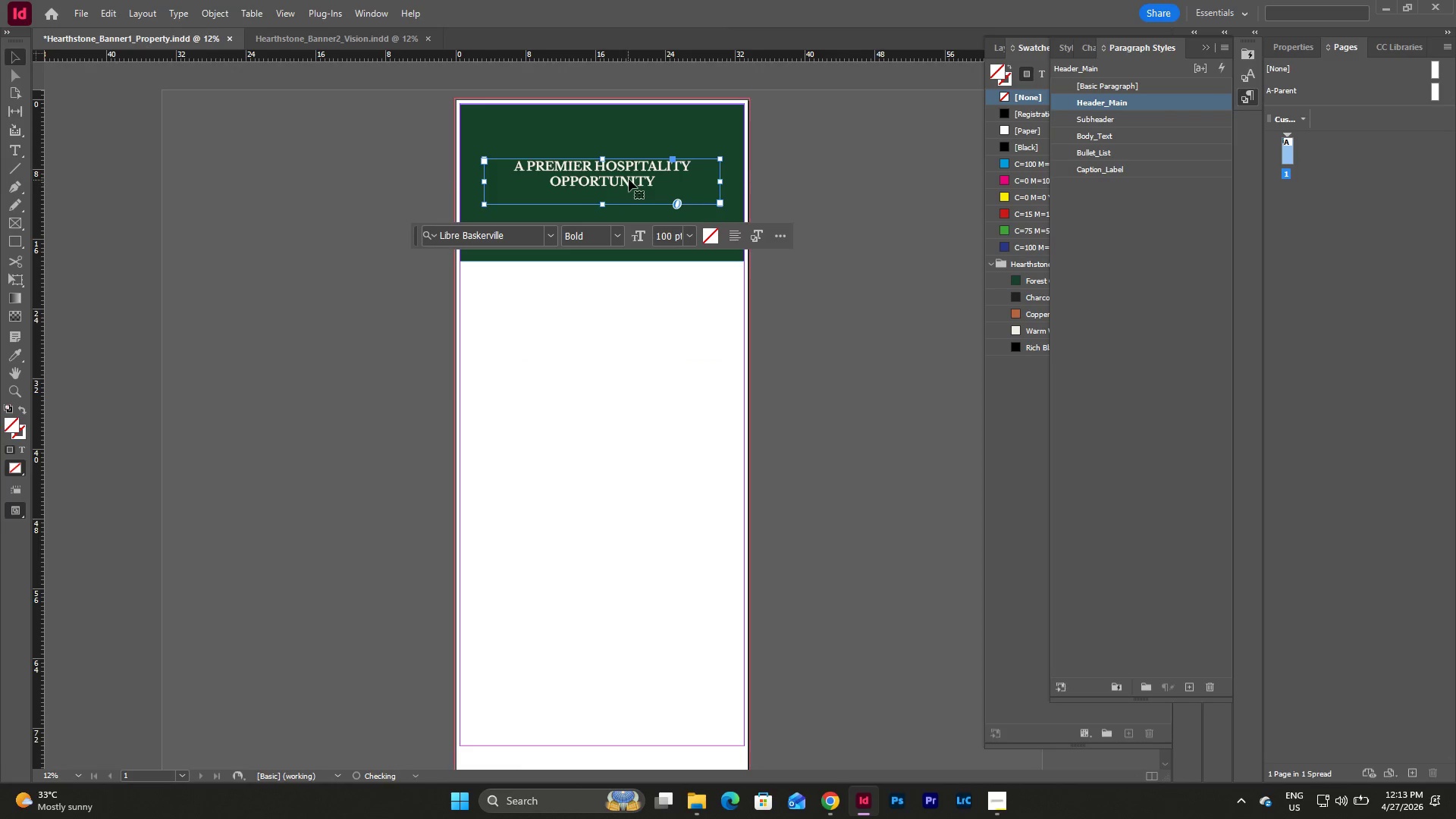 
left_click_drag(start_coordinate=[629, 179], to_coordinate=[629, 190])
 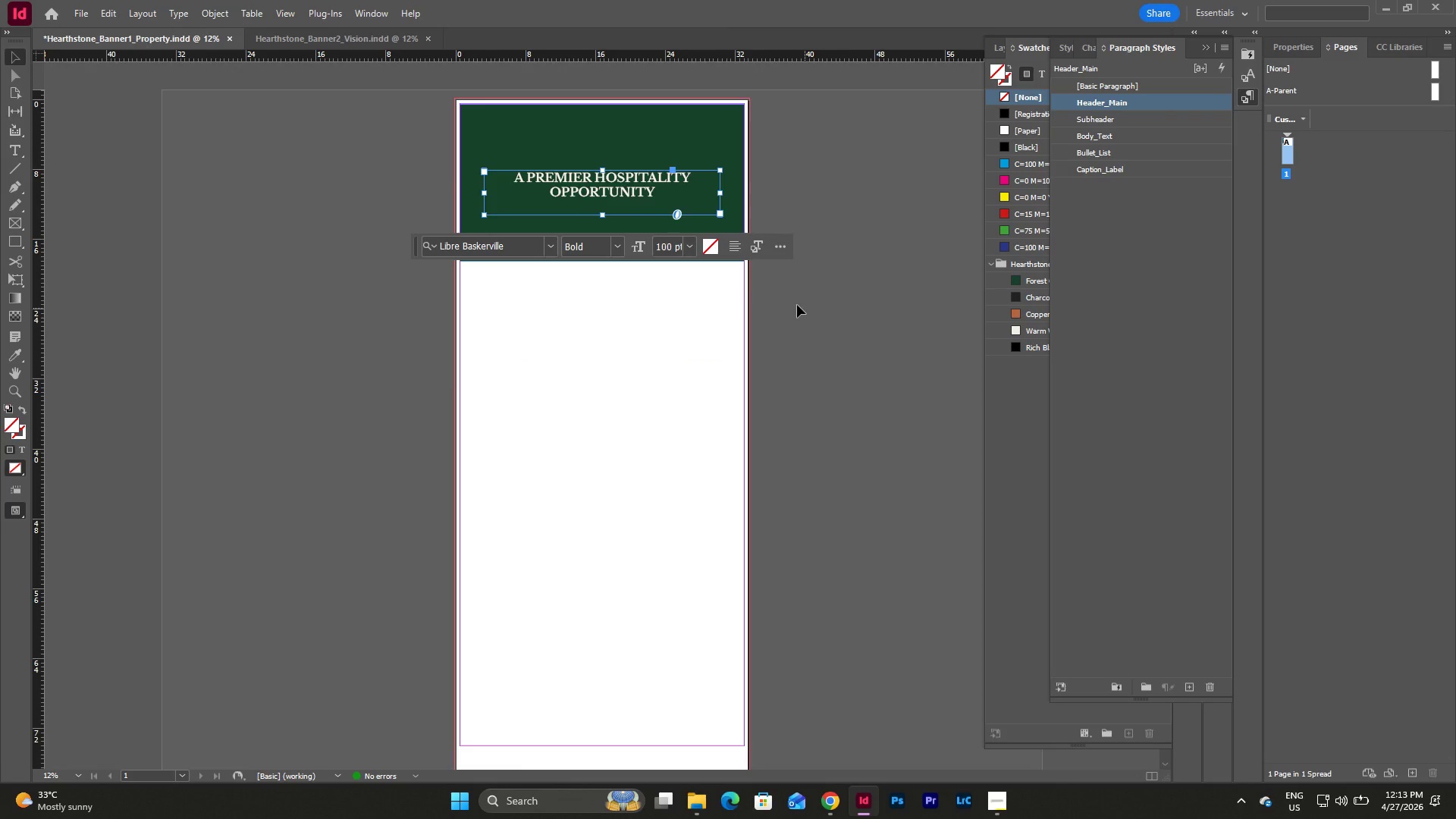 
left_click([679, 302])
 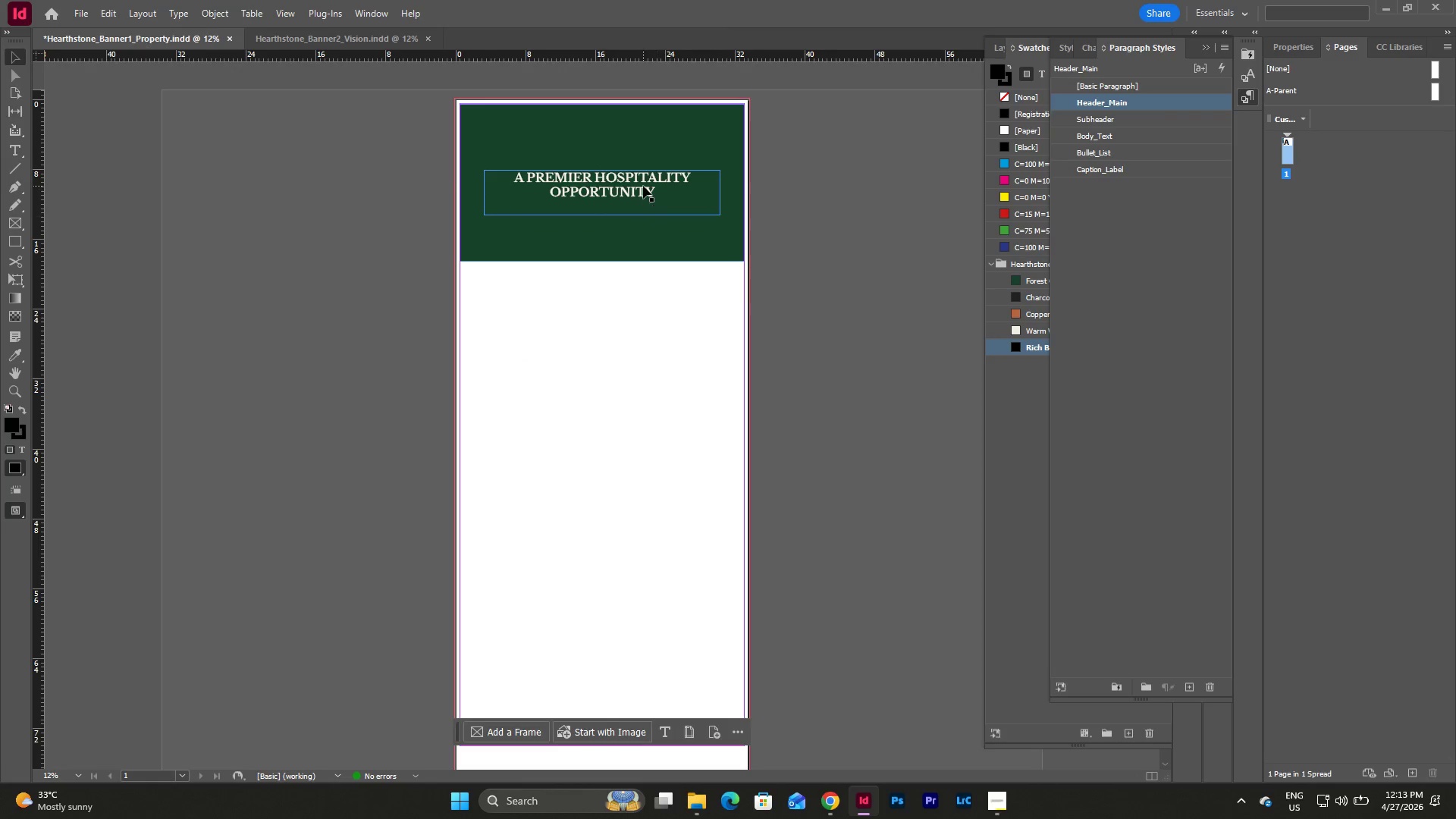 
left_click([643, 186])
 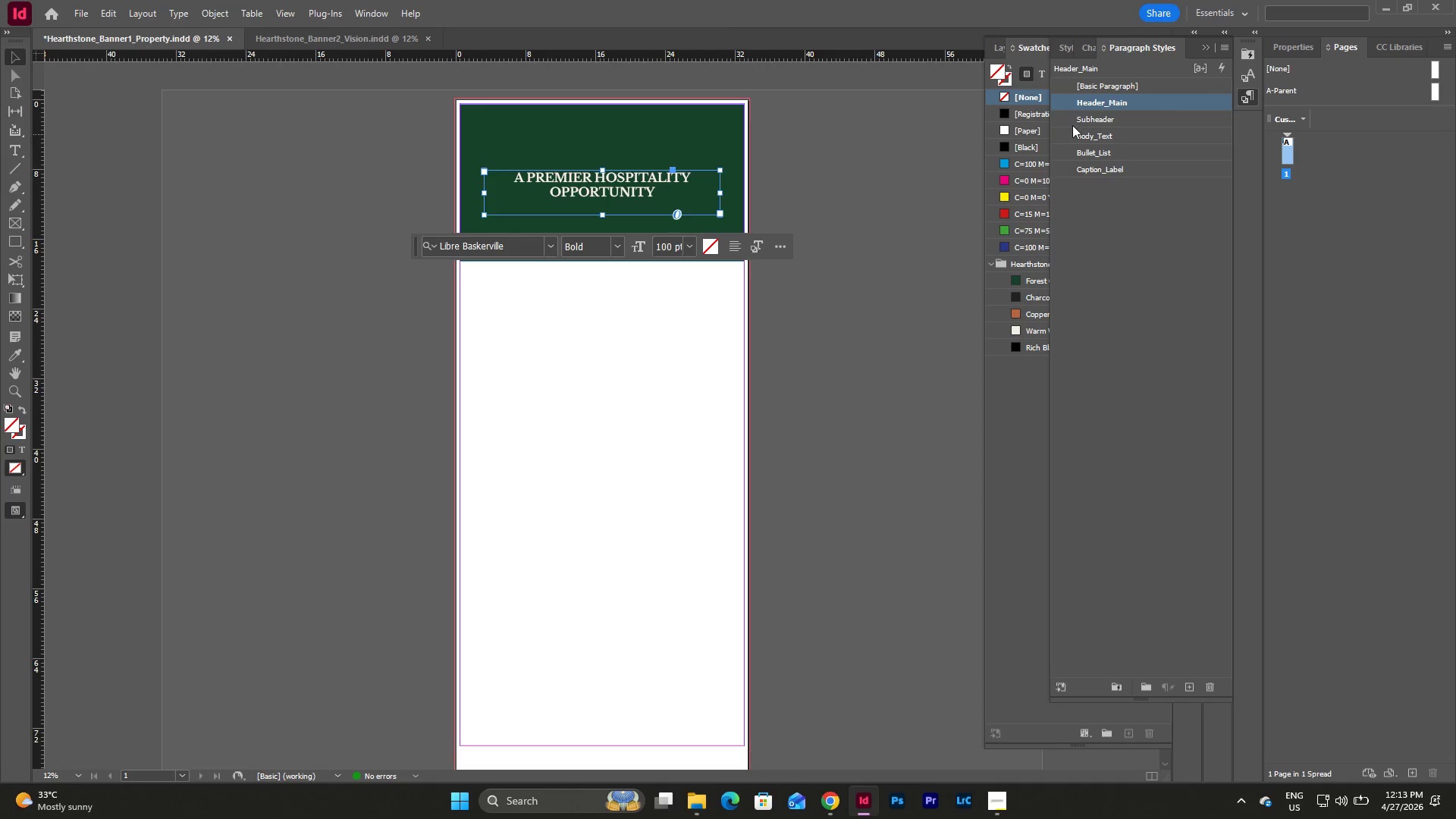 
double_click([1109, 105])
 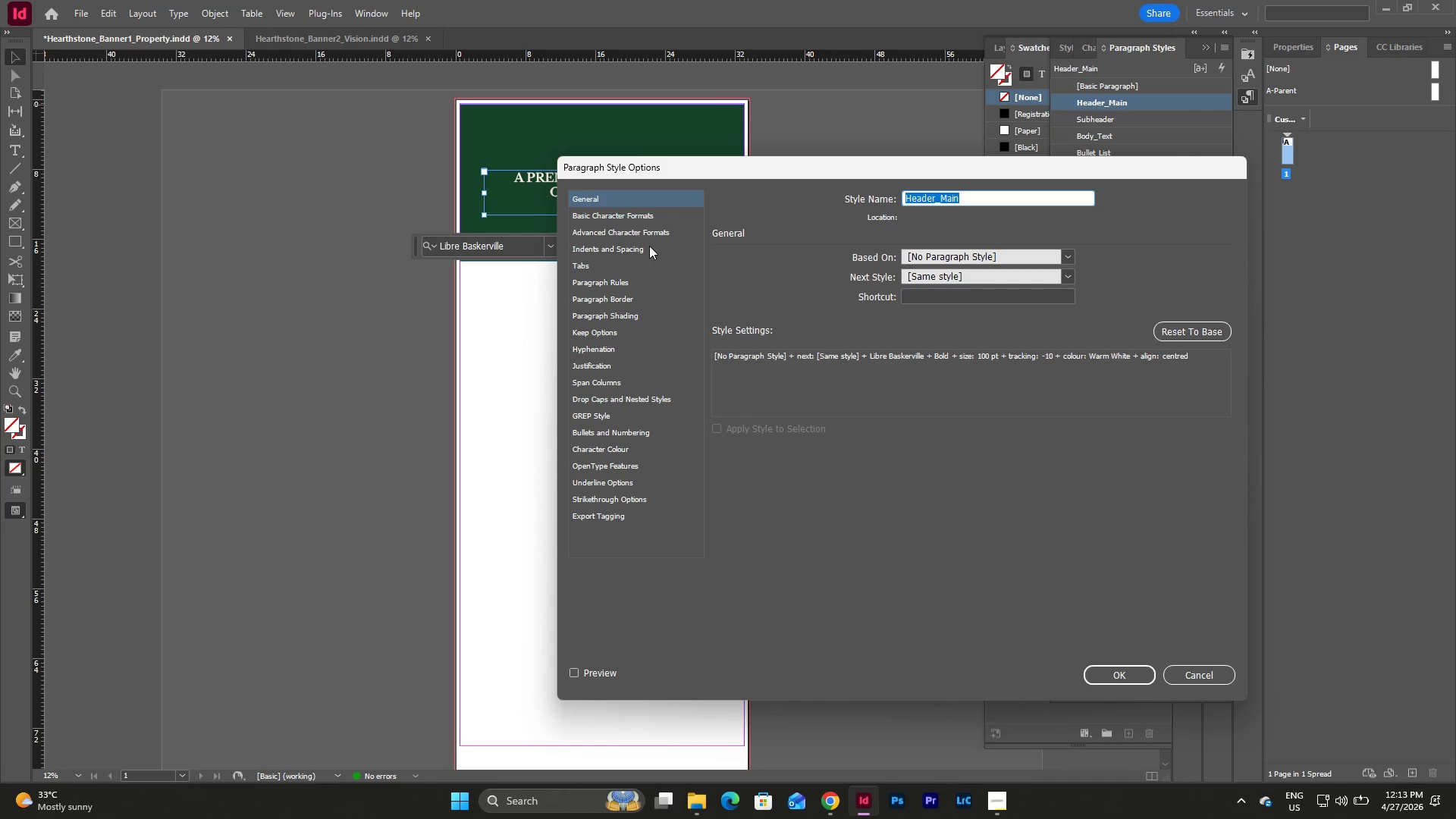 
left_click([627, 218])
 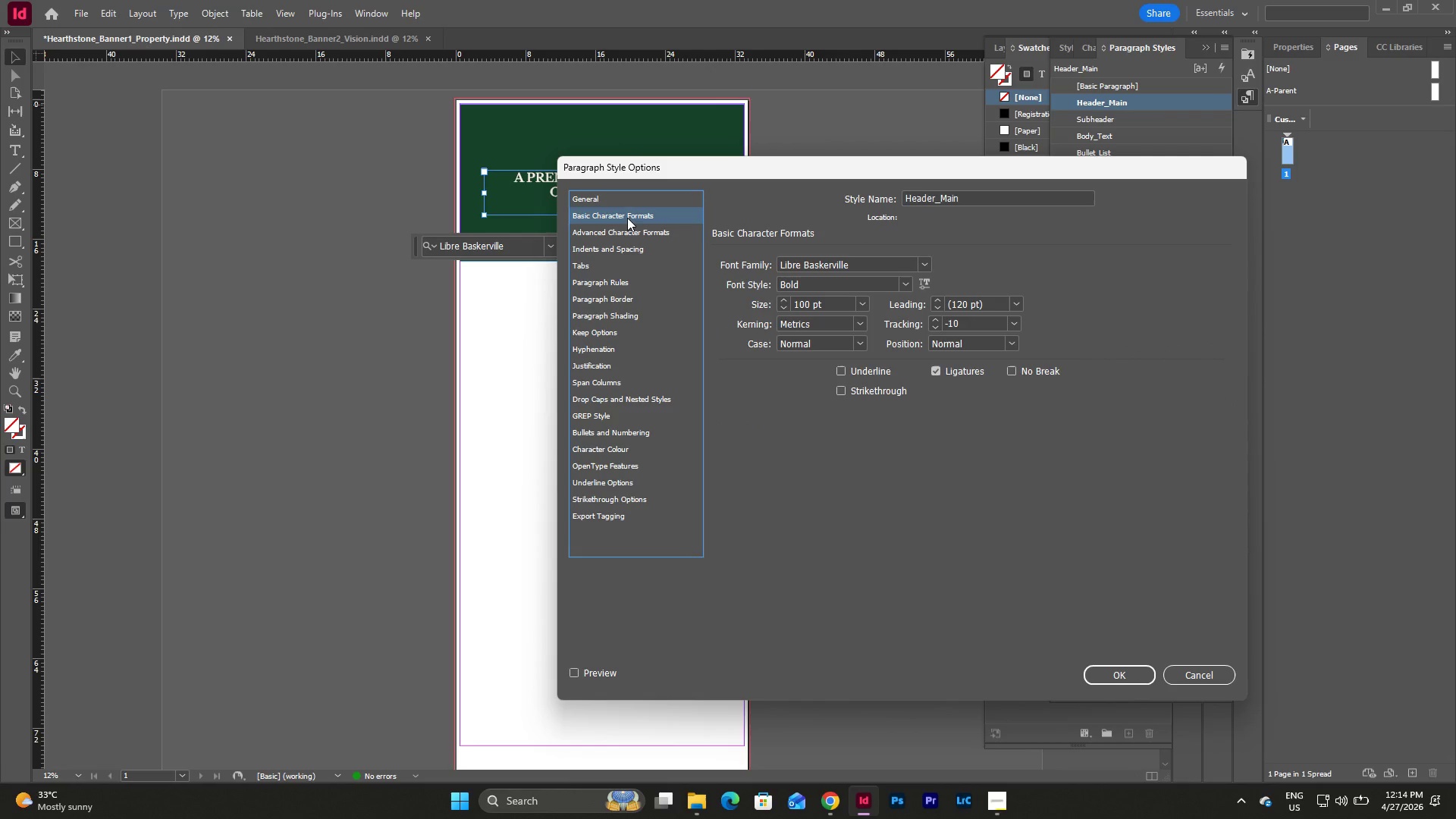 
left_click([631, 237])
 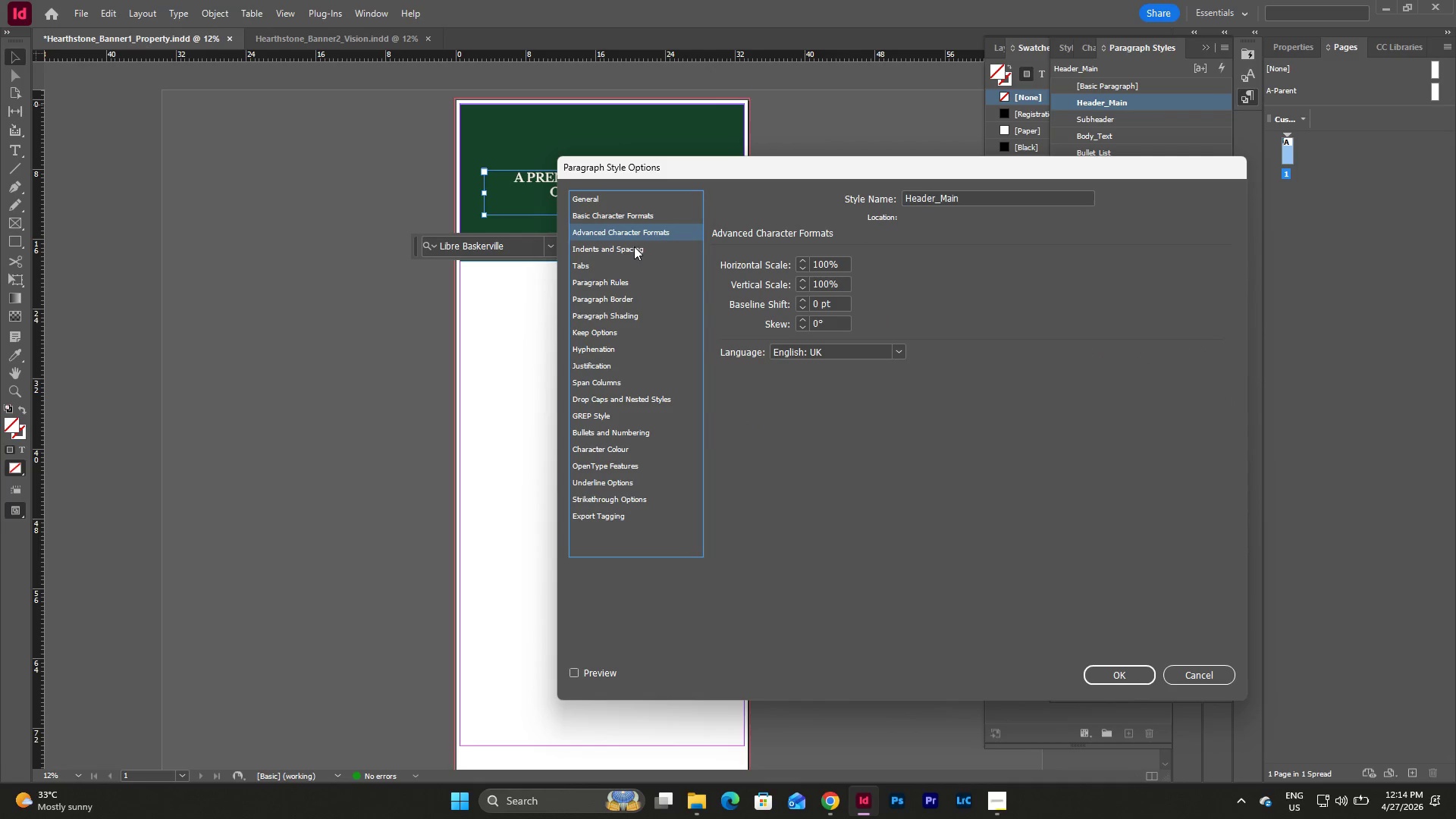 
left_click([634, 246])
 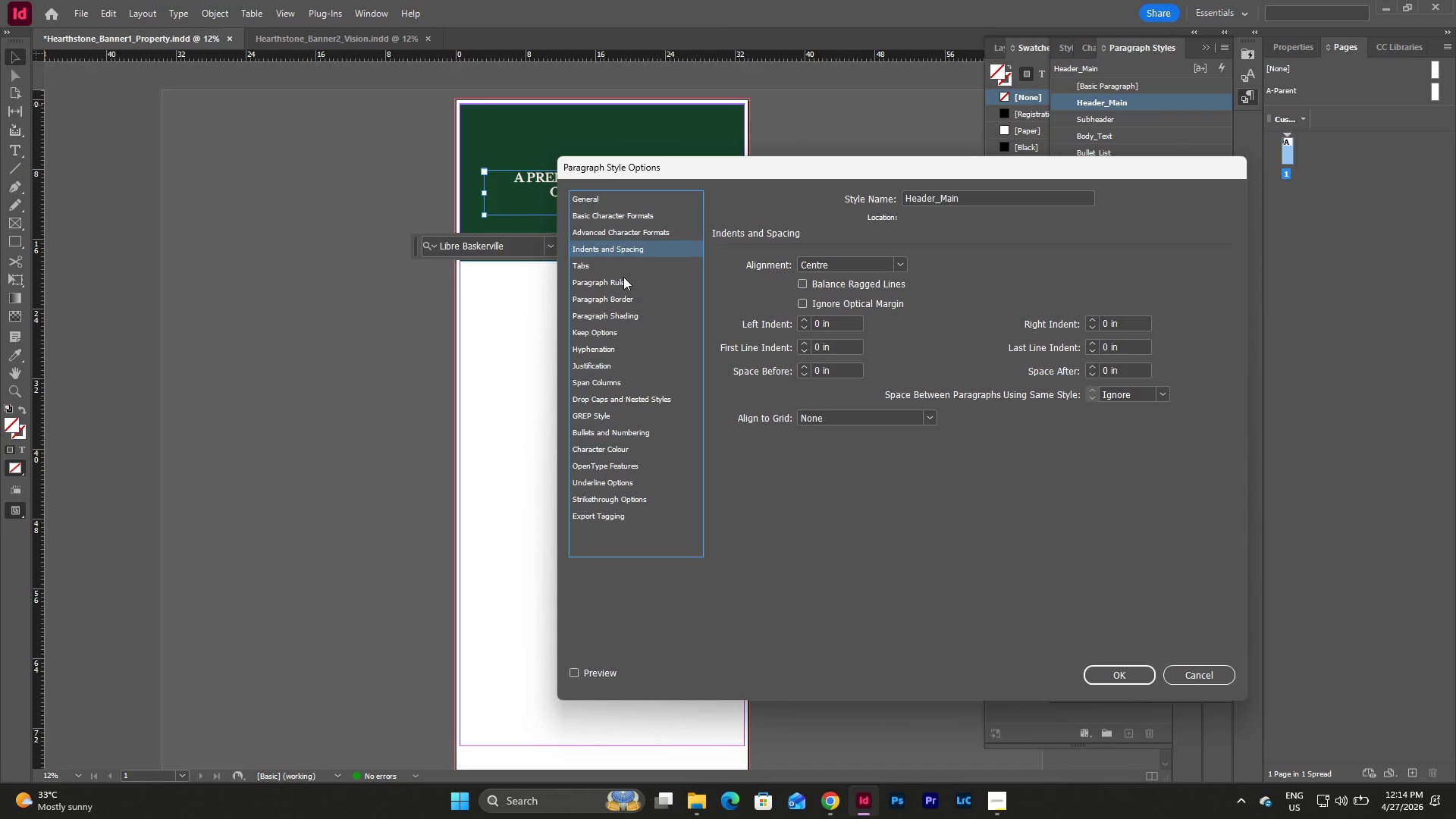 
wait(13.47)
 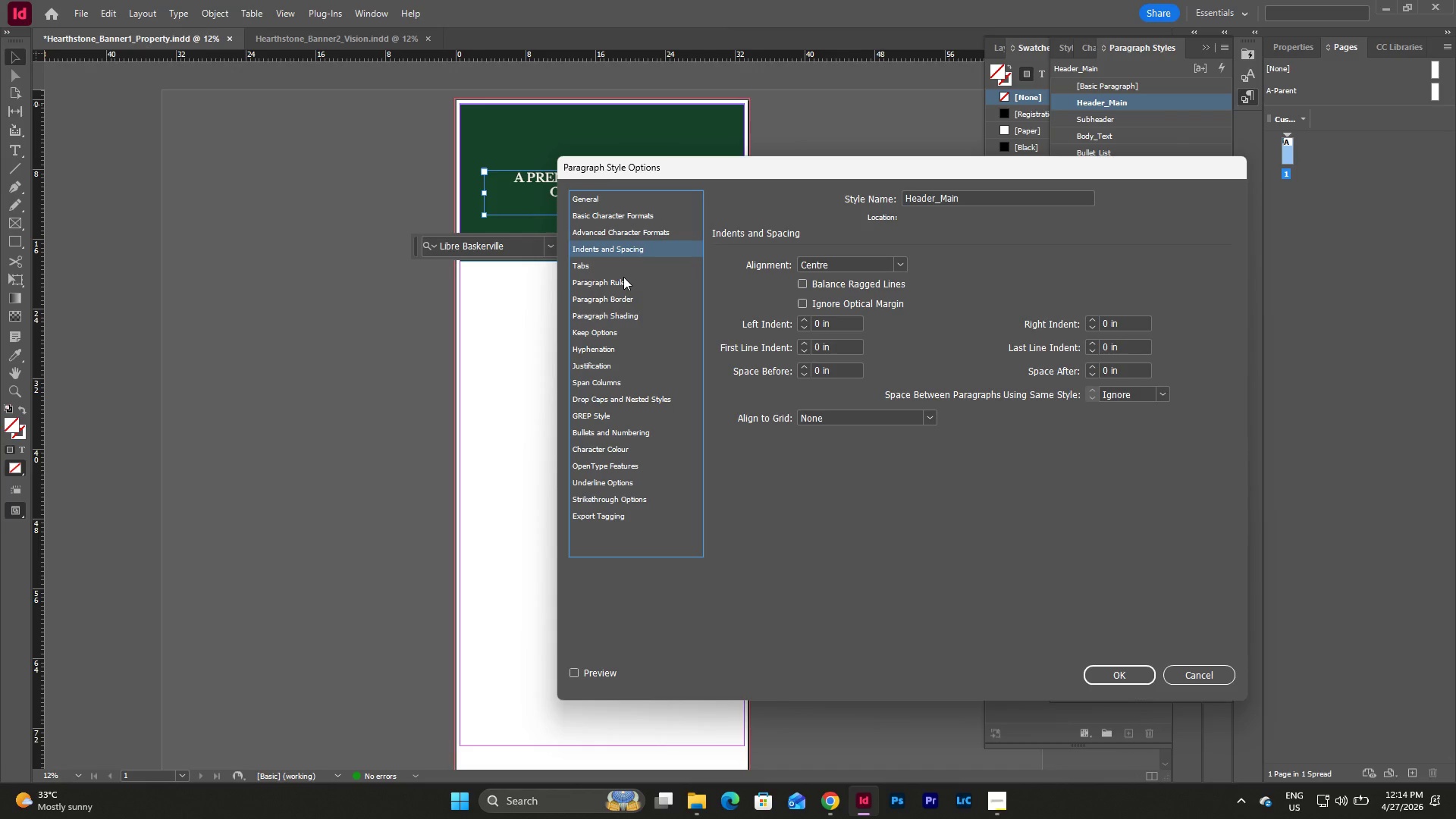 
left_click([603, 268])
 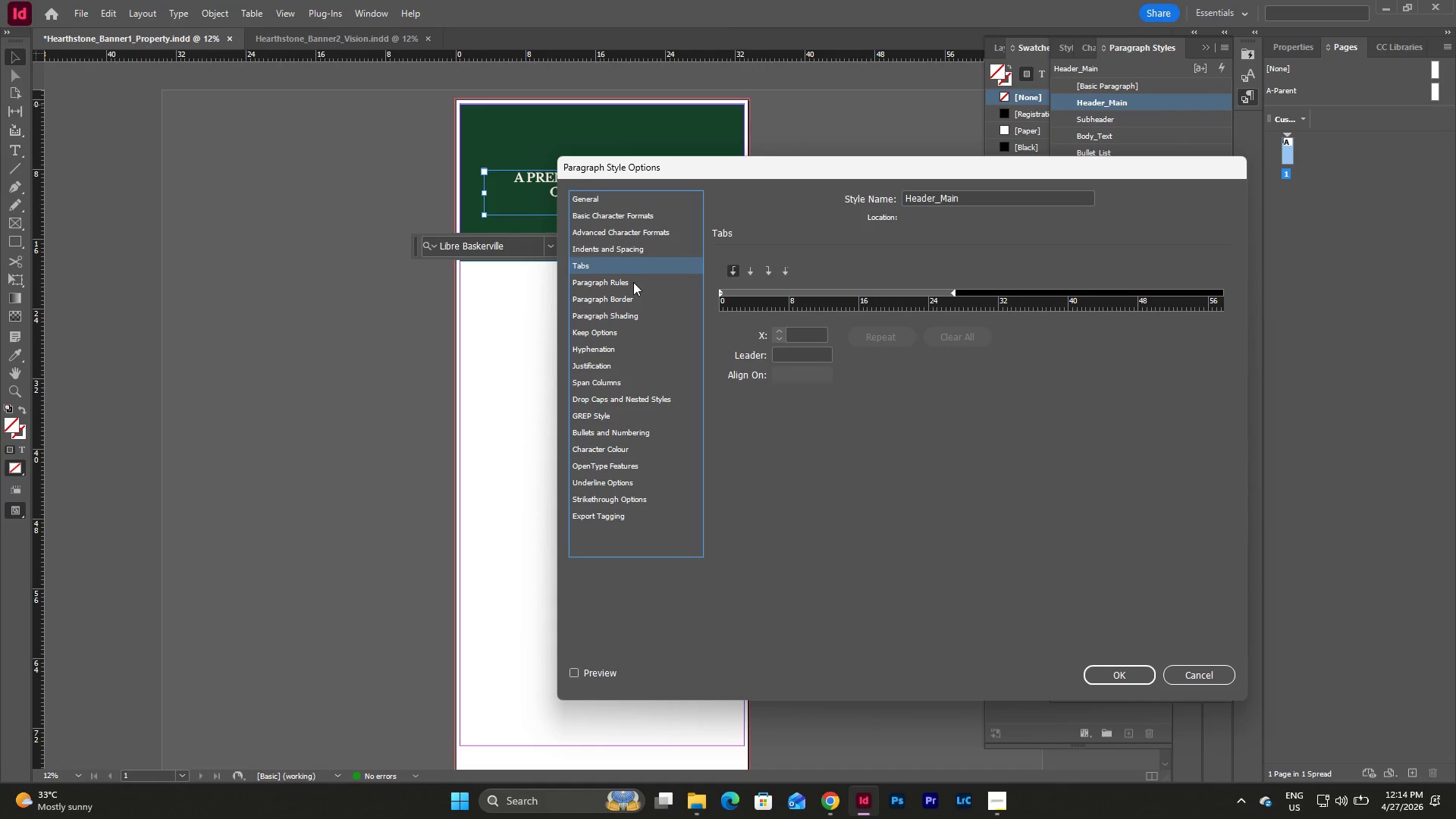 
left_click([633, 283])
 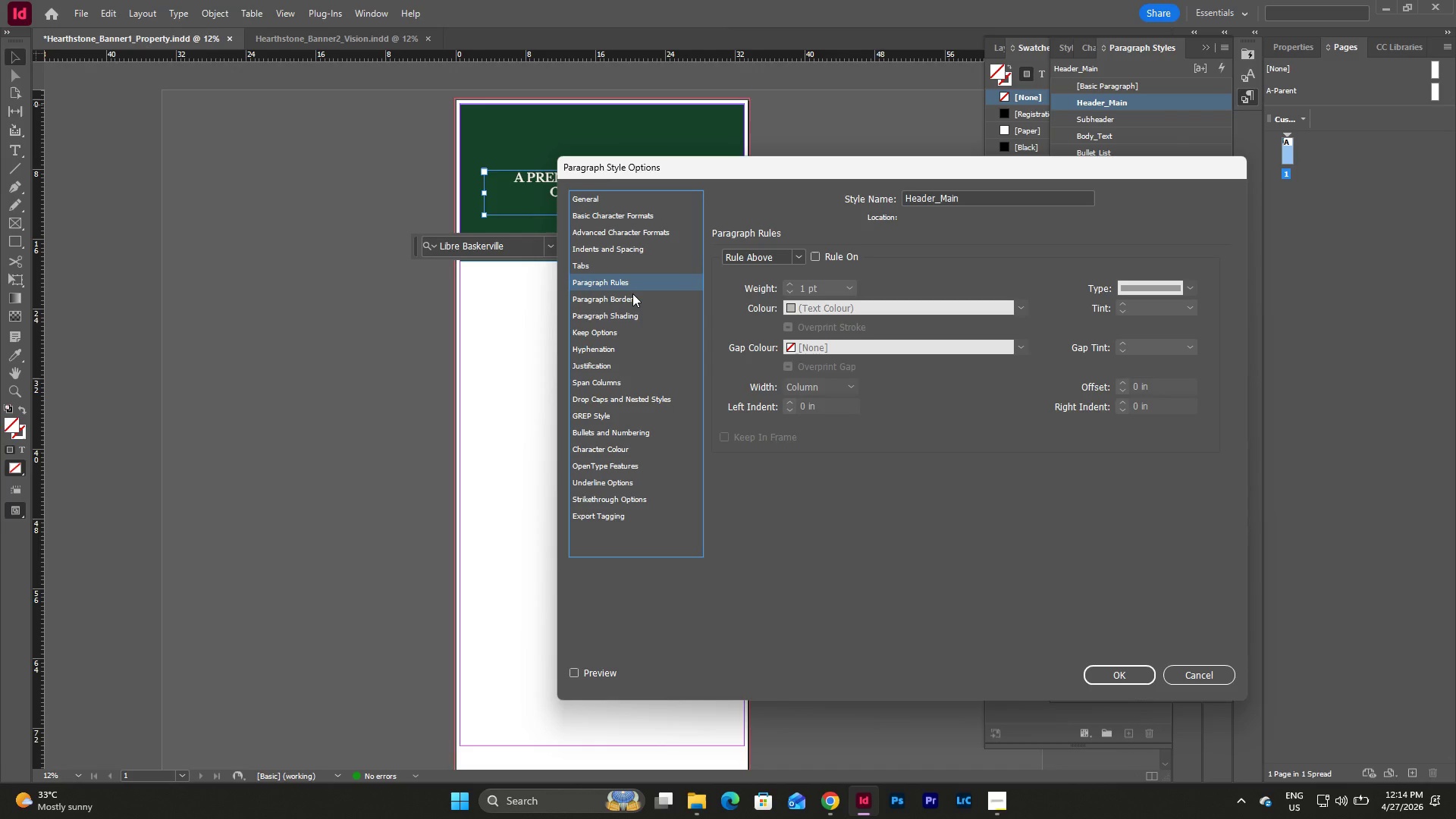 
left_click([632, 293])
 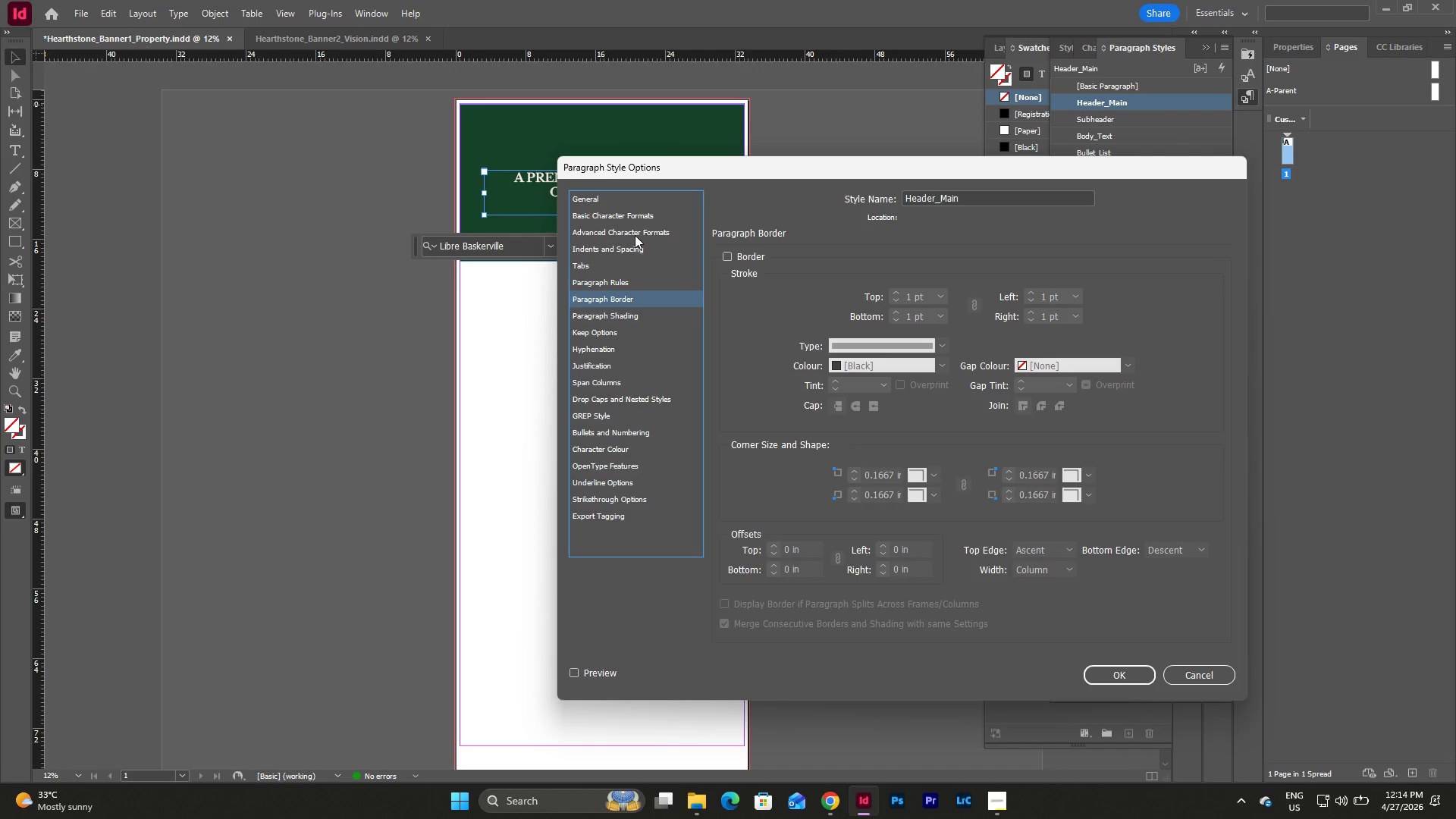 
left_click([636, 232])
 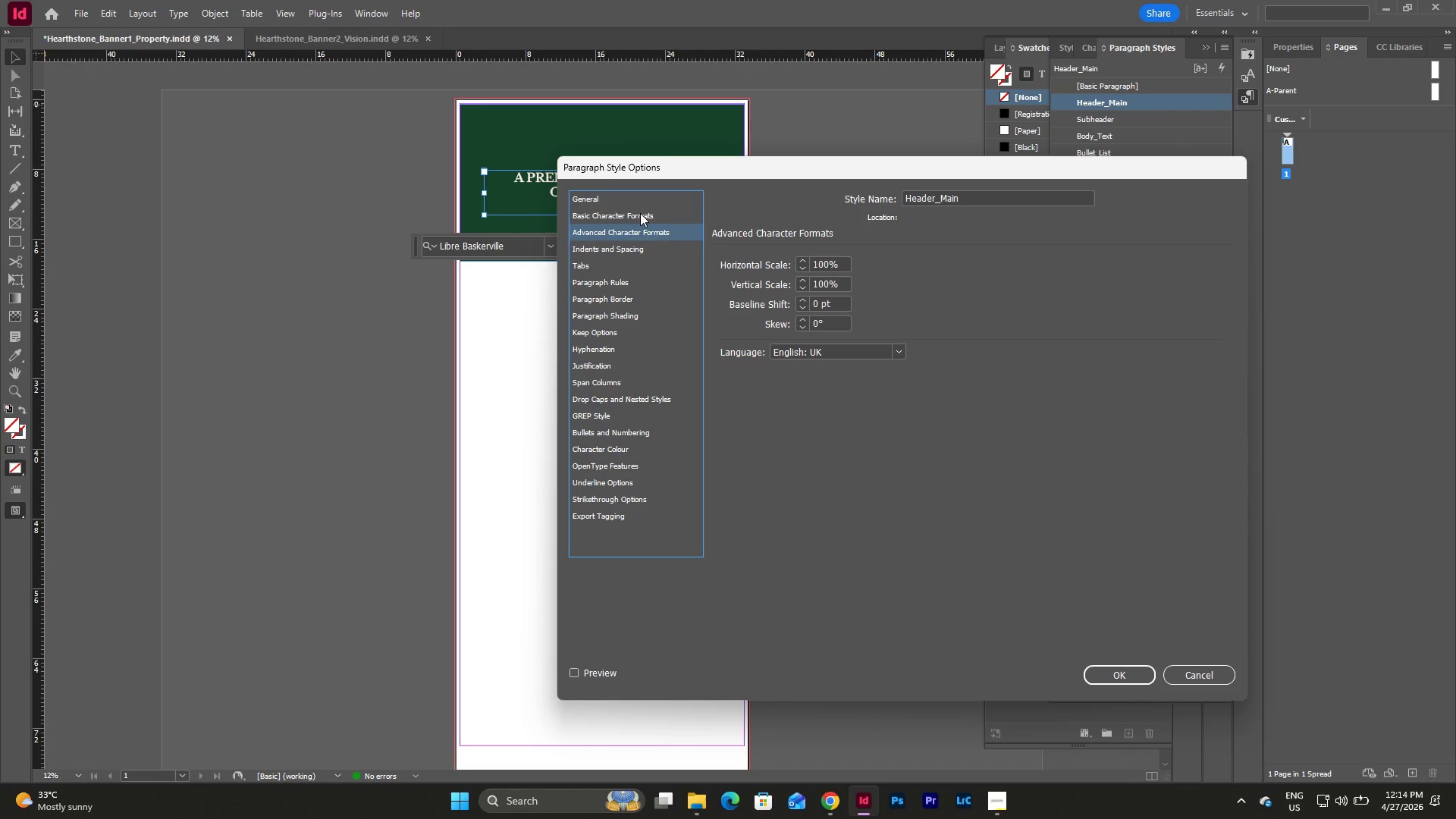 
left_click([640, 213])
 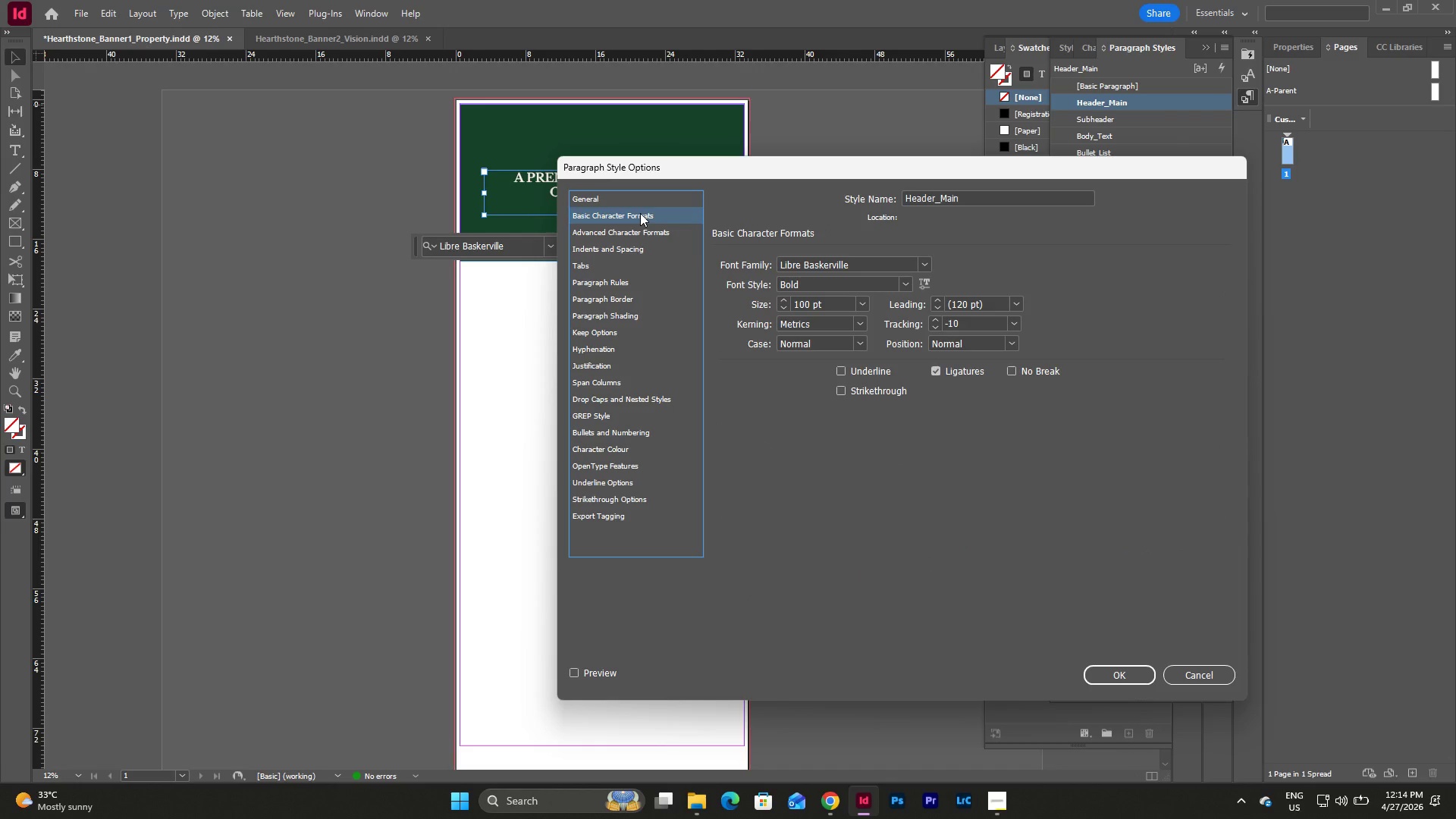 
wait(7.11)
 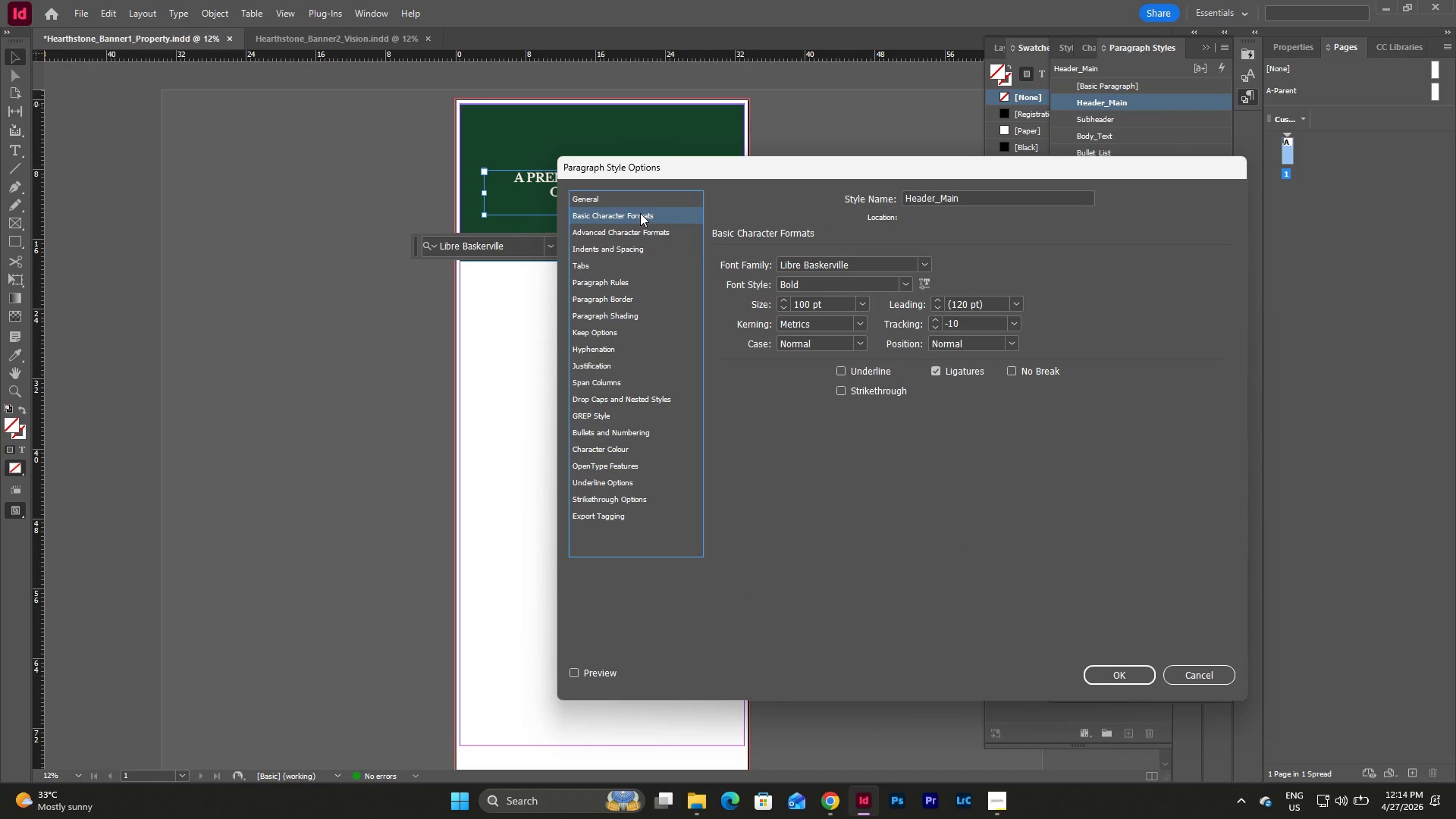 
left_click([862, 300])
 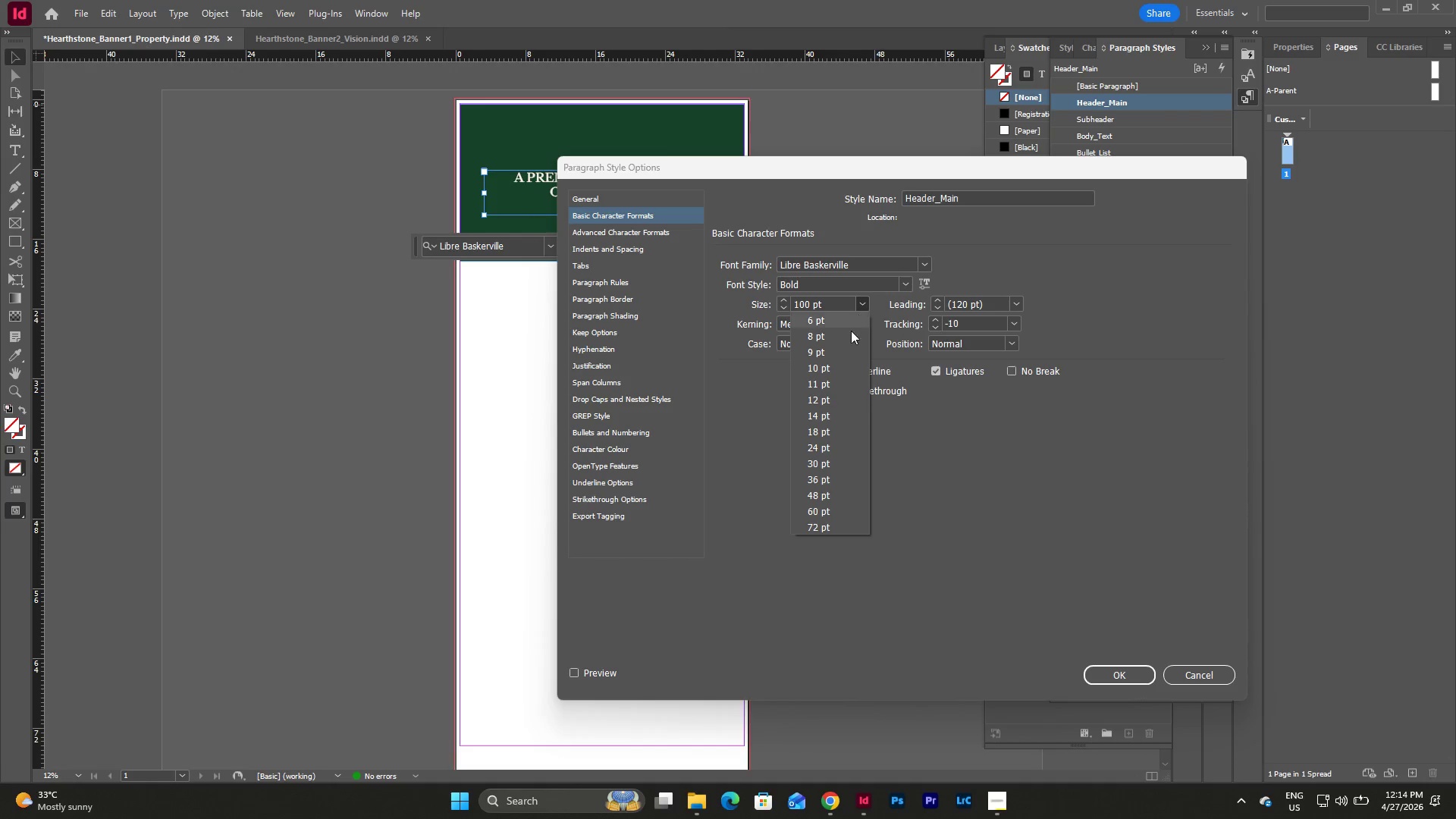 
scroll: coordinate [838, 362], scroll_direction: down, amount: 2.0
 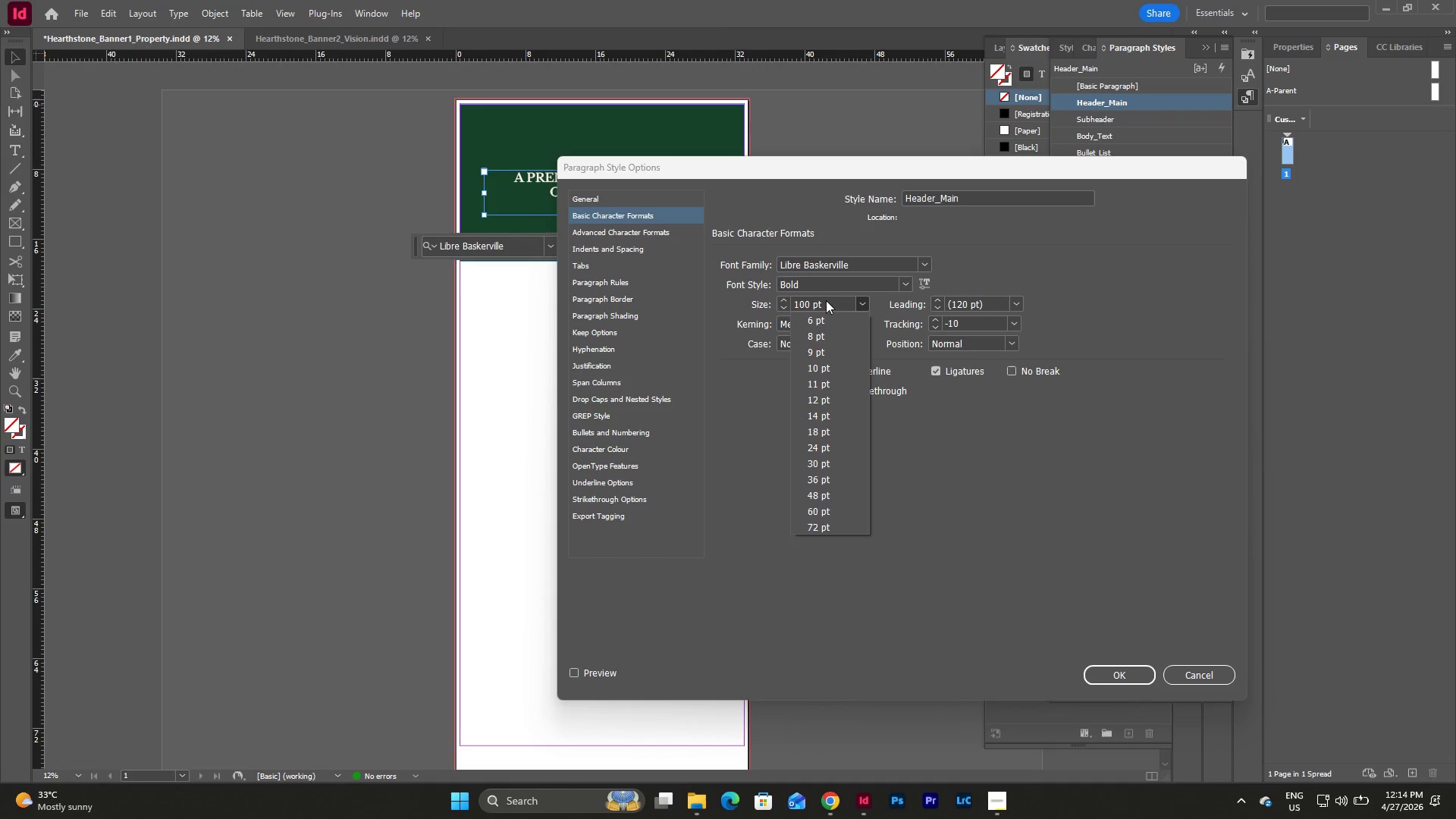 
left_click([826, 307])
 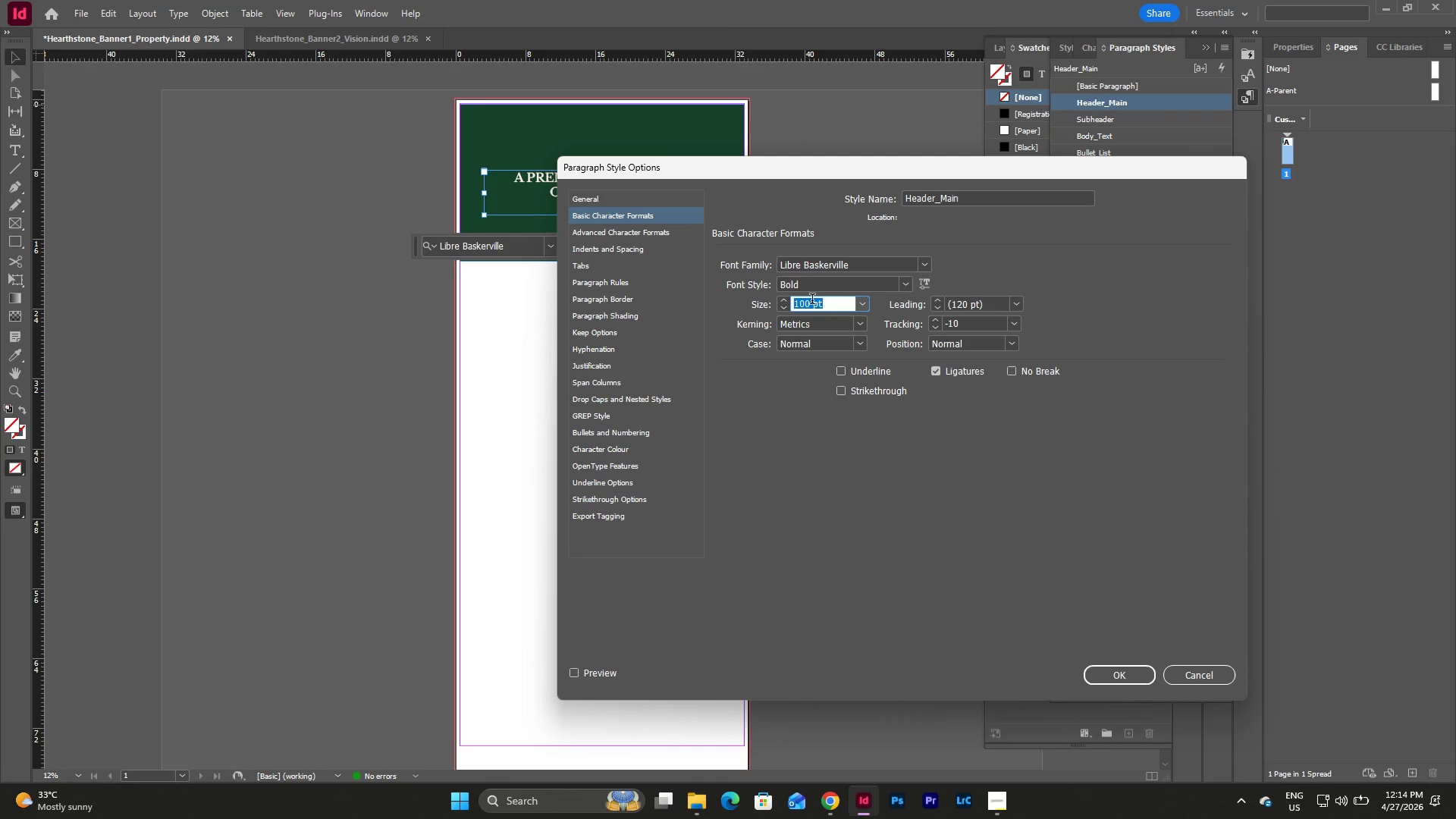 
key(Numpad1)
 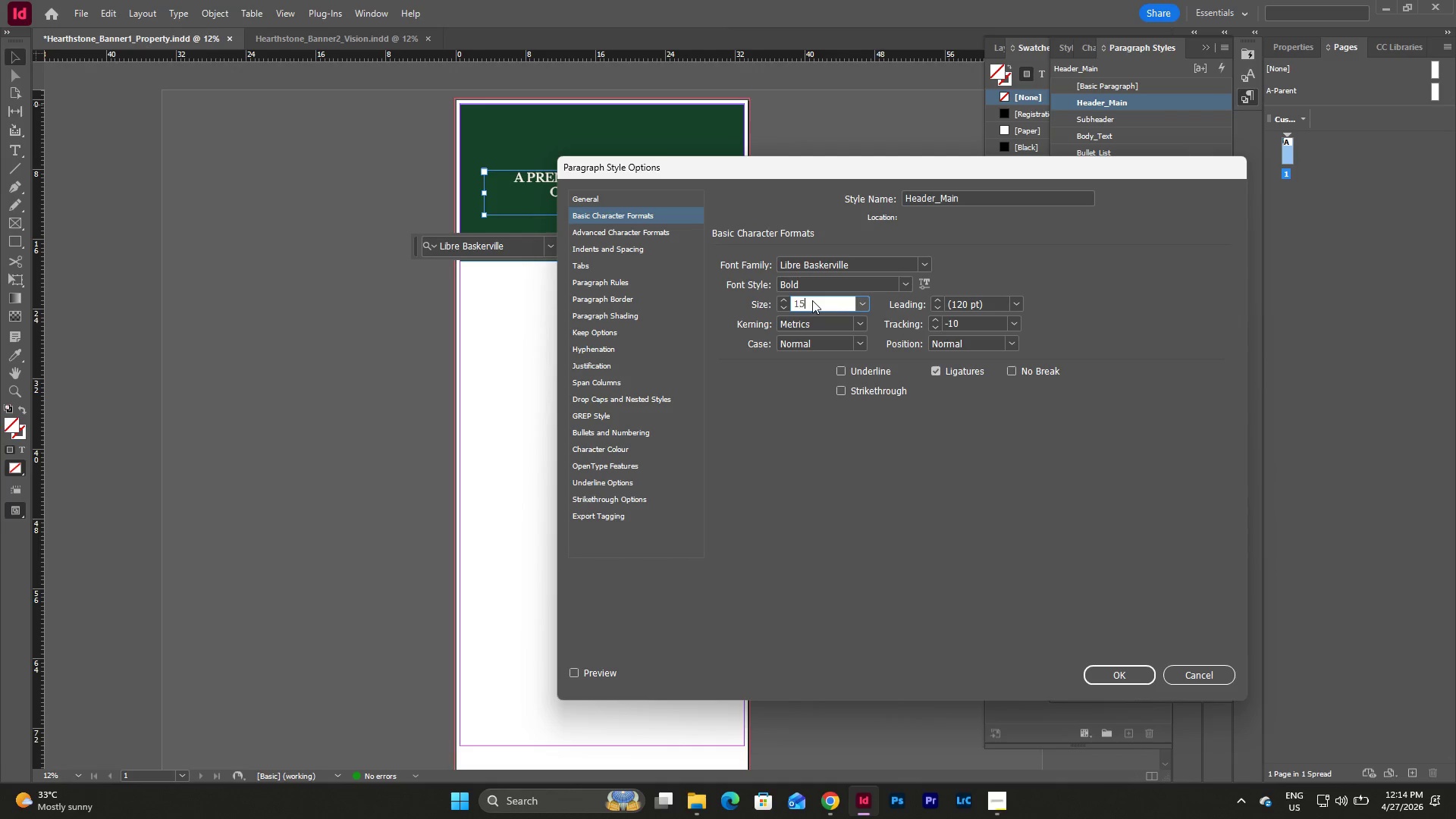 
key(Numpad5)
 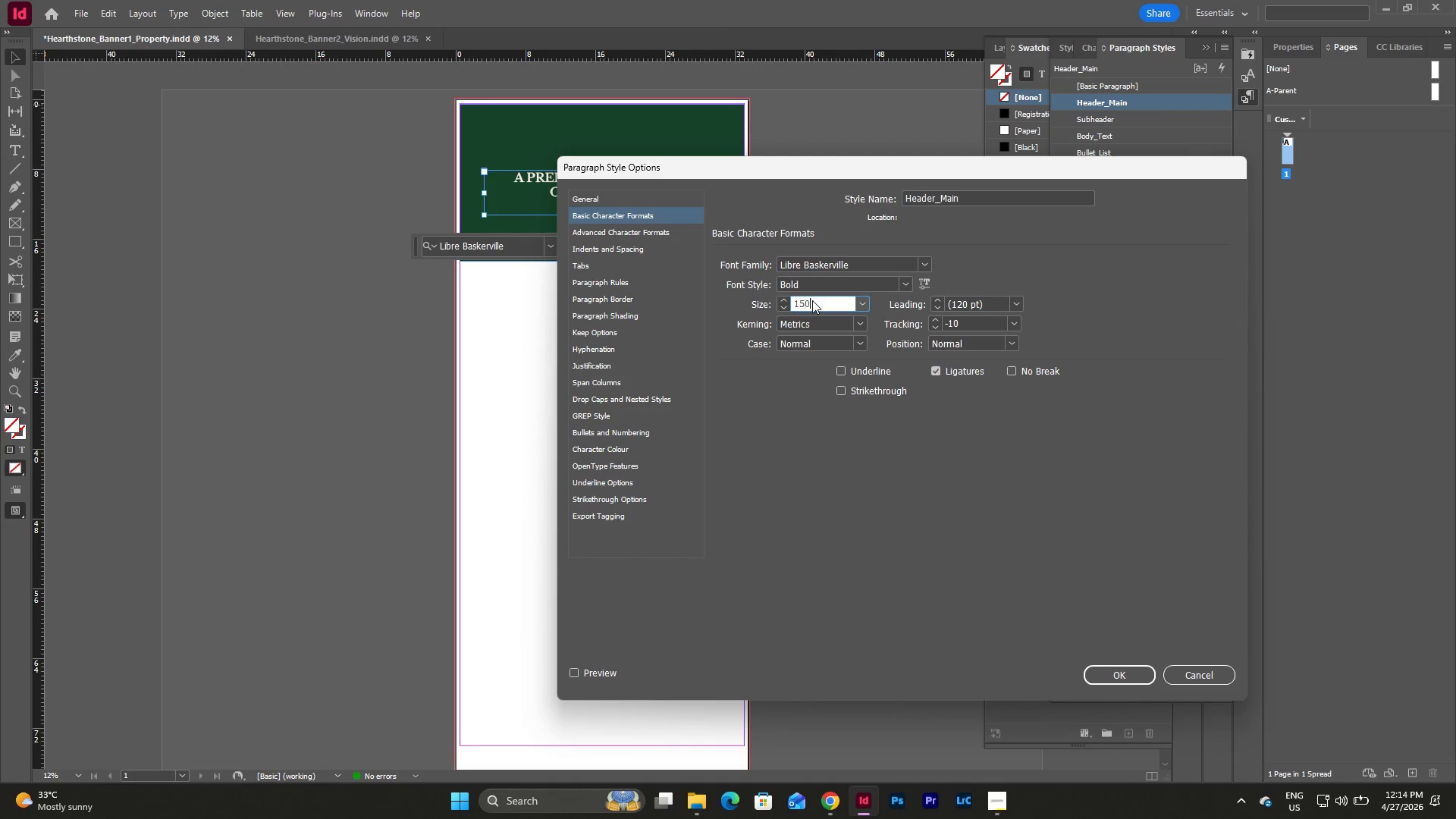 
key(Numpad0)
 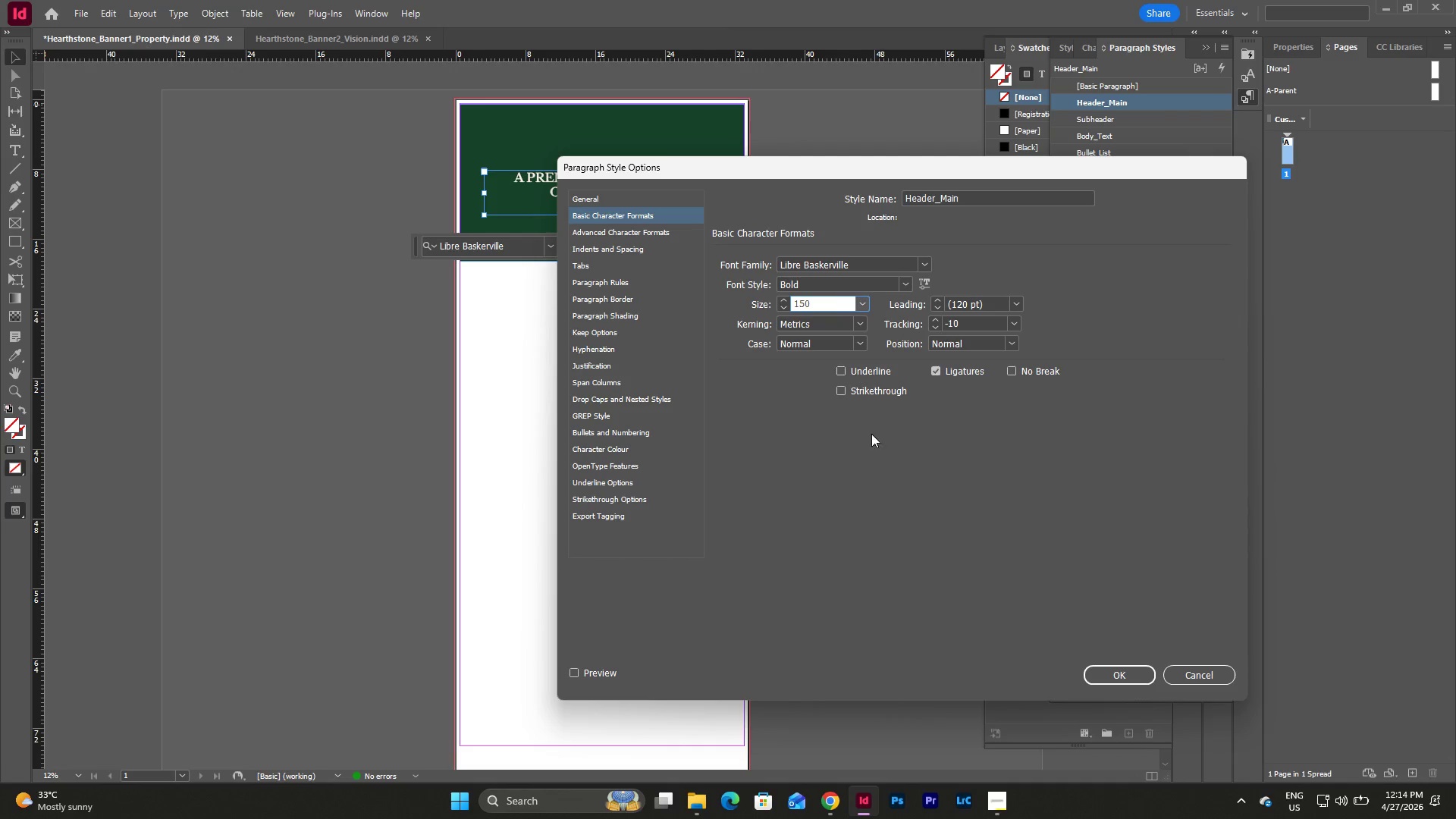 
left_click([858, 472])
 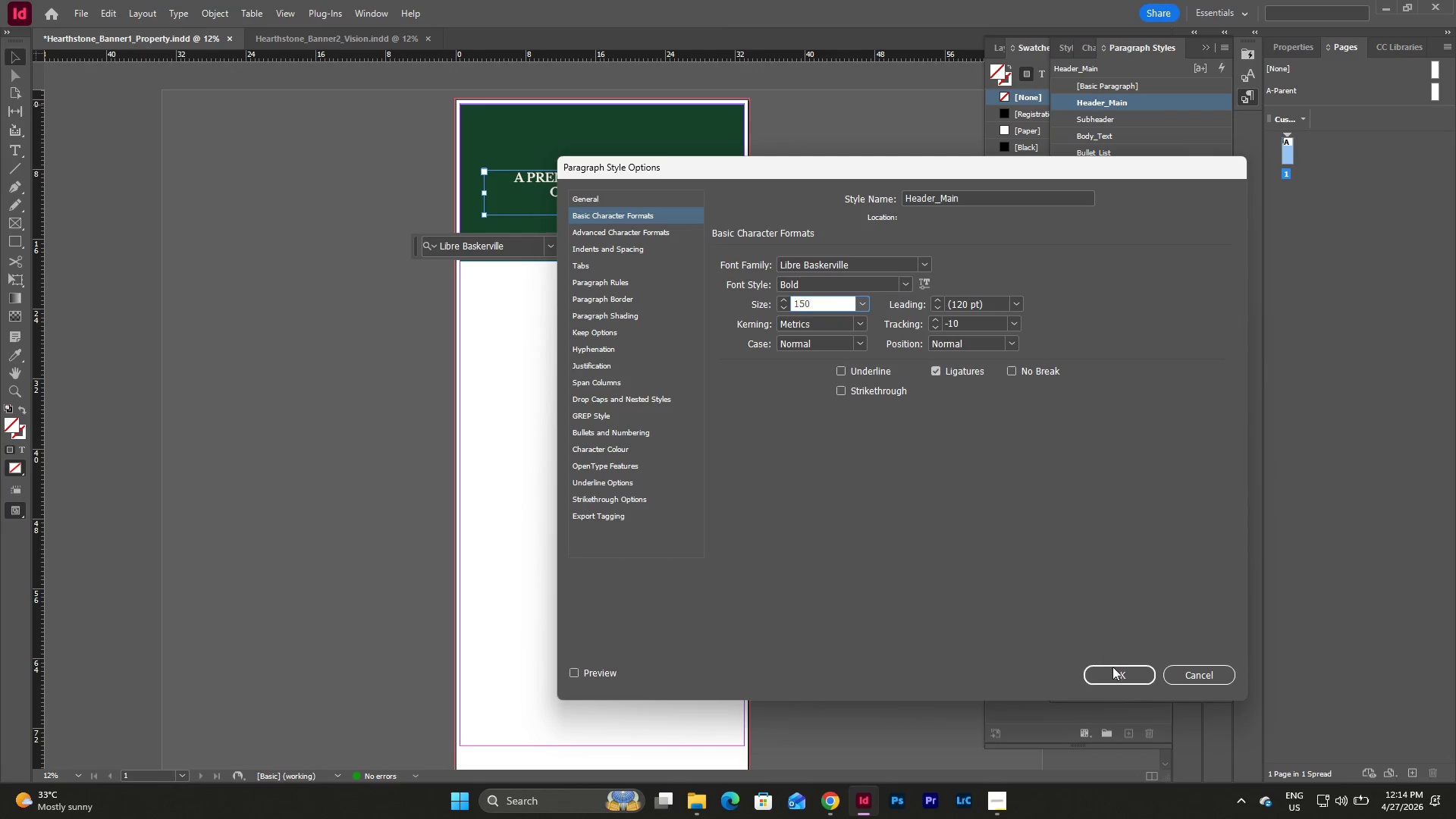 
left_click([1113, 672])
 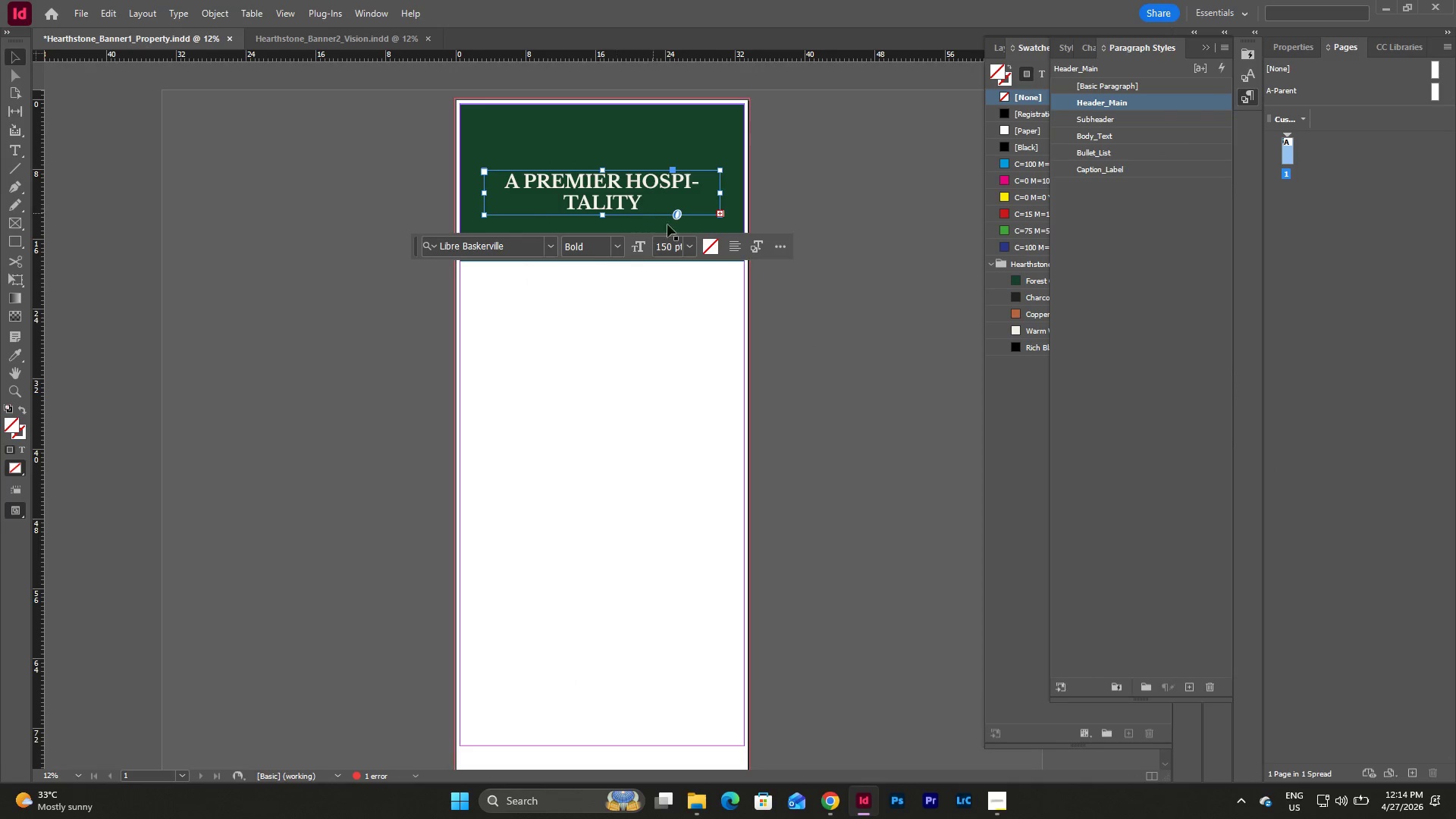 
left_click([679, 309])
 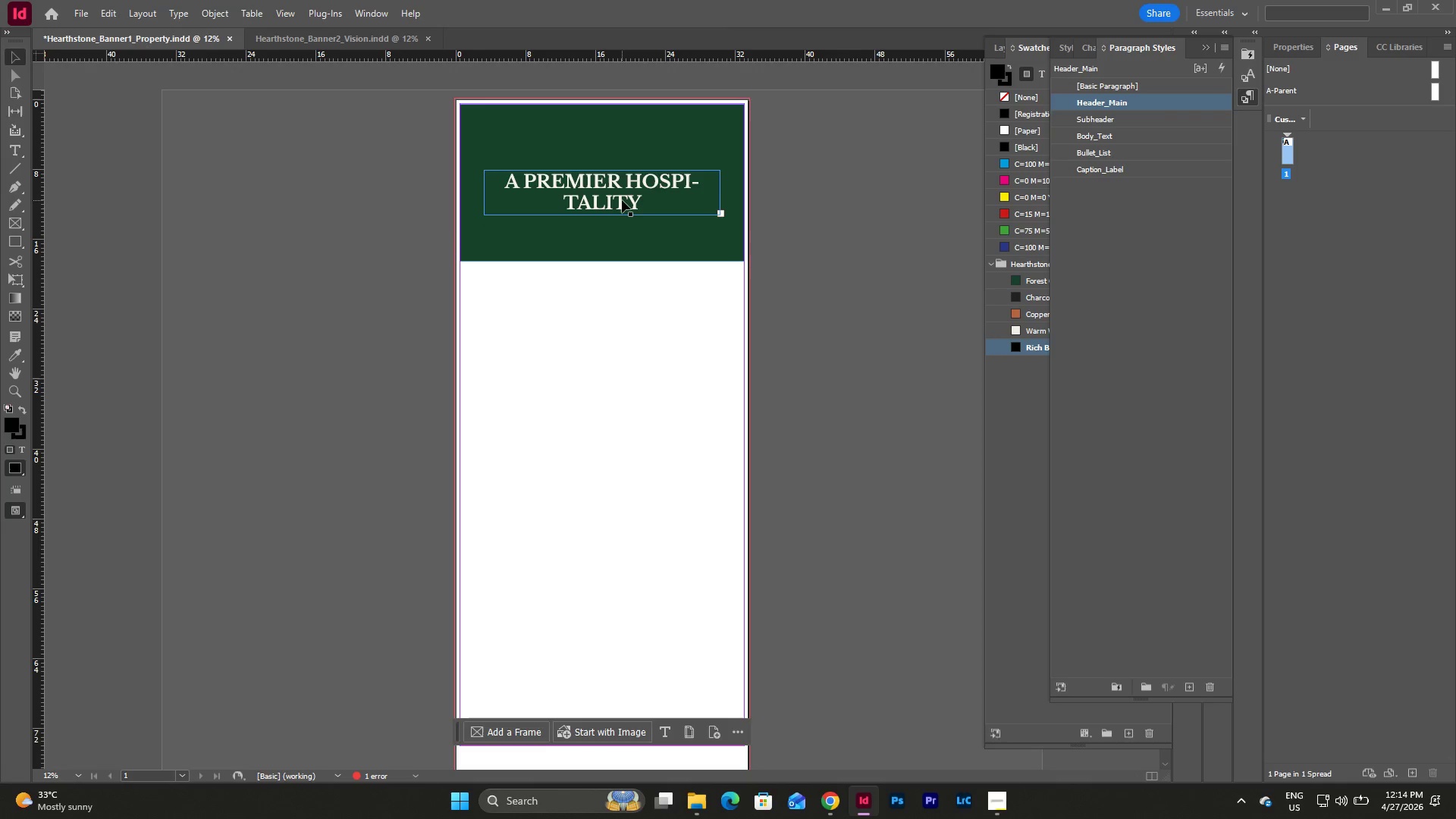 
left_click([622, 200])
 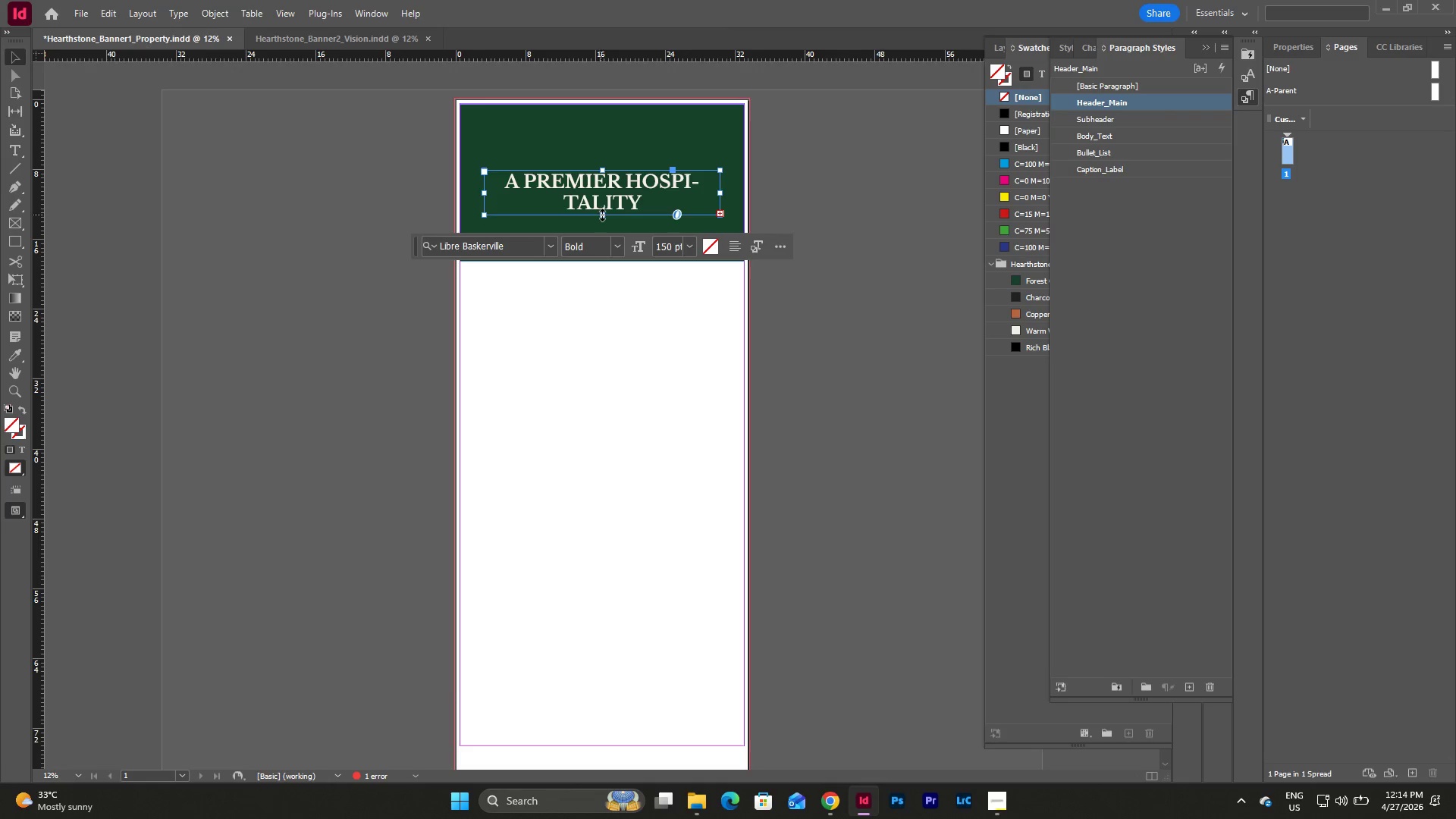 
left_click_drag(start_coordinate=[604, 215], to_coordinate=[599, 255])
 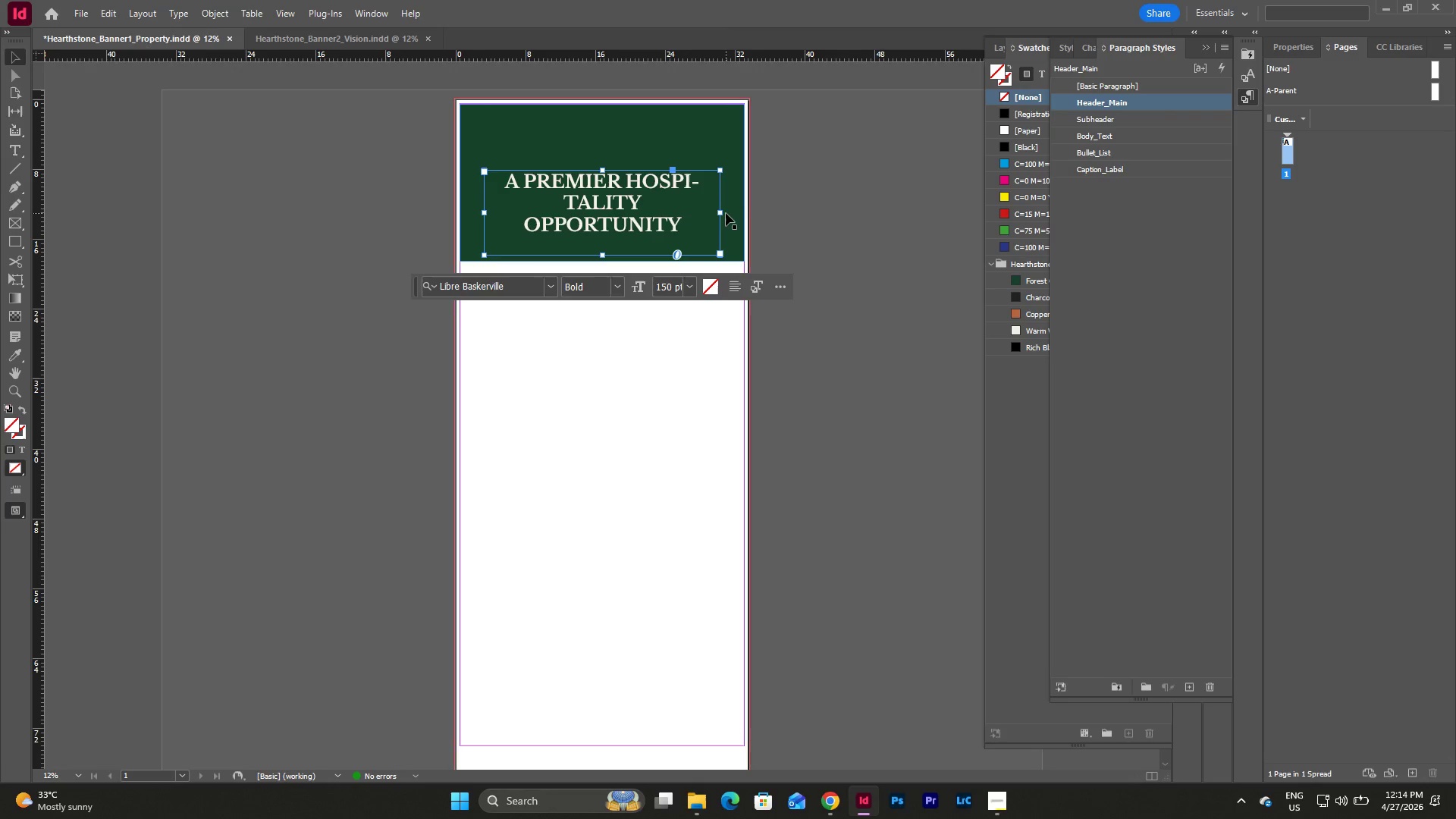 
left_click_drag(start_coordinate=[721, 212], to_coordinate=[742, 220])
 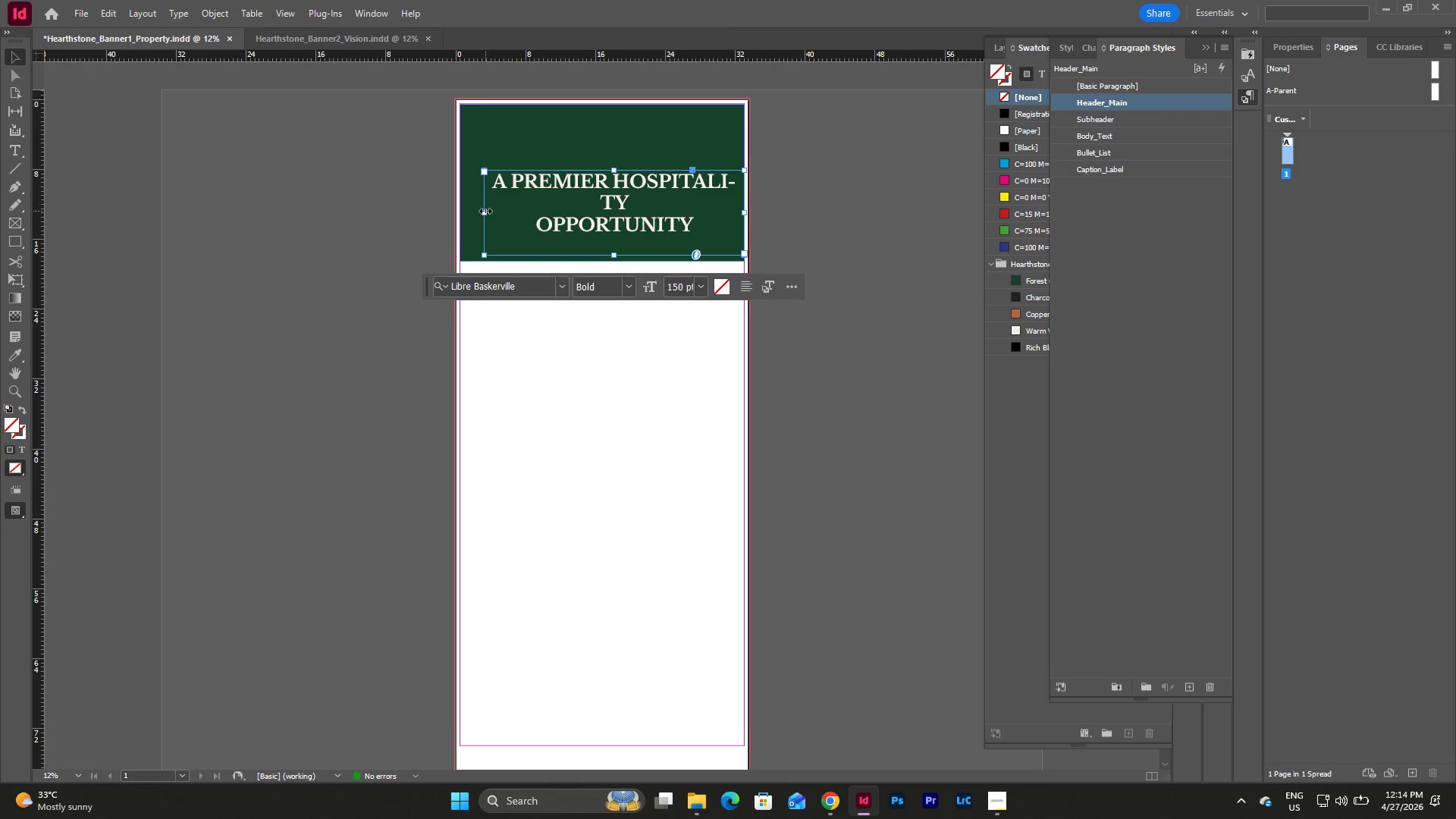 
left_click_drag(start_coordinate=[486, 214], to_coordinate=[461, 213])
 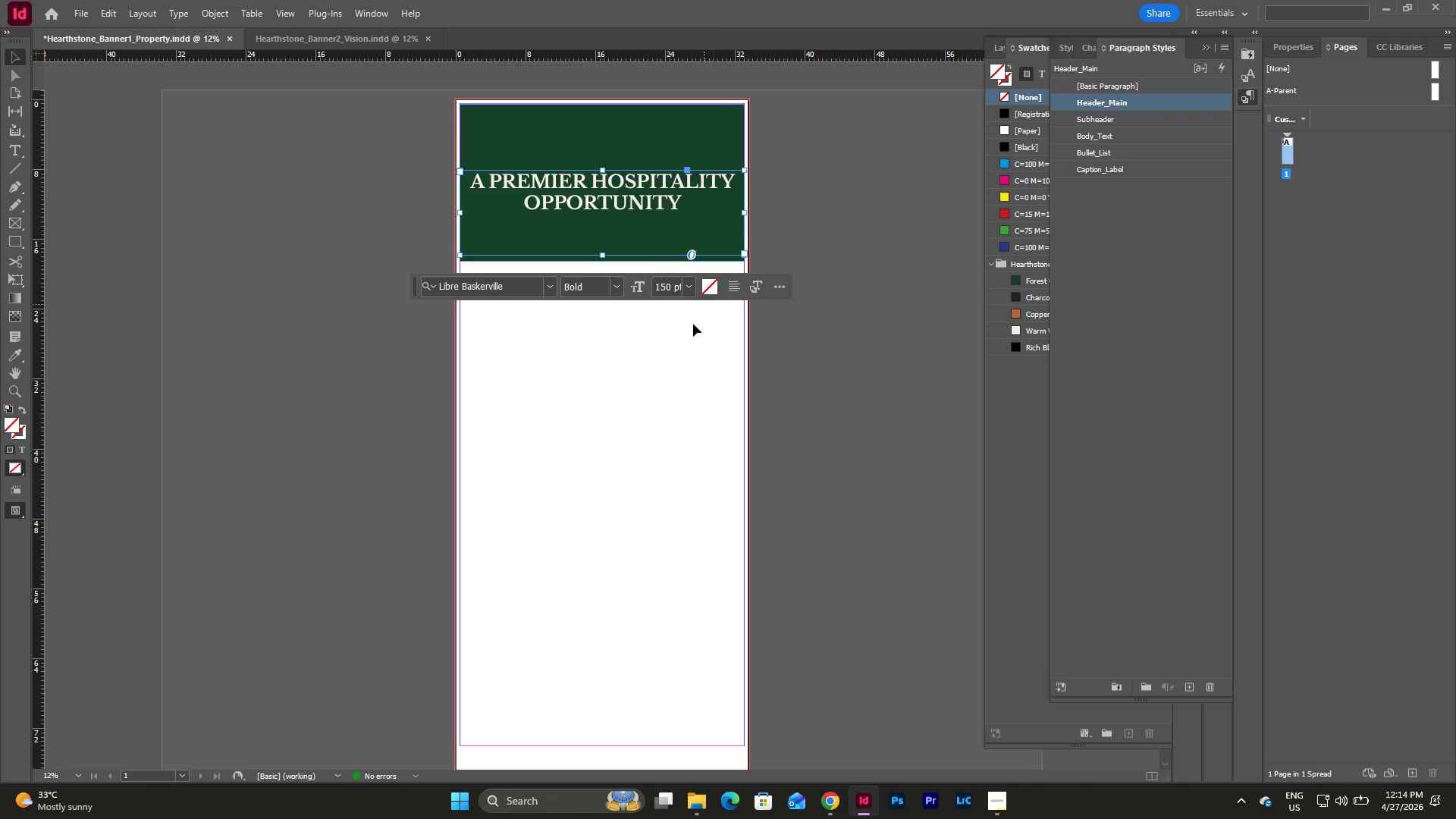 
left_click([685, 337])
 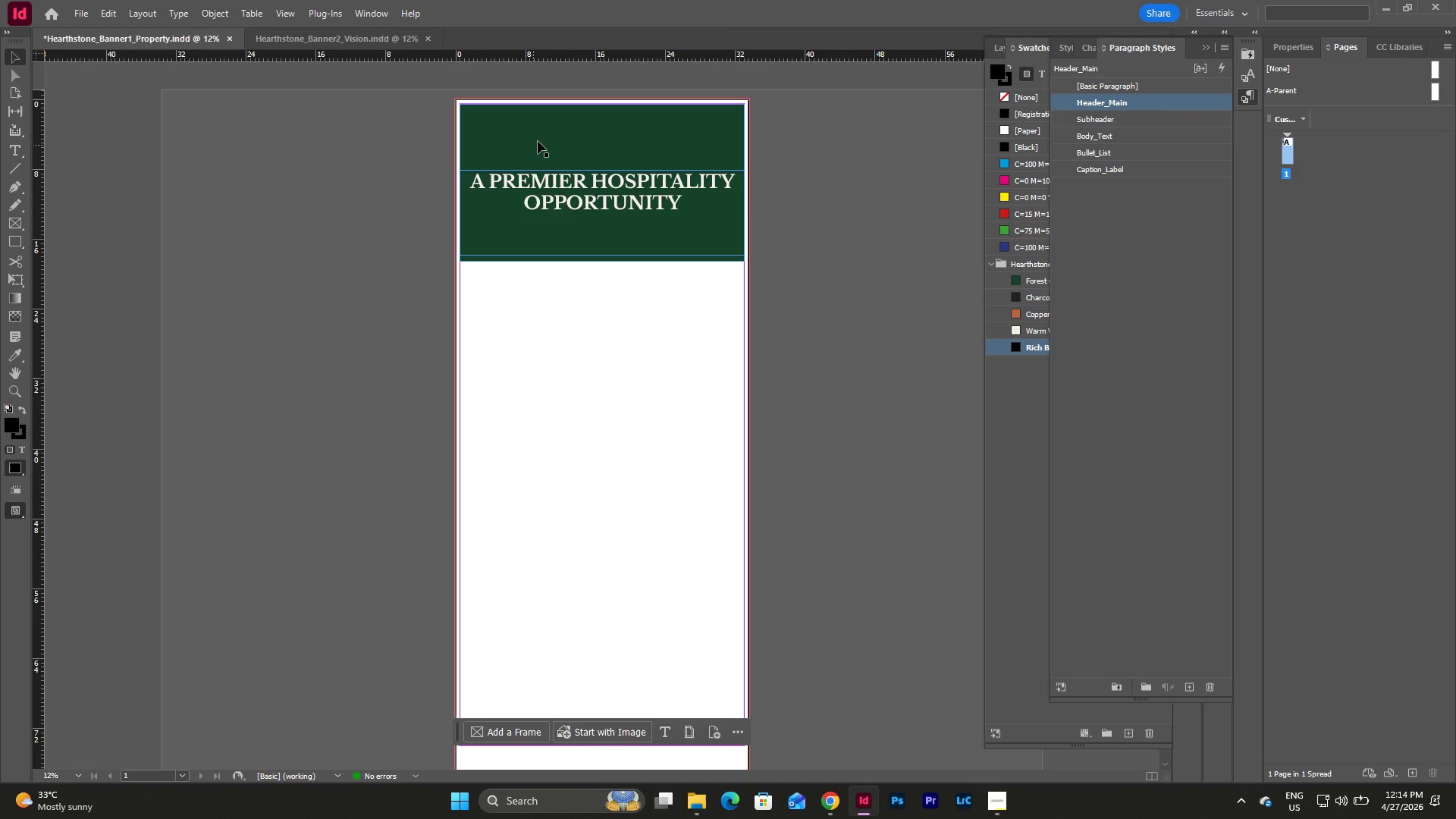 
scroll: coordinate [539, 140], scroll_direction: up, amount: 2.0
 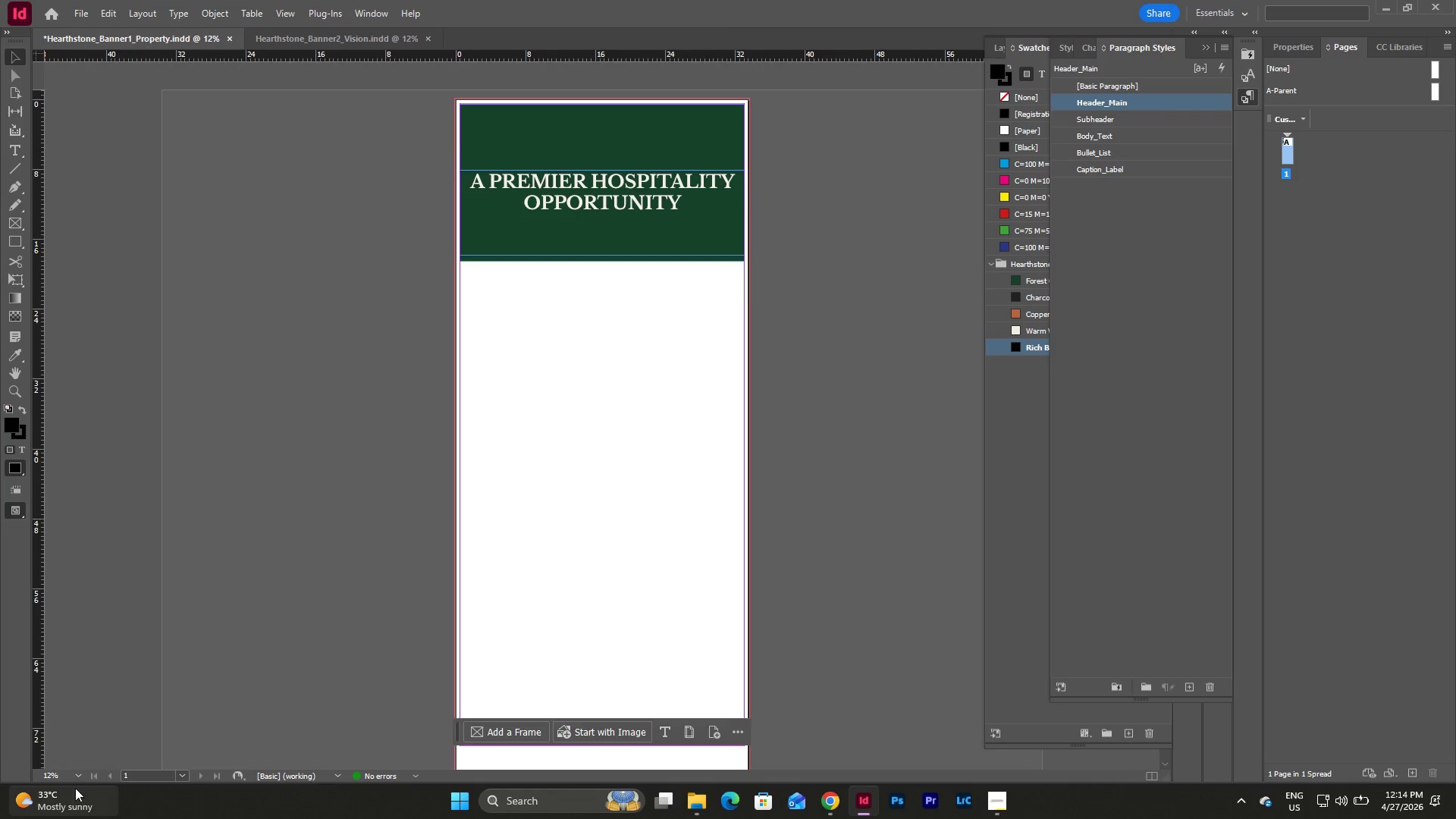 
left_click([77, 778])
 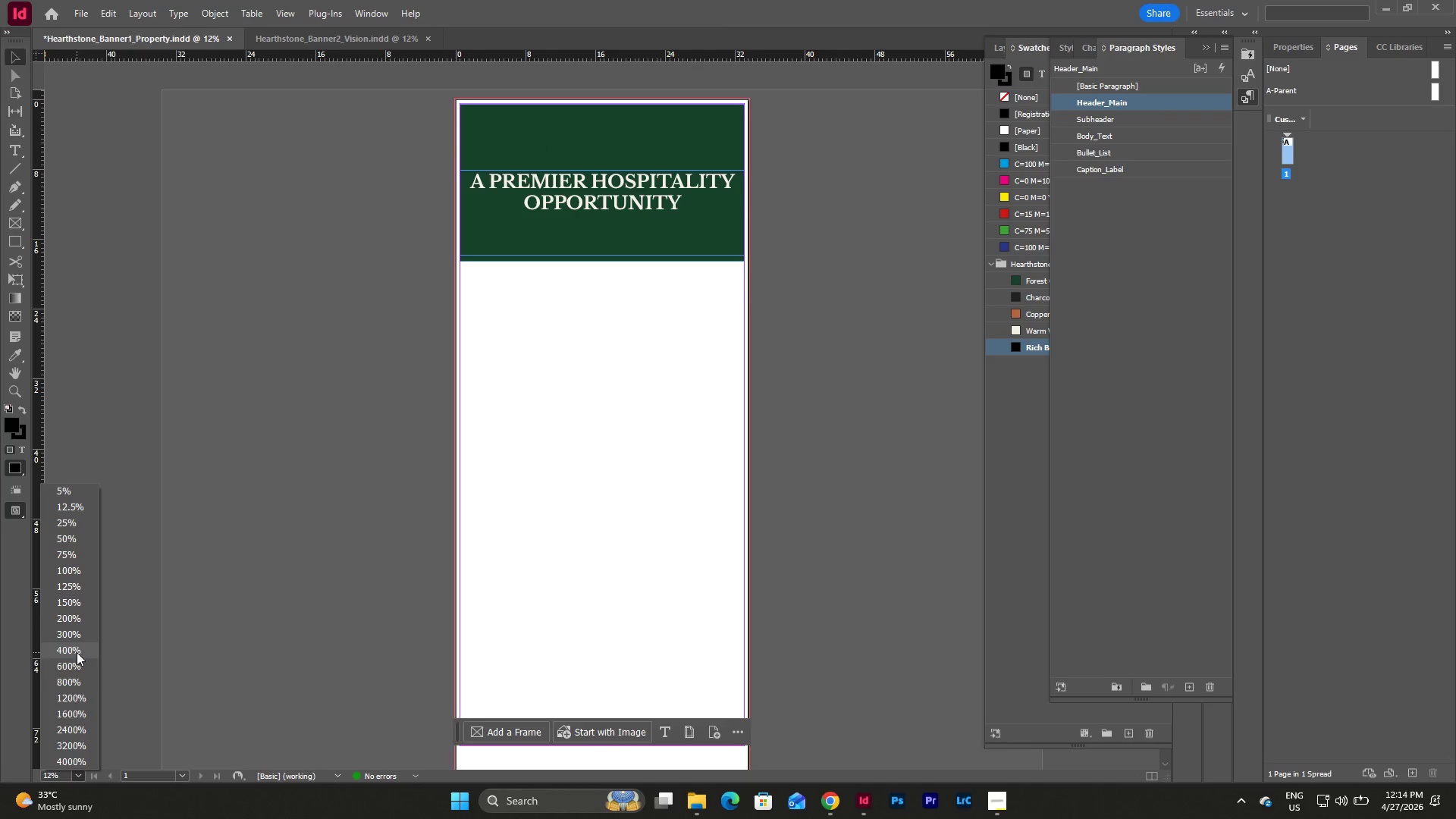 
left_click([78, 572])
 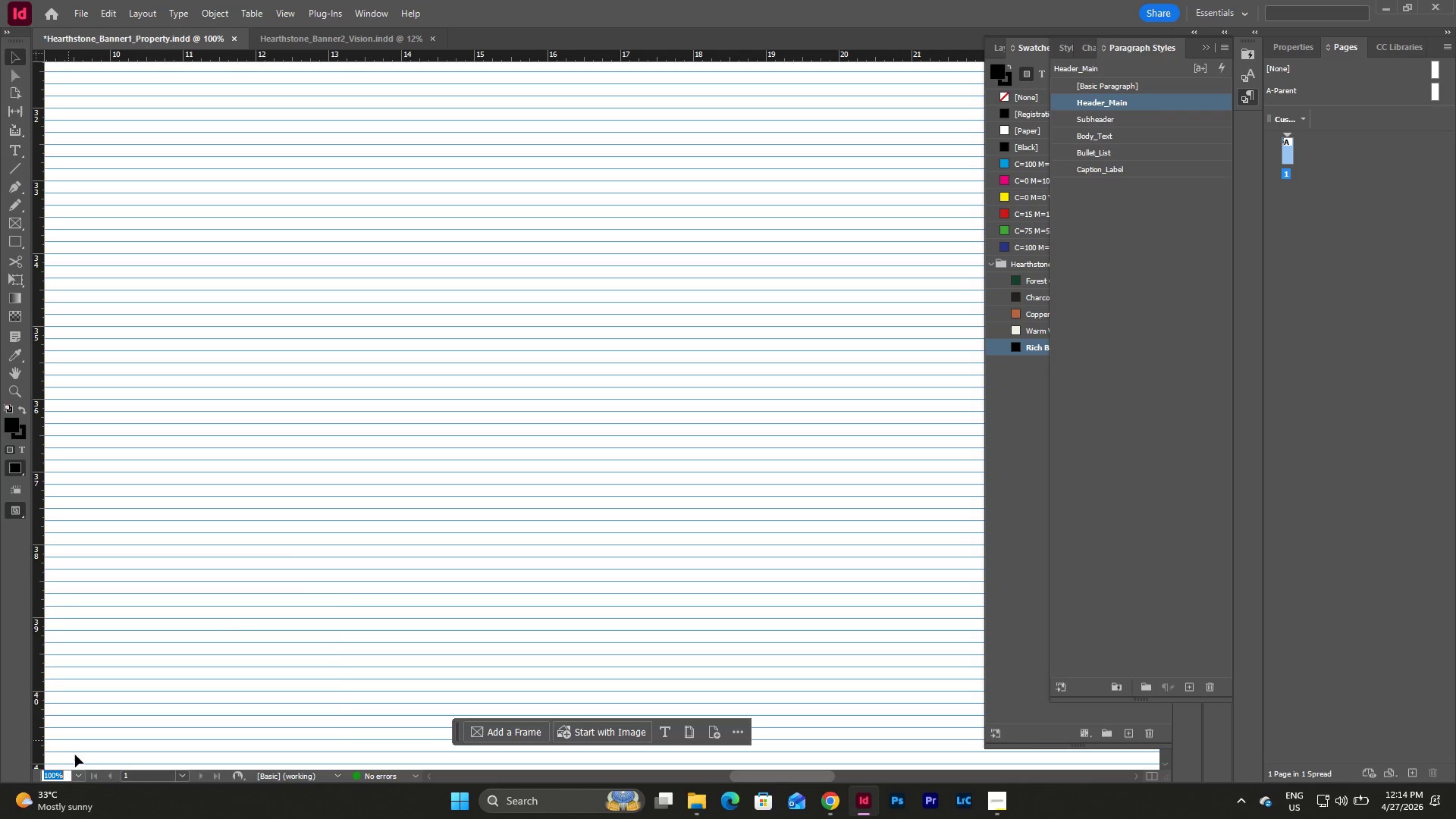 
left_click([81, 773])
 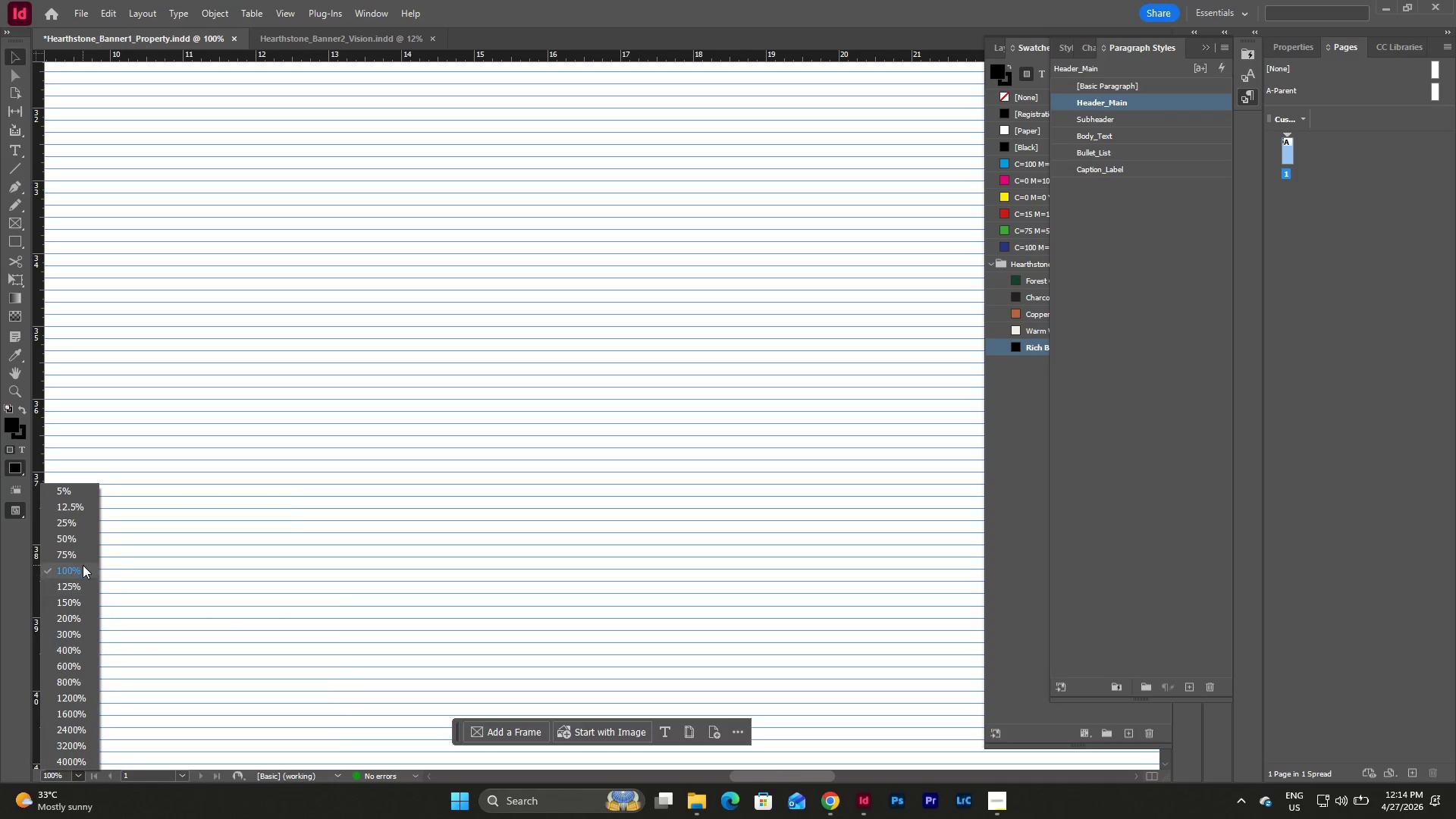 
left_click([79, 576])
 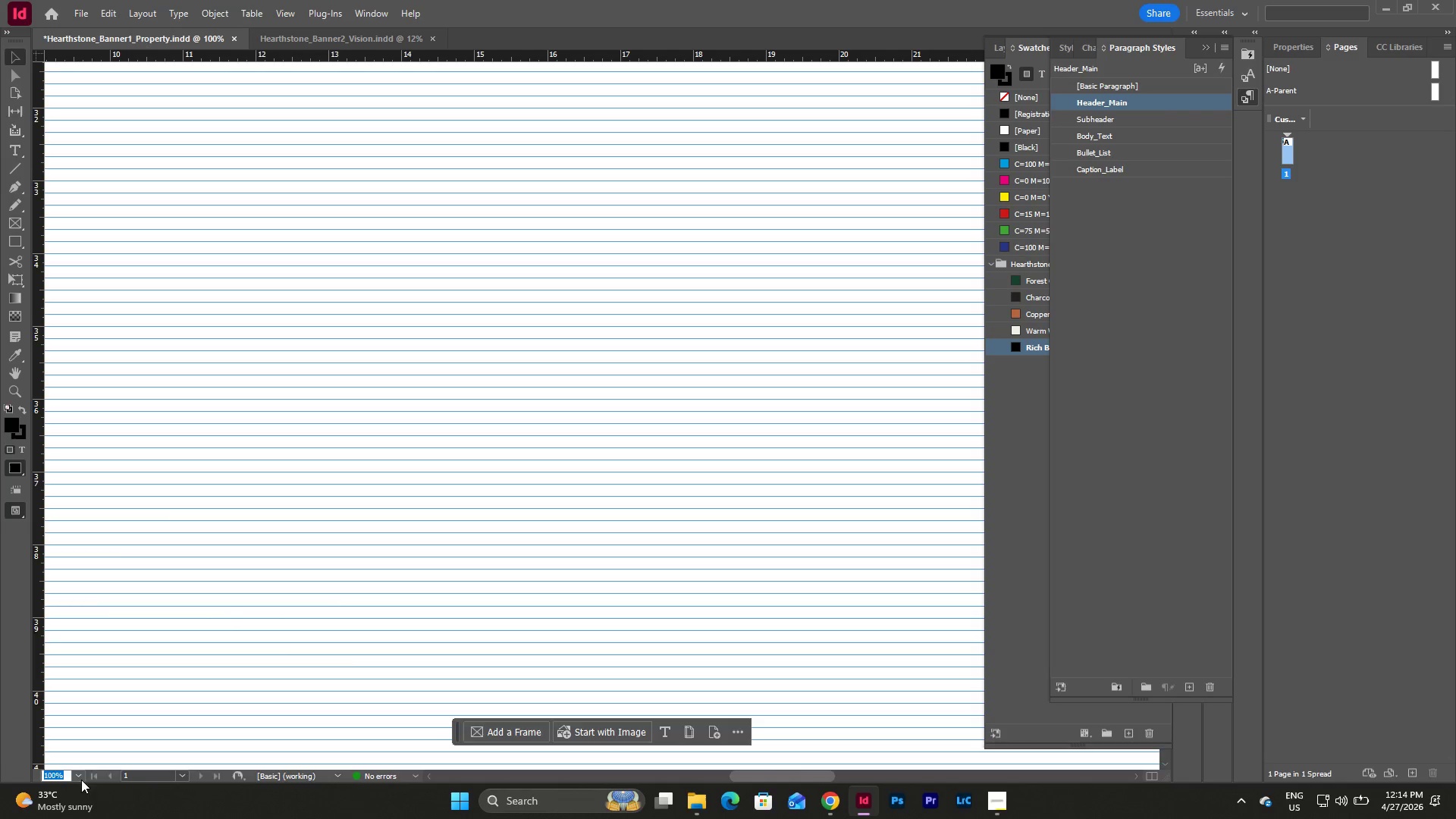 
hold_key(key=ControlLeft, duration=0.89)
scroll: coordinate [493, 622], scroll_direction: down, amount: 9.0
 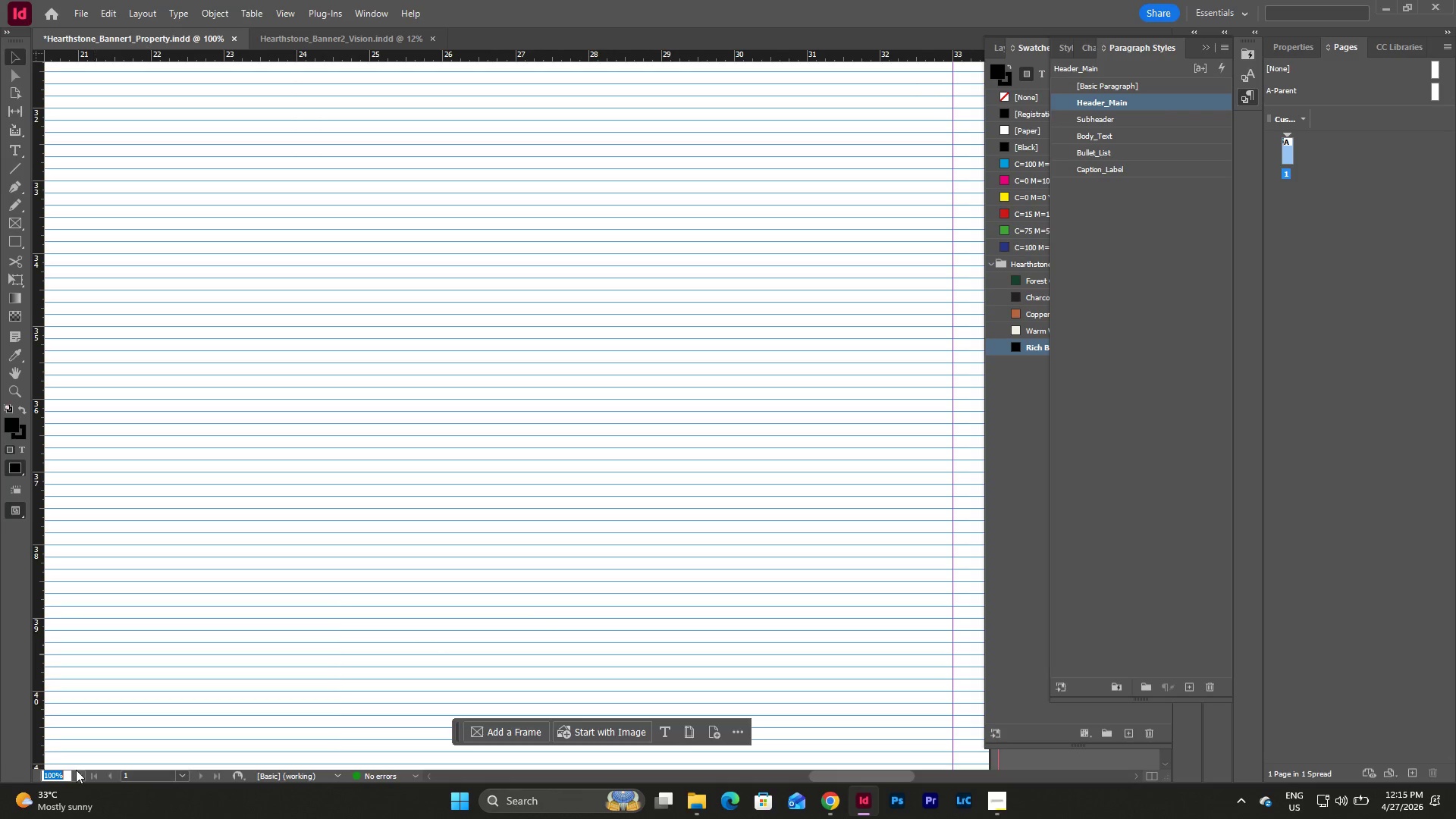 
left_click([79, 774])
 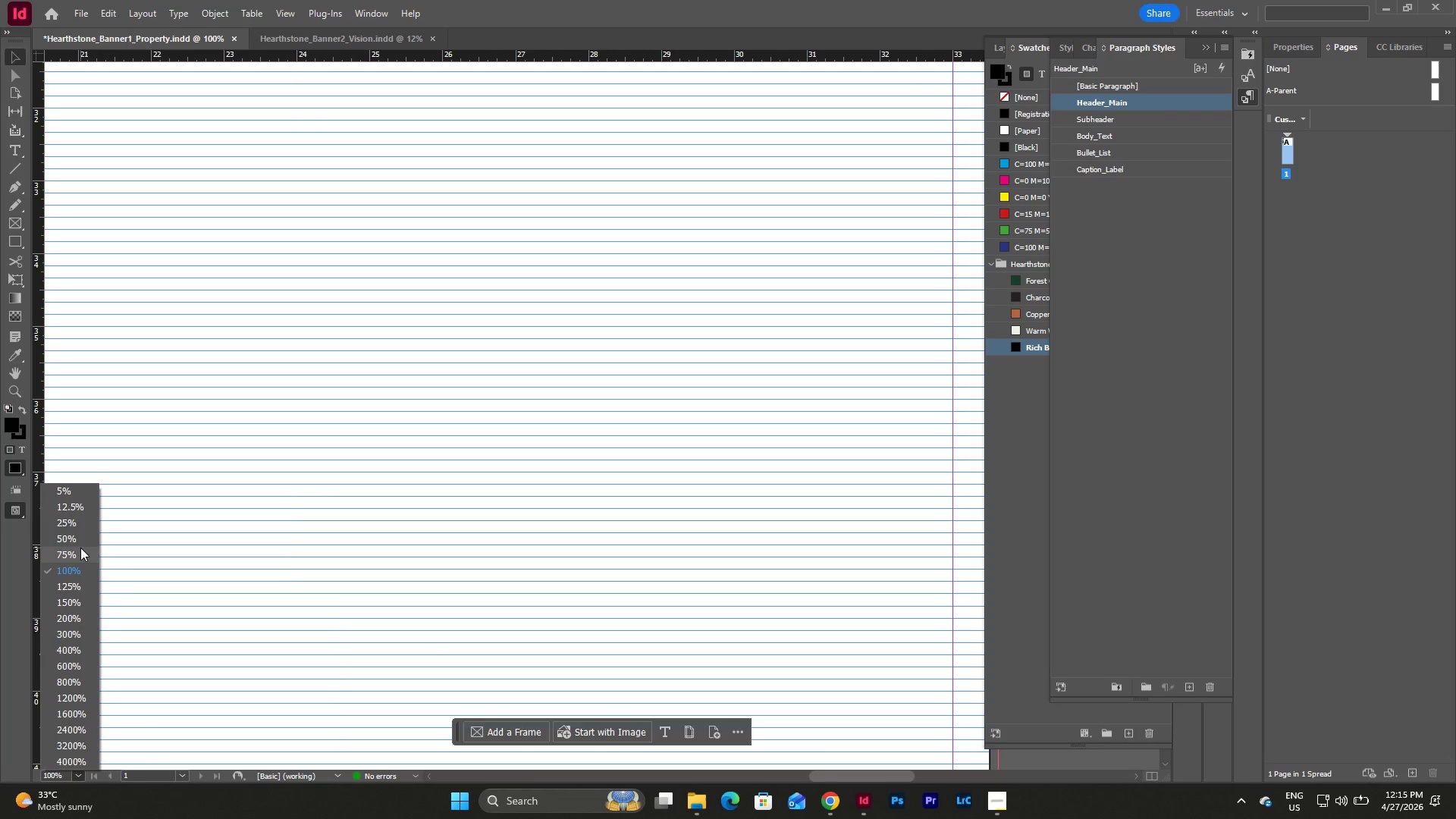 
left_click([80, 553])
 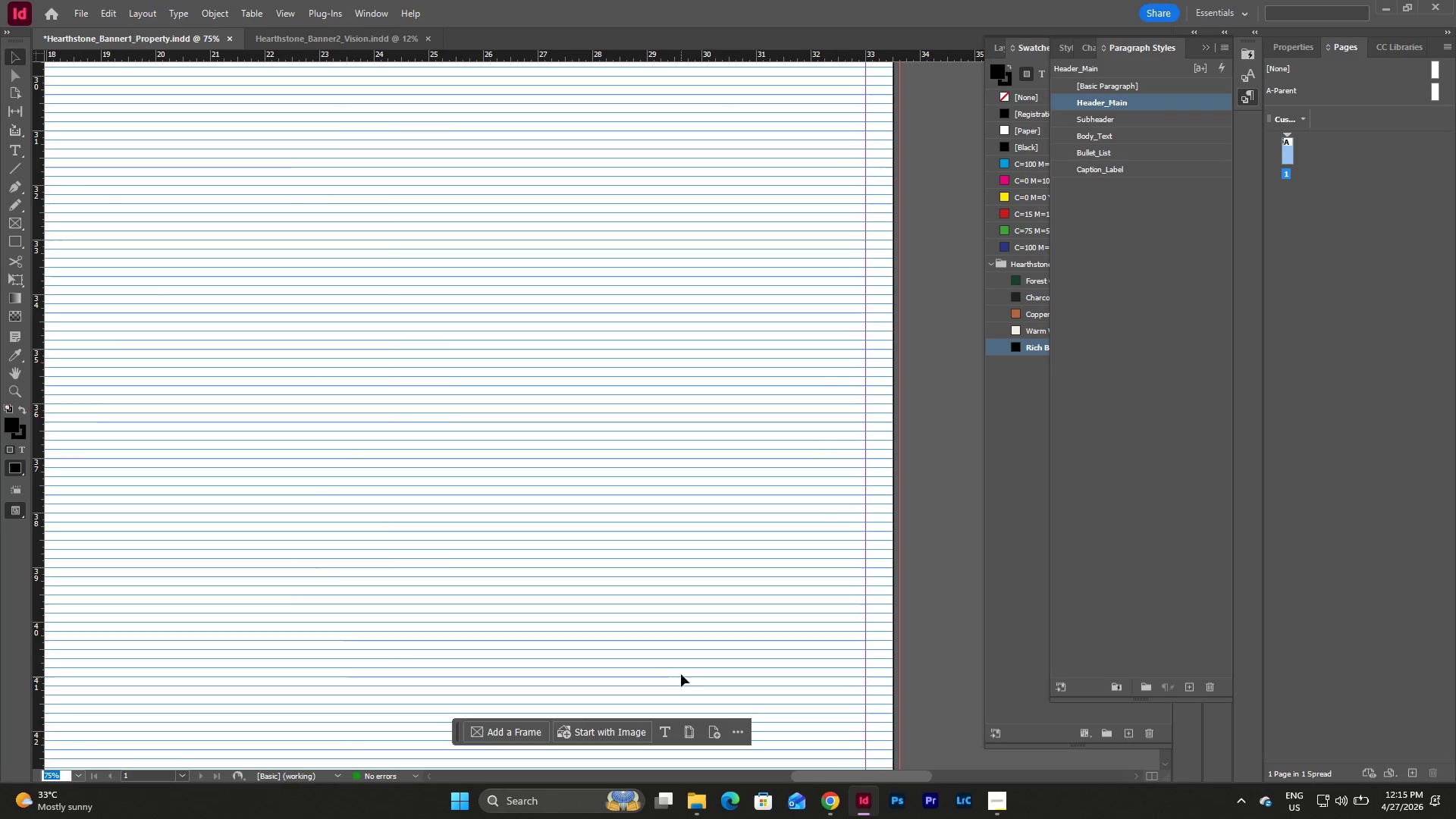 
scroll: coordinate [690, 664], scroll_direction: up, amount: 24.0
 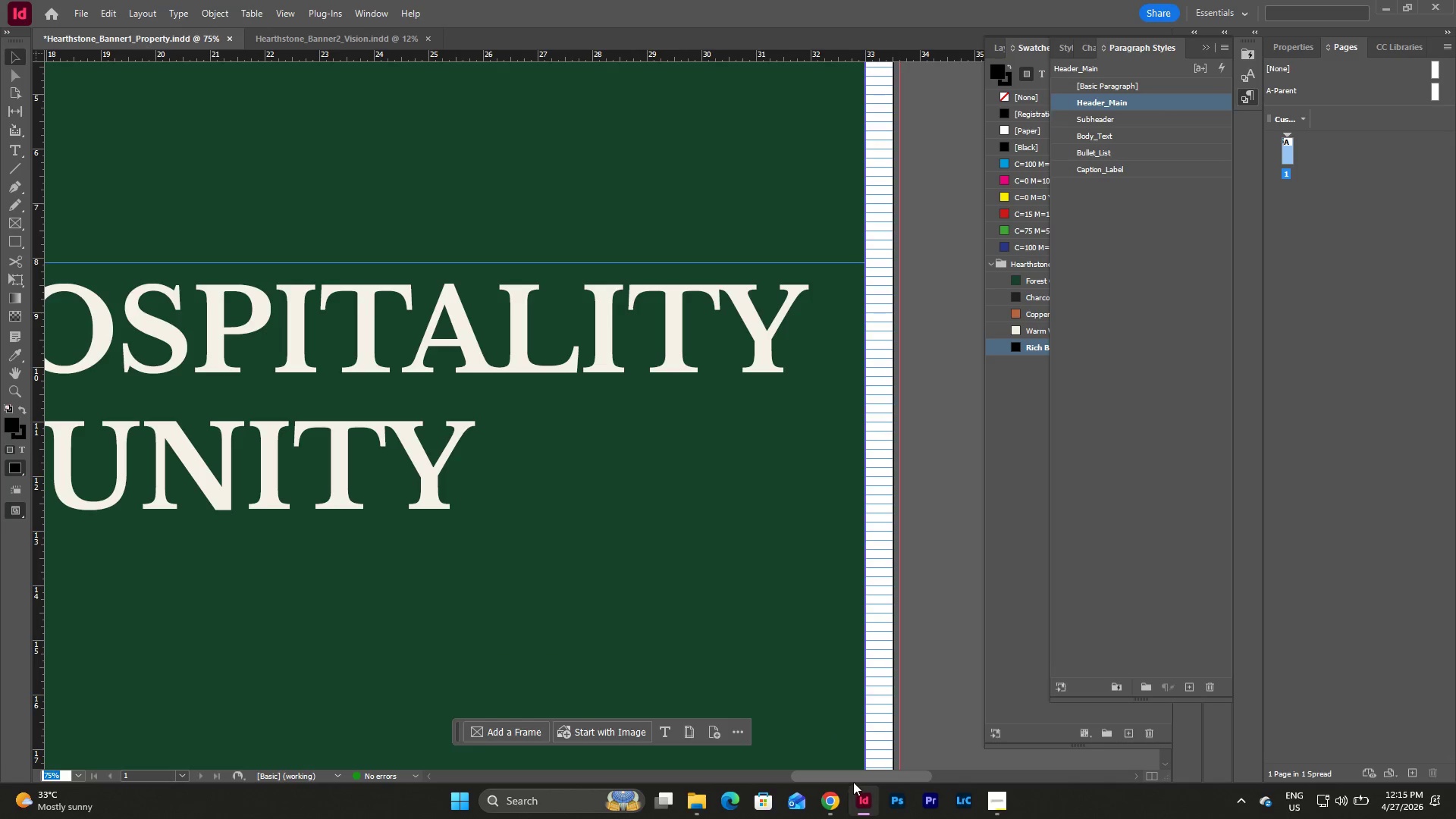 
left_click_drag(start_coordinate=[851, 780], to_coordinate=[719, 768])
 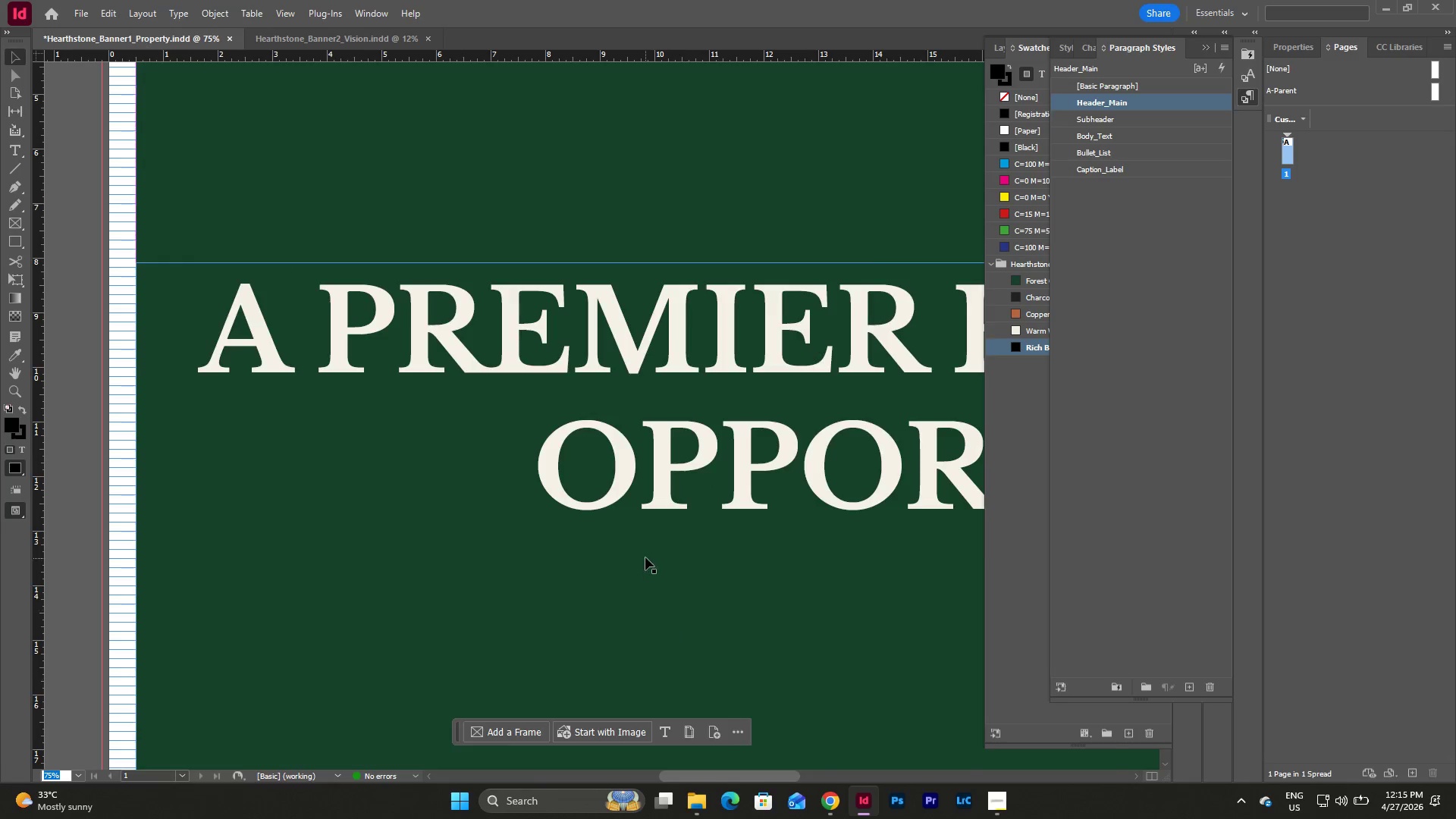 
scroll: coordinate [639, 513], scroll_direction: up, amount: 9.0
 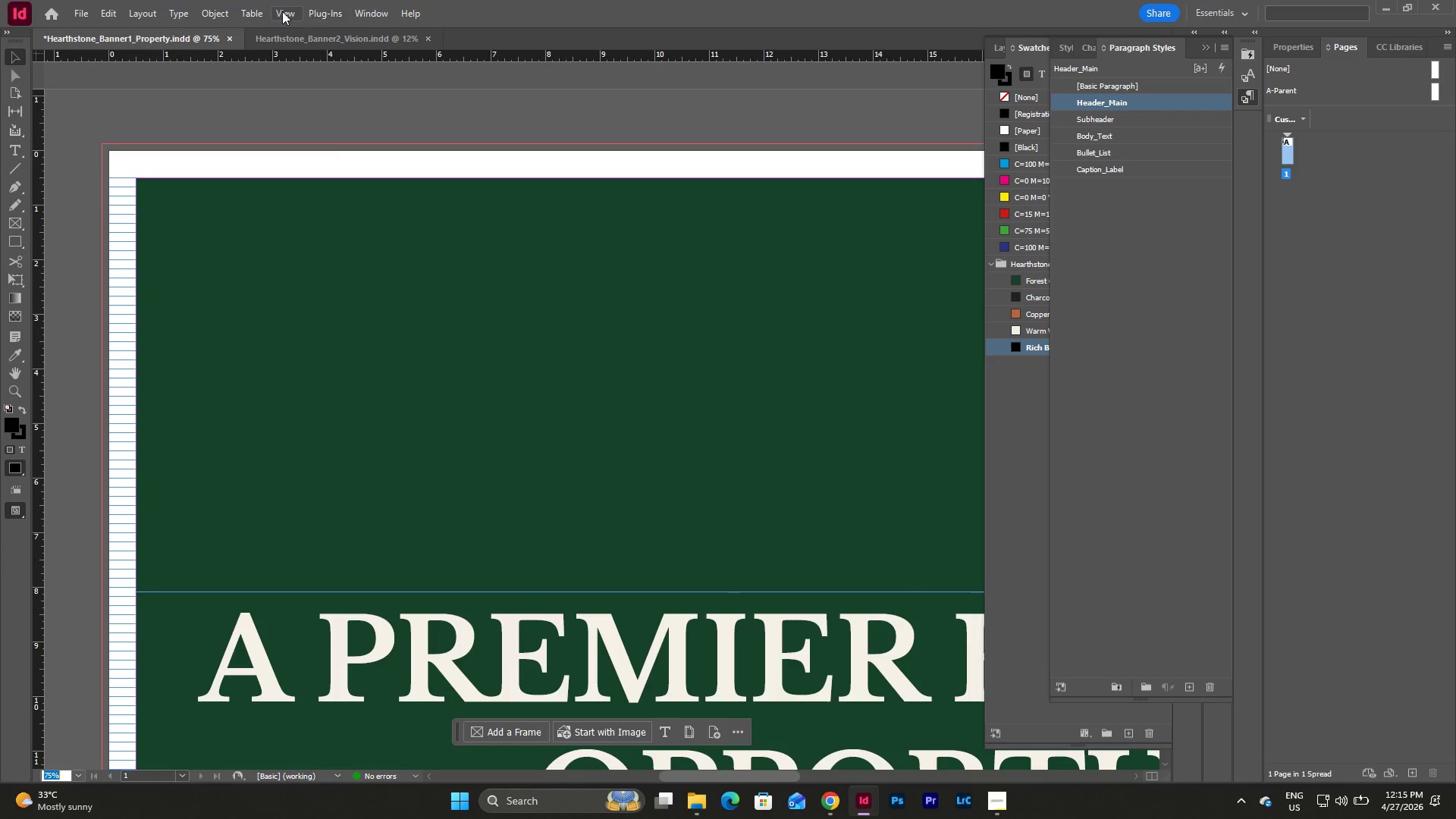 
left_click([290, 7])
 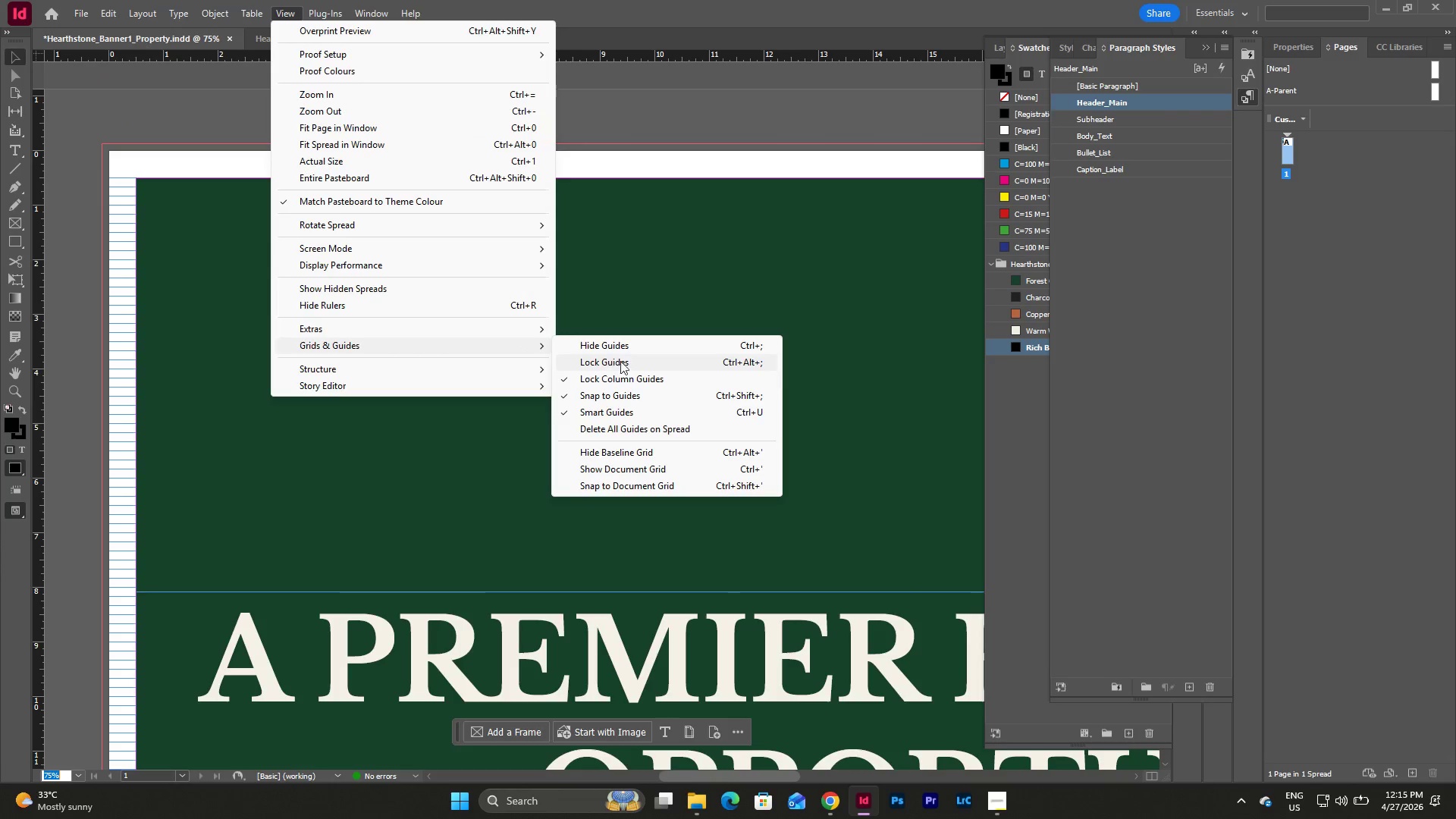 
left_click([627, 409])
 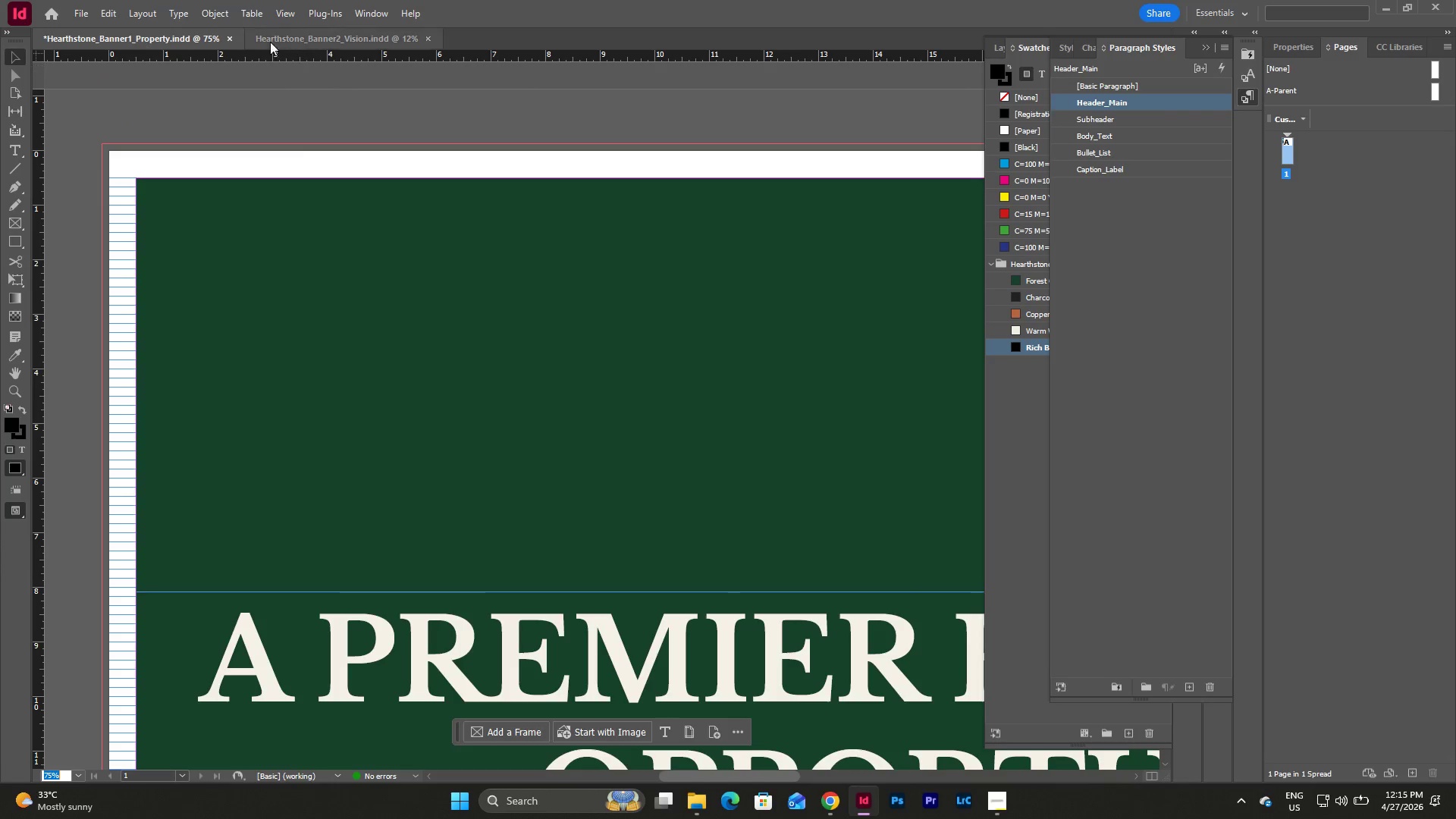 
left_click([293, 14])
 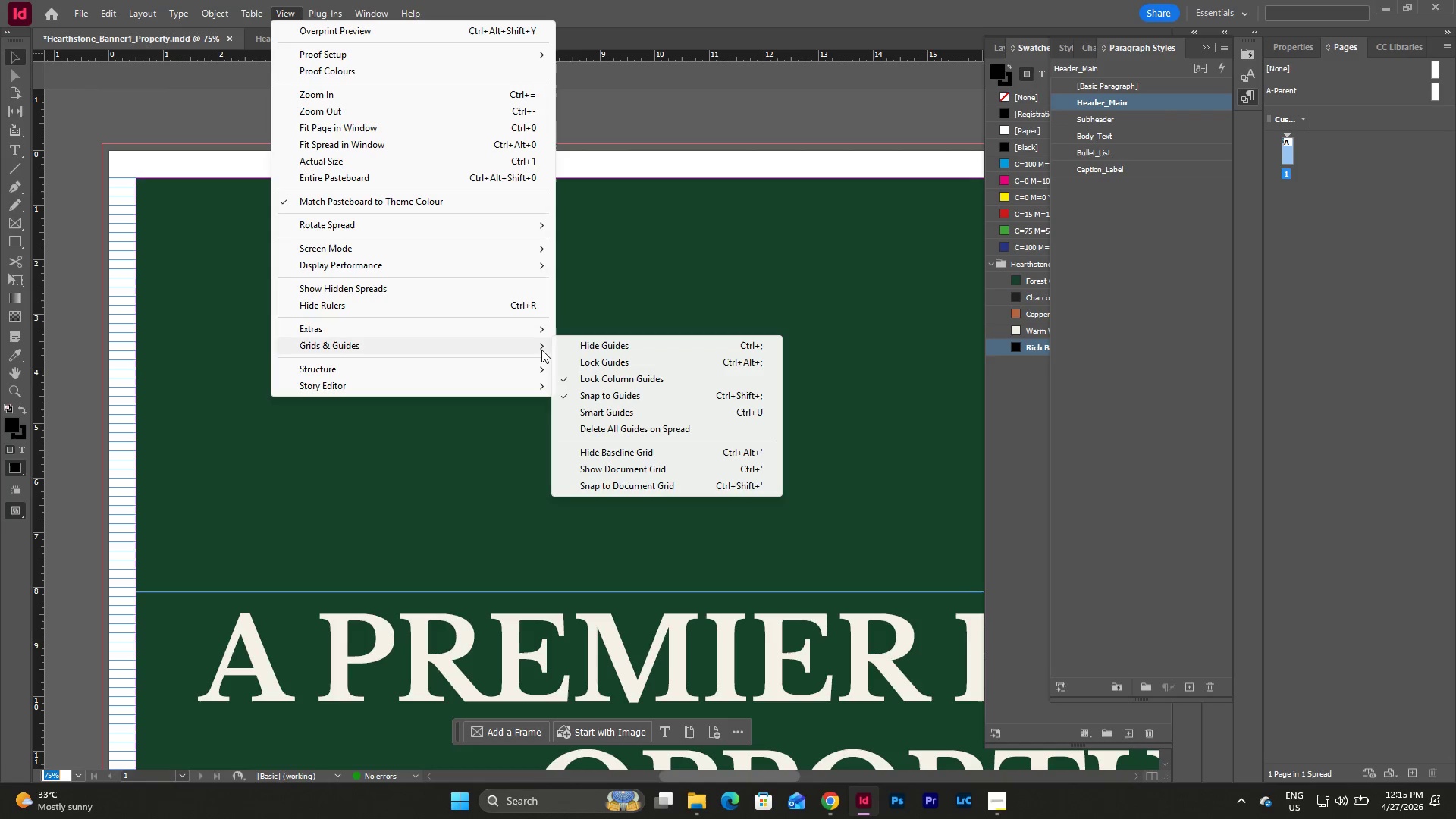 
left_click([629, 413])
 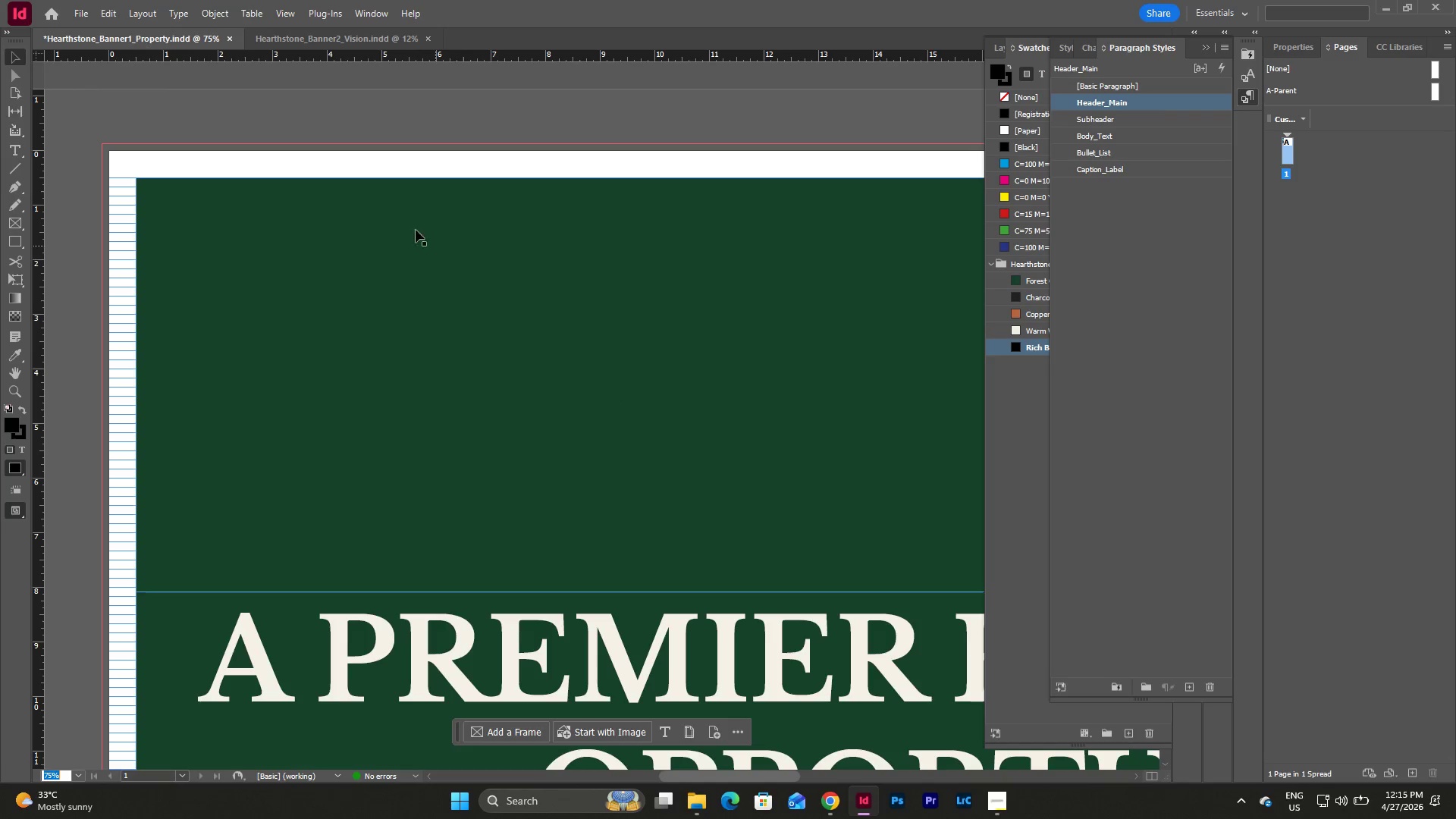 
scroll: coordinate [404, 311], scroll_direction: up, amount: 4.0
 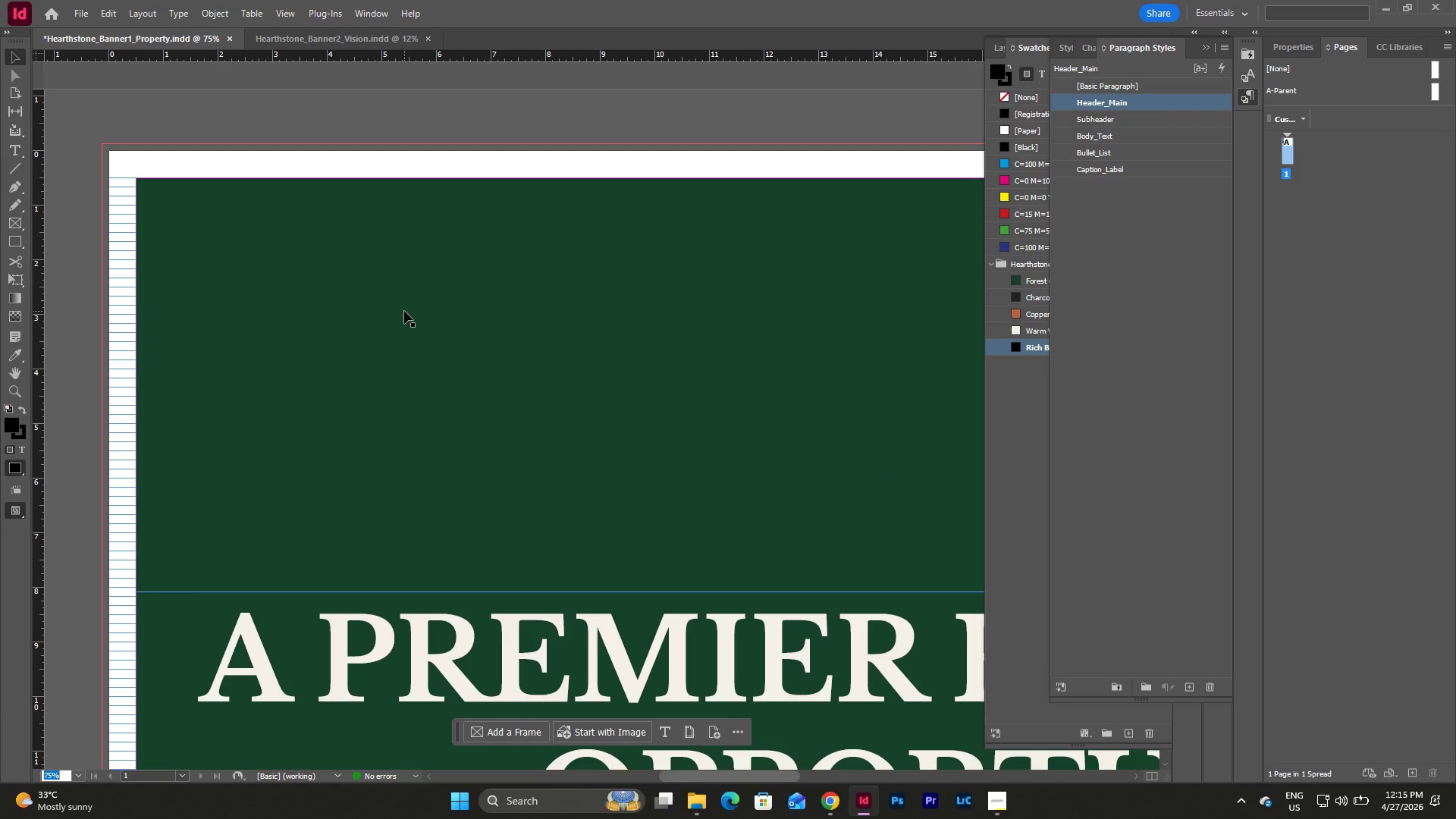 
key(W)
 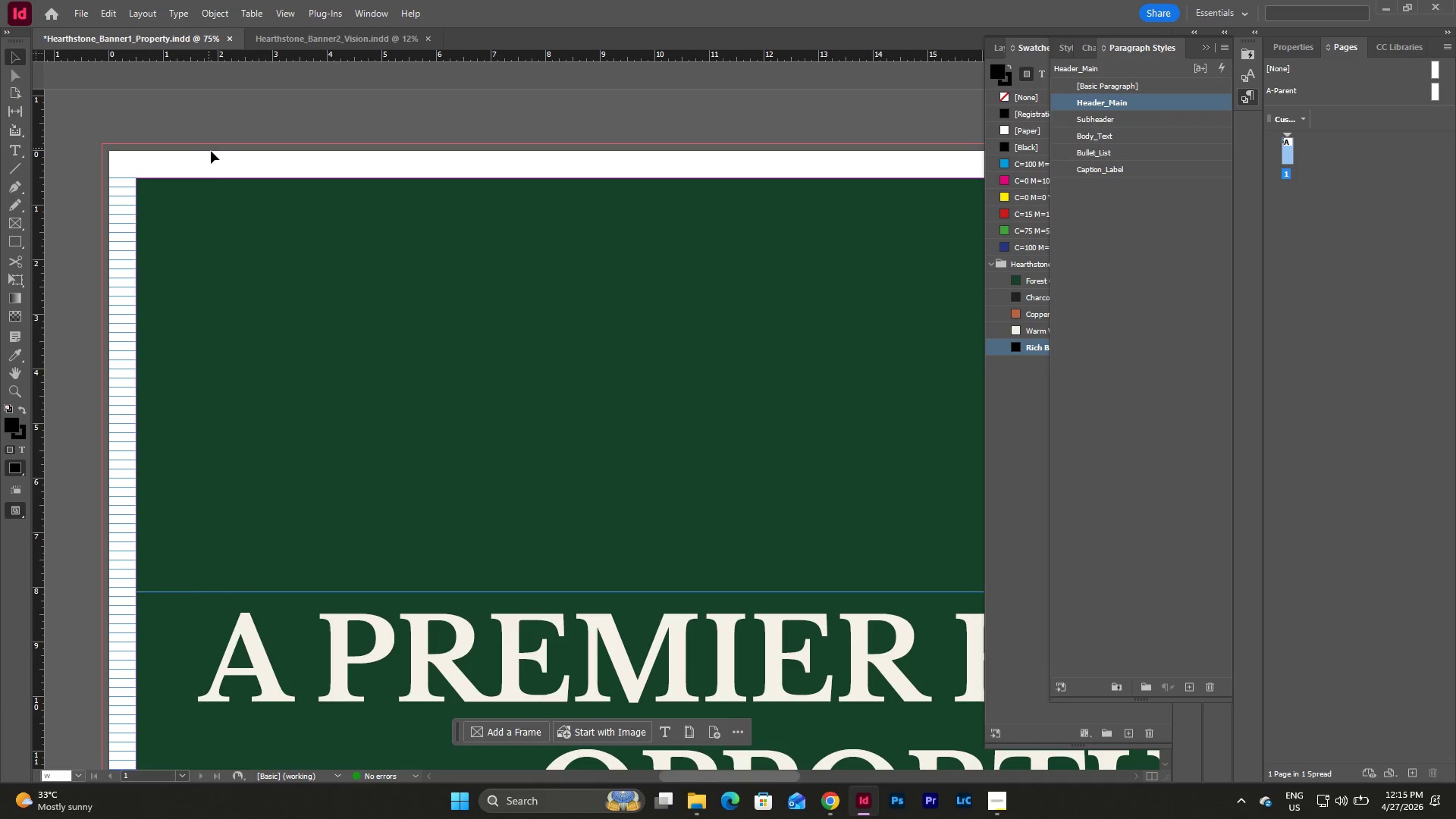 
key(W)
 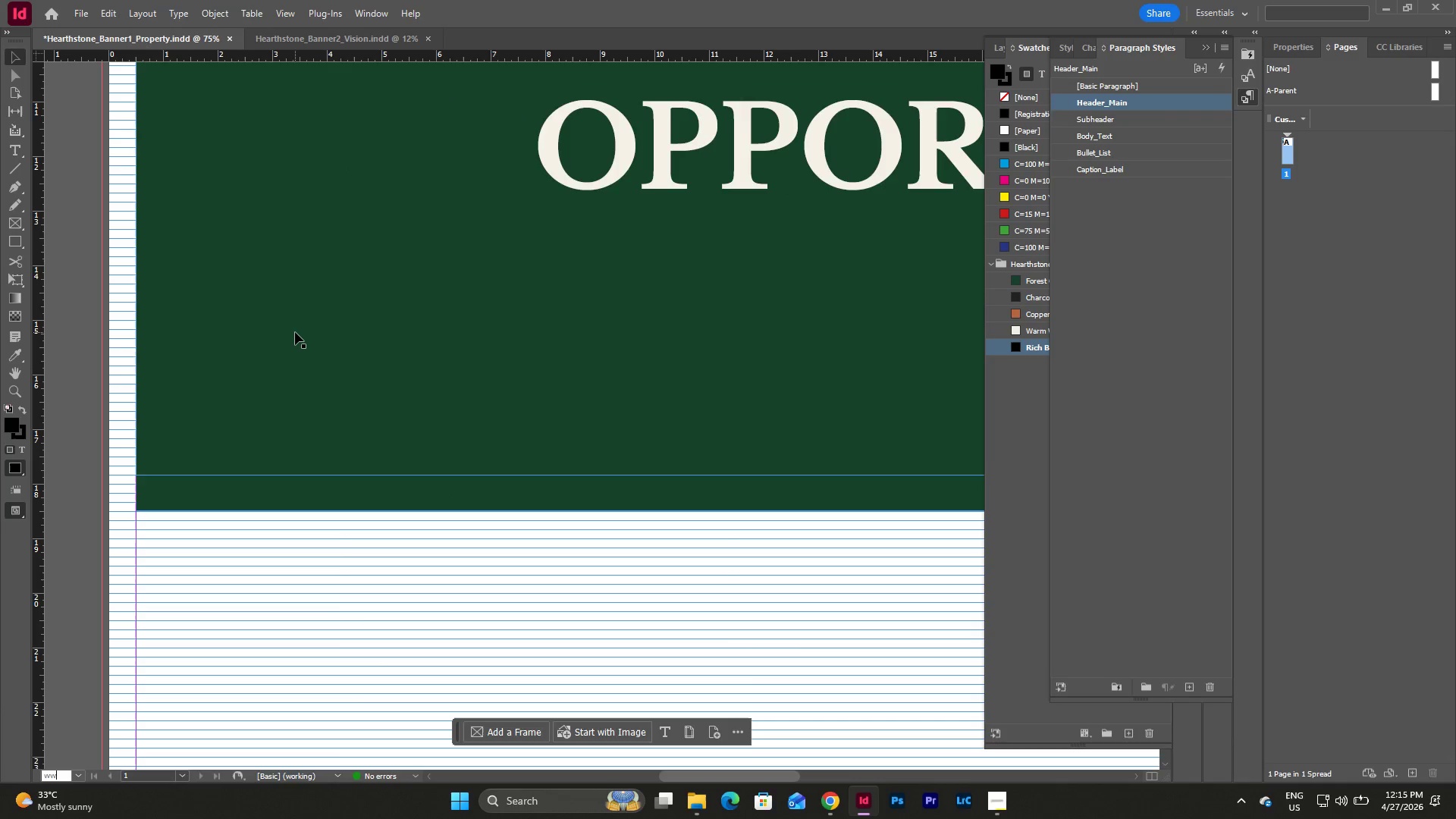 
scroll: coordinate [328, 261], scroll_direction: down, amount: 11.0
 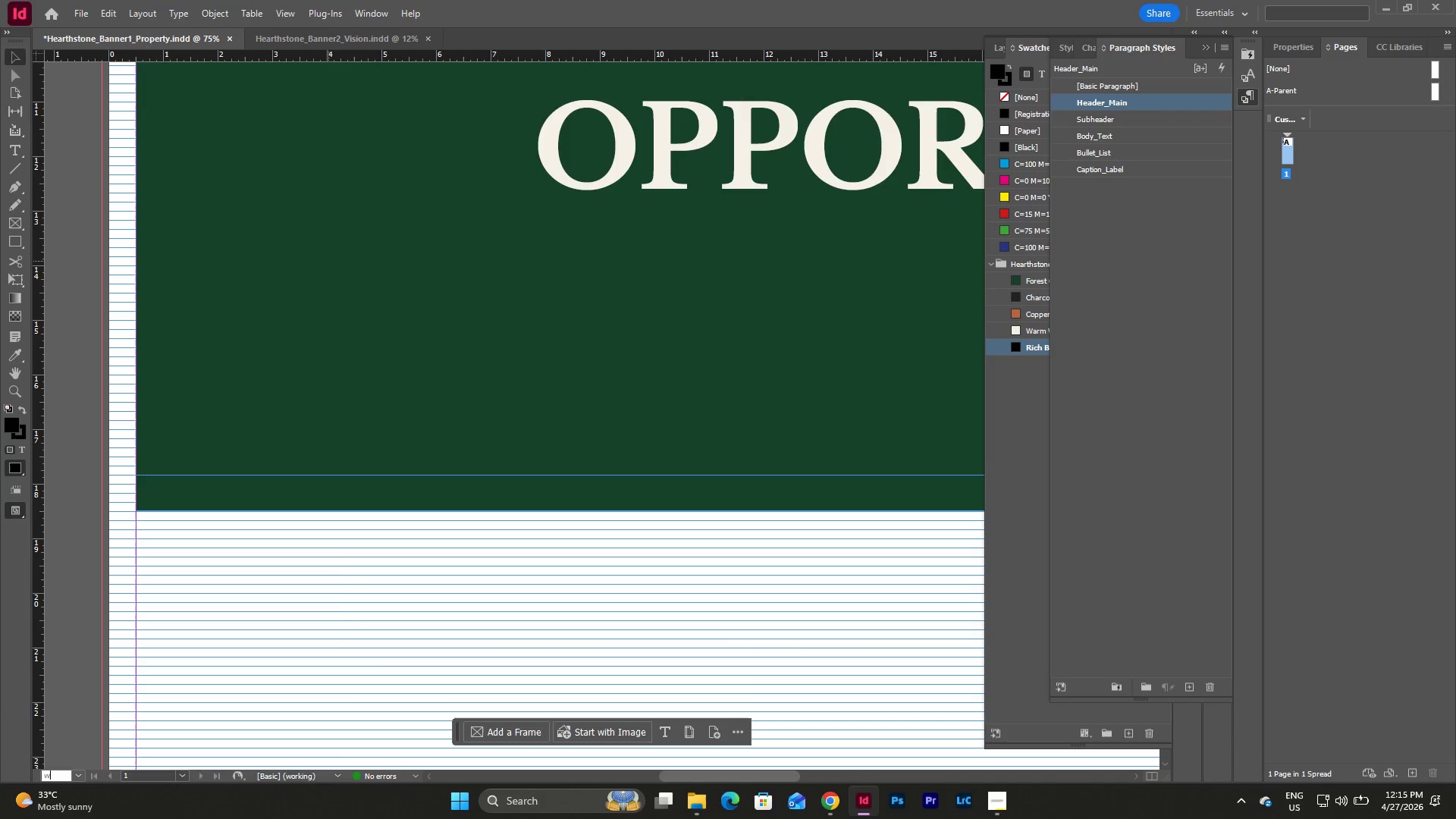 
left_click([295, 332])
 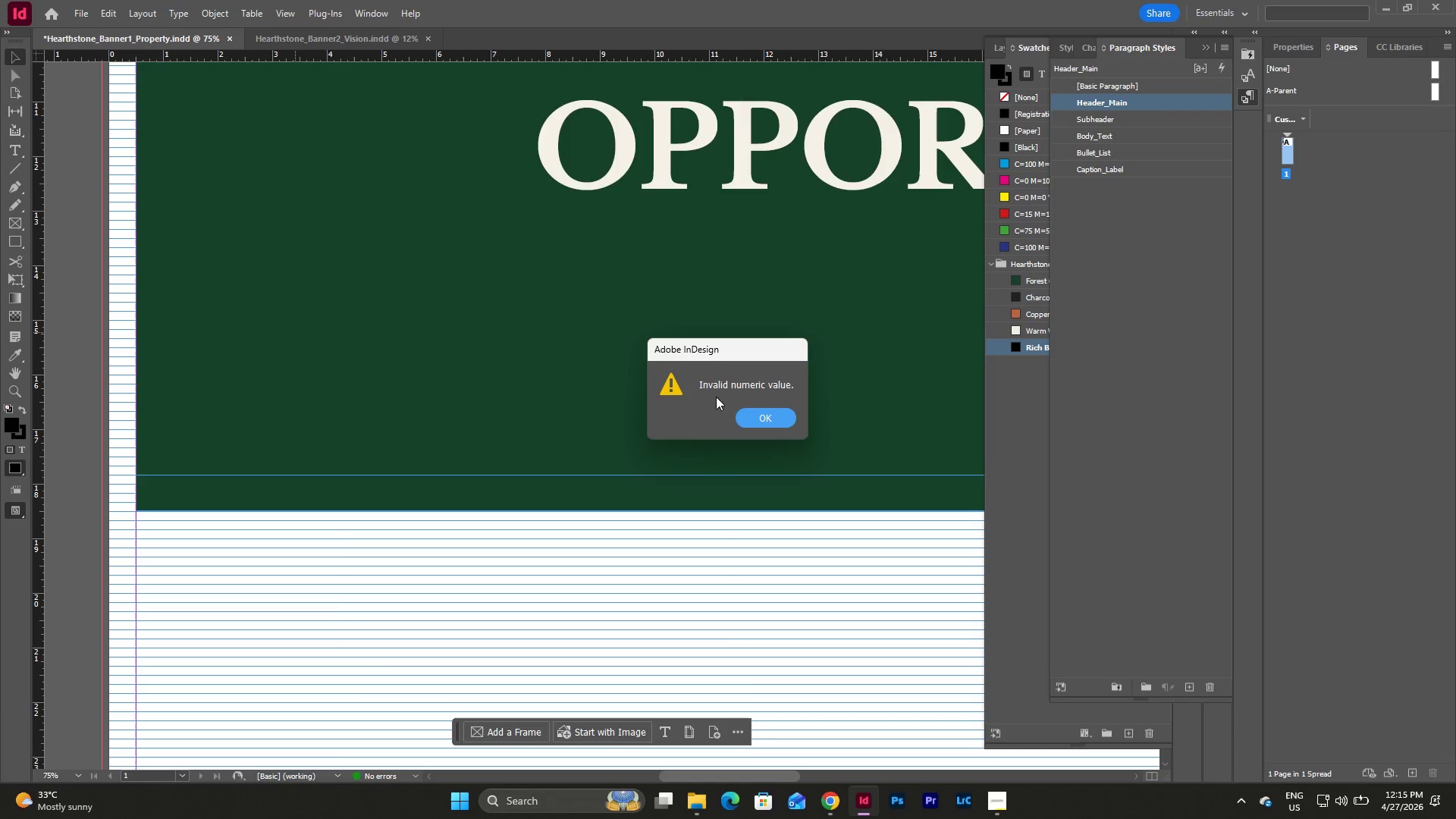 
left_click([757, 419])
 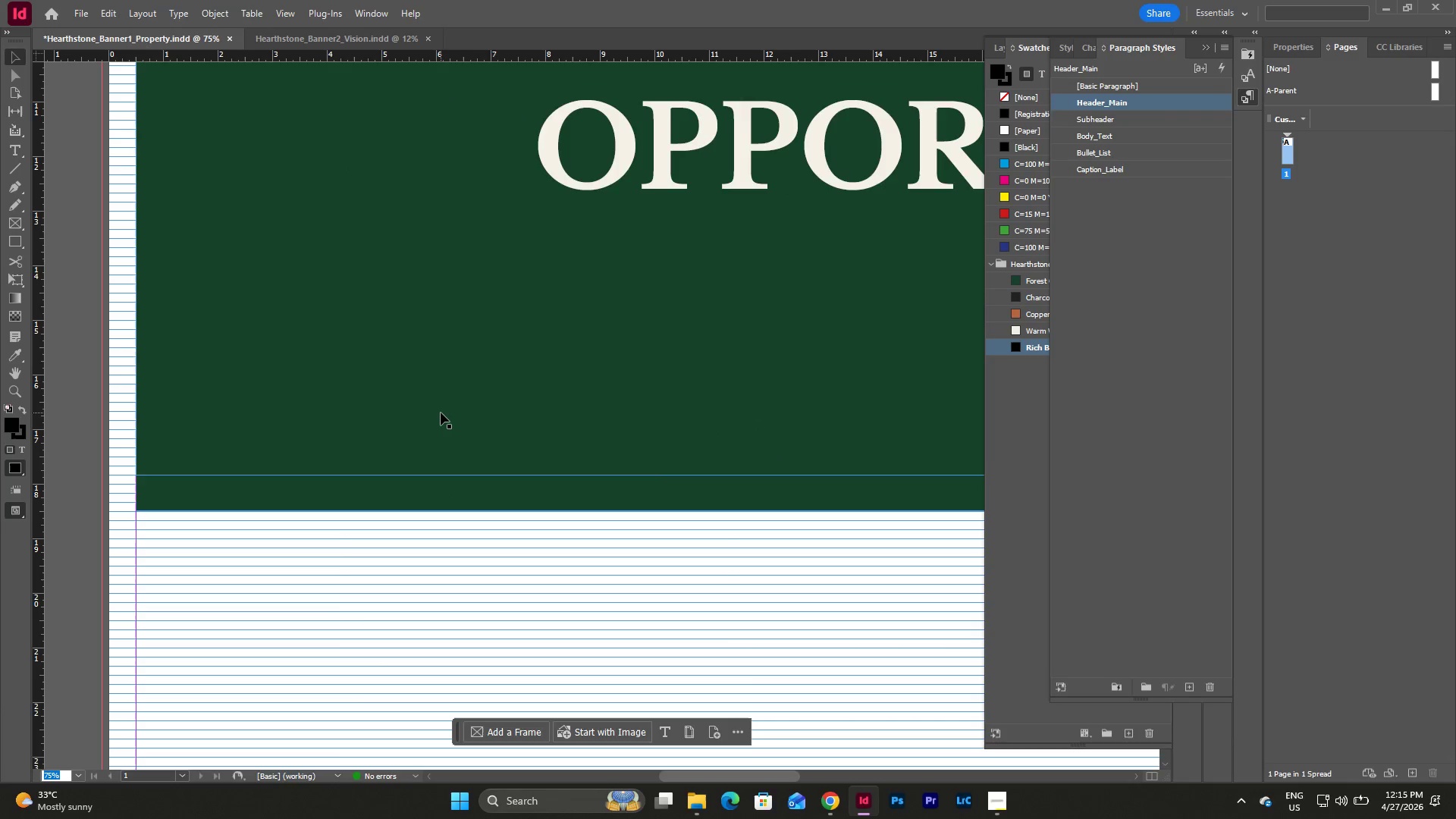 
key(Escape)
key(Escape)
key(Escape)
type(ww)
 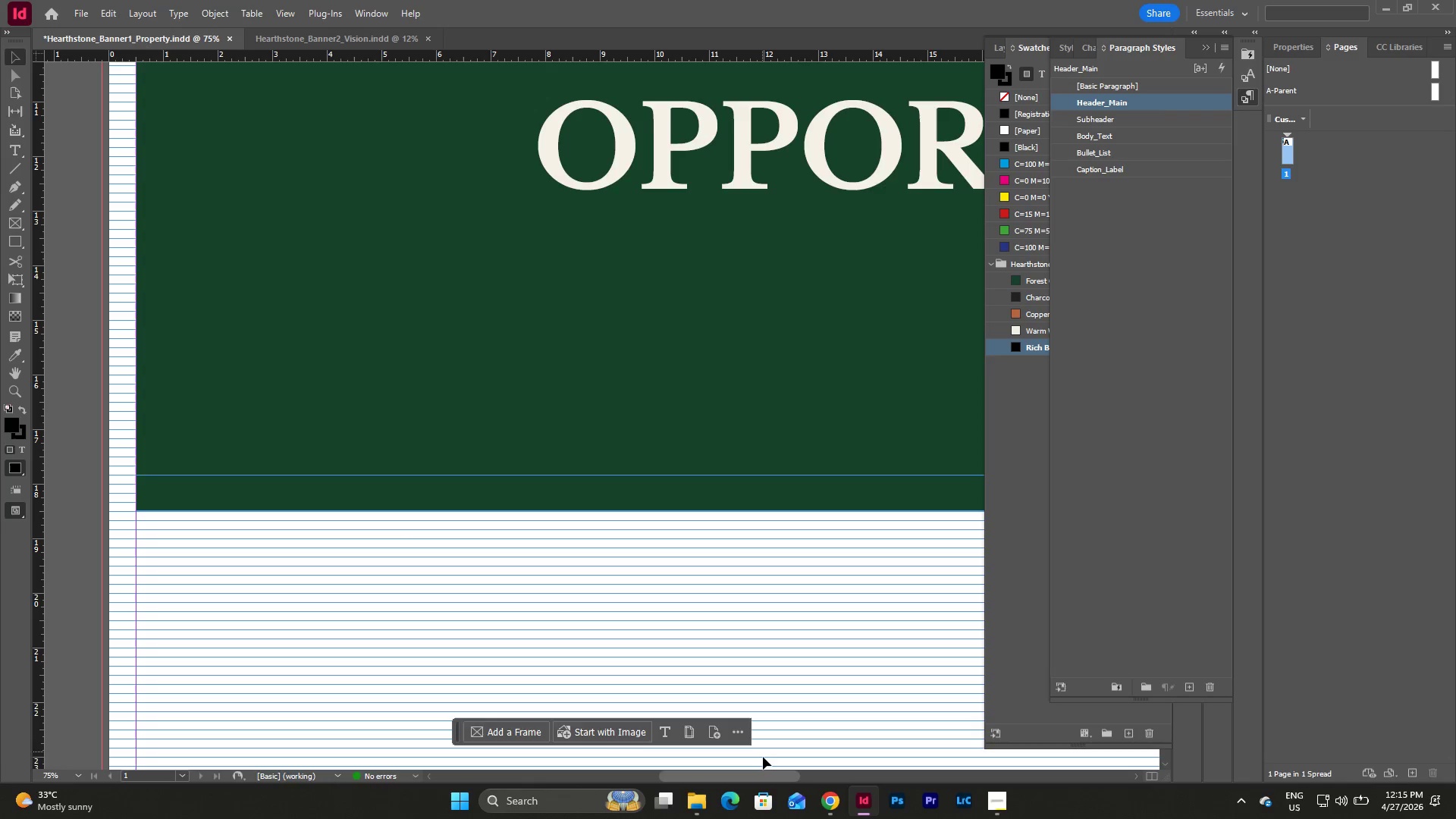 
left_click_drag(start_coordinate=[756, 774], to_coordinate=[802, 772])
 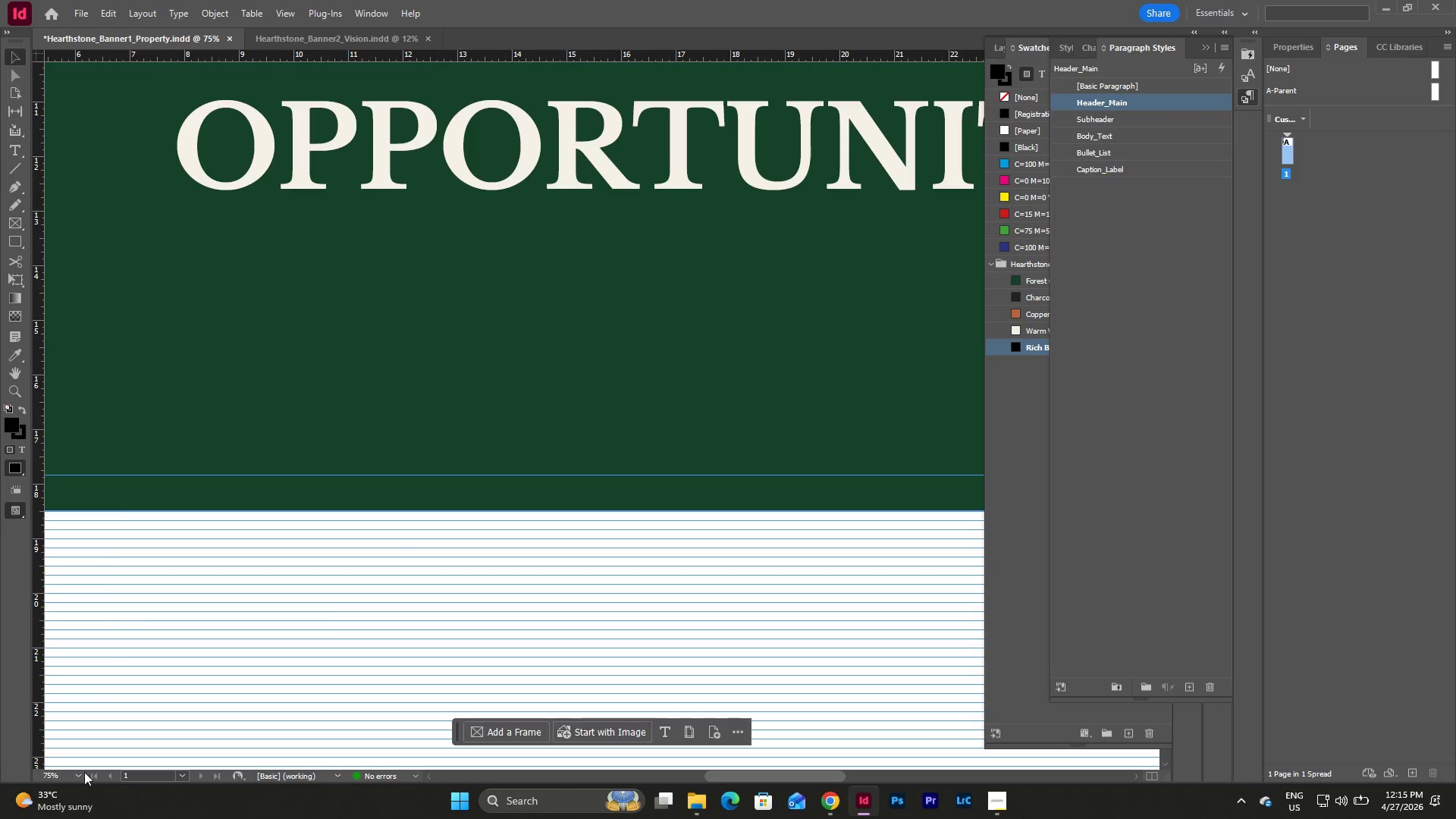 
left_click([78, 774])
 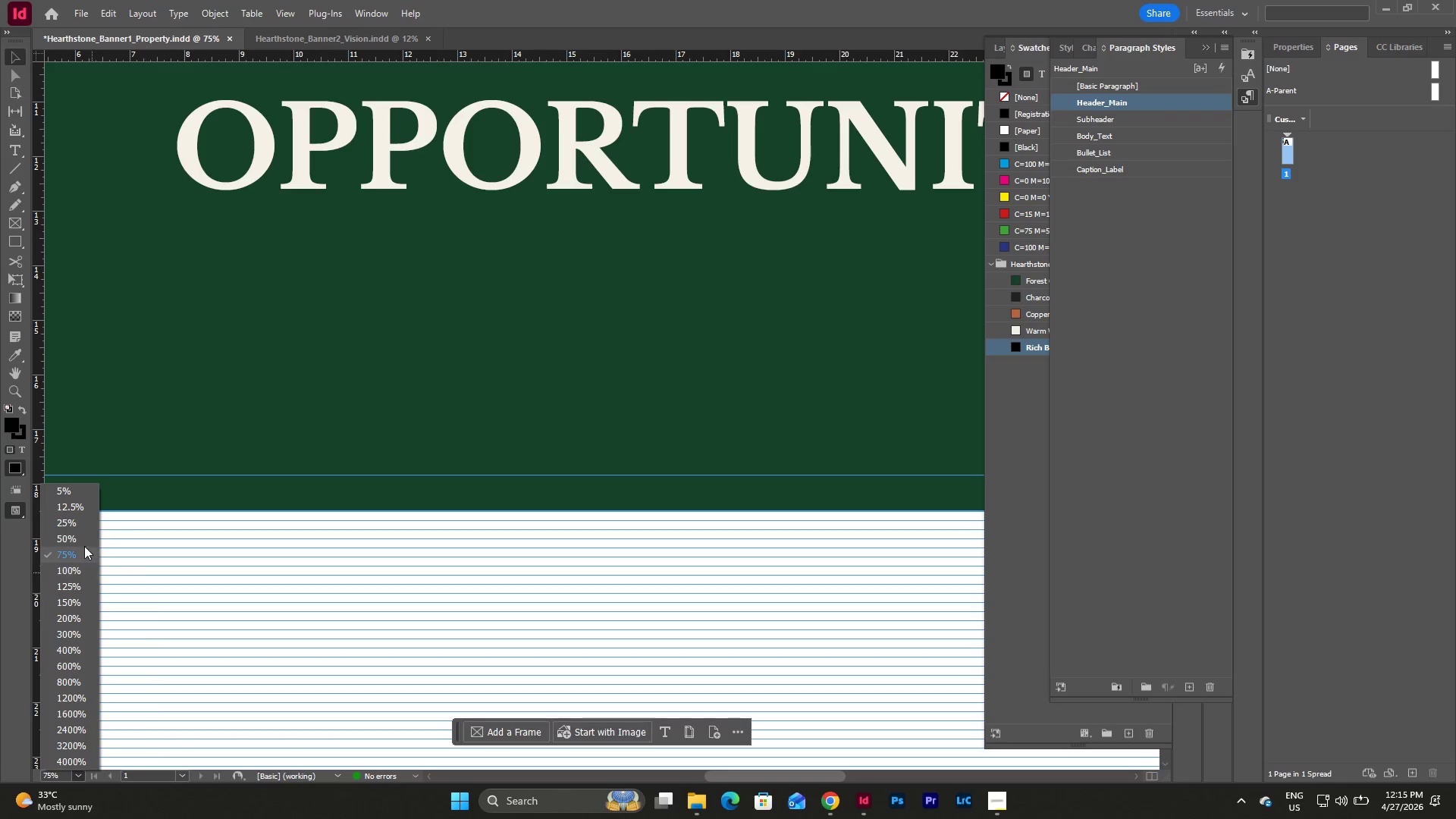 
left_click([78, 540])
 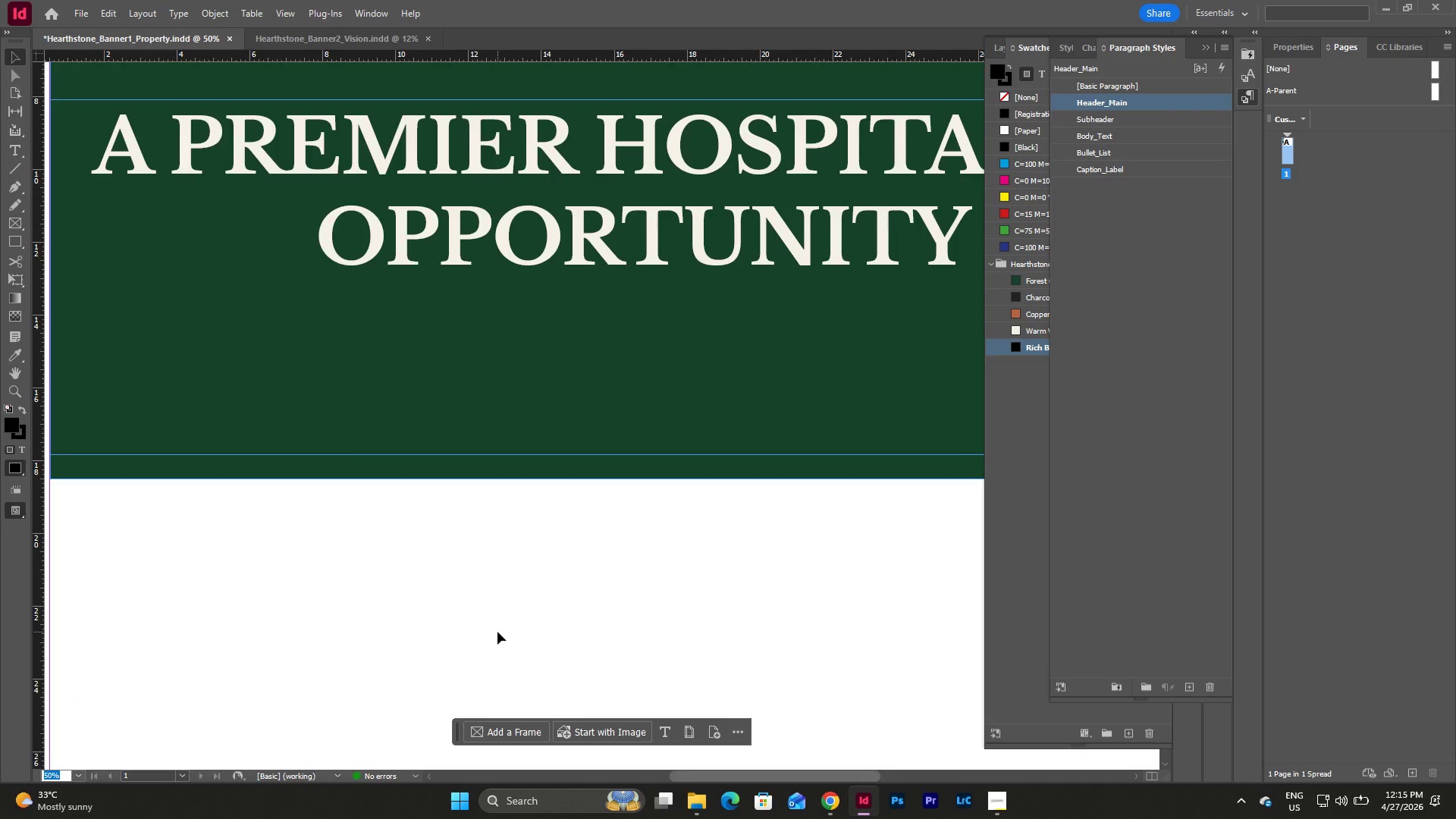 
scroll: coordinate [499, 631], scroll_direction: up, amount: 5.0
 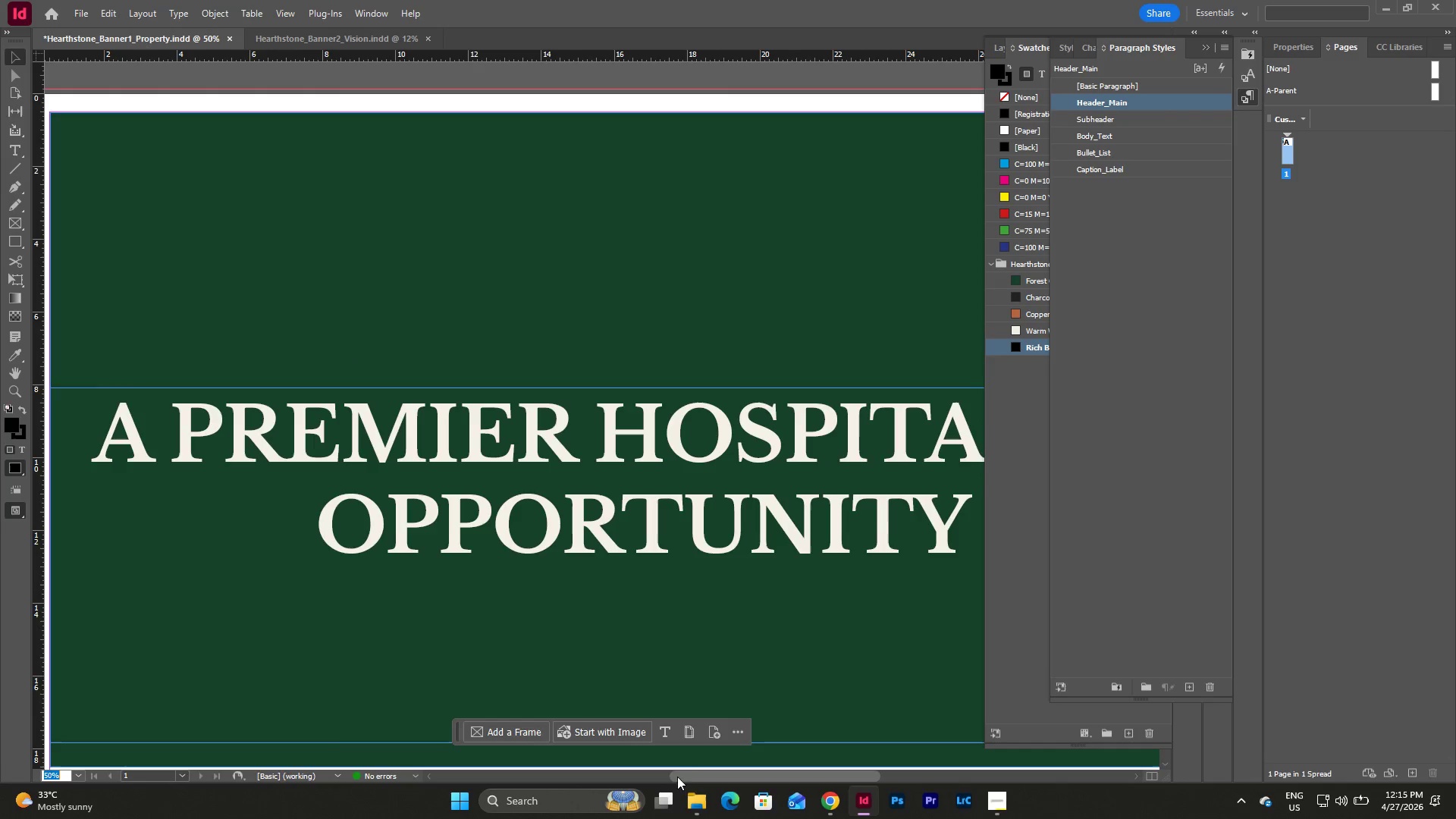 
left_click_drag(start_coordinate=[692, 780], to_coordinate=[733, 788])
 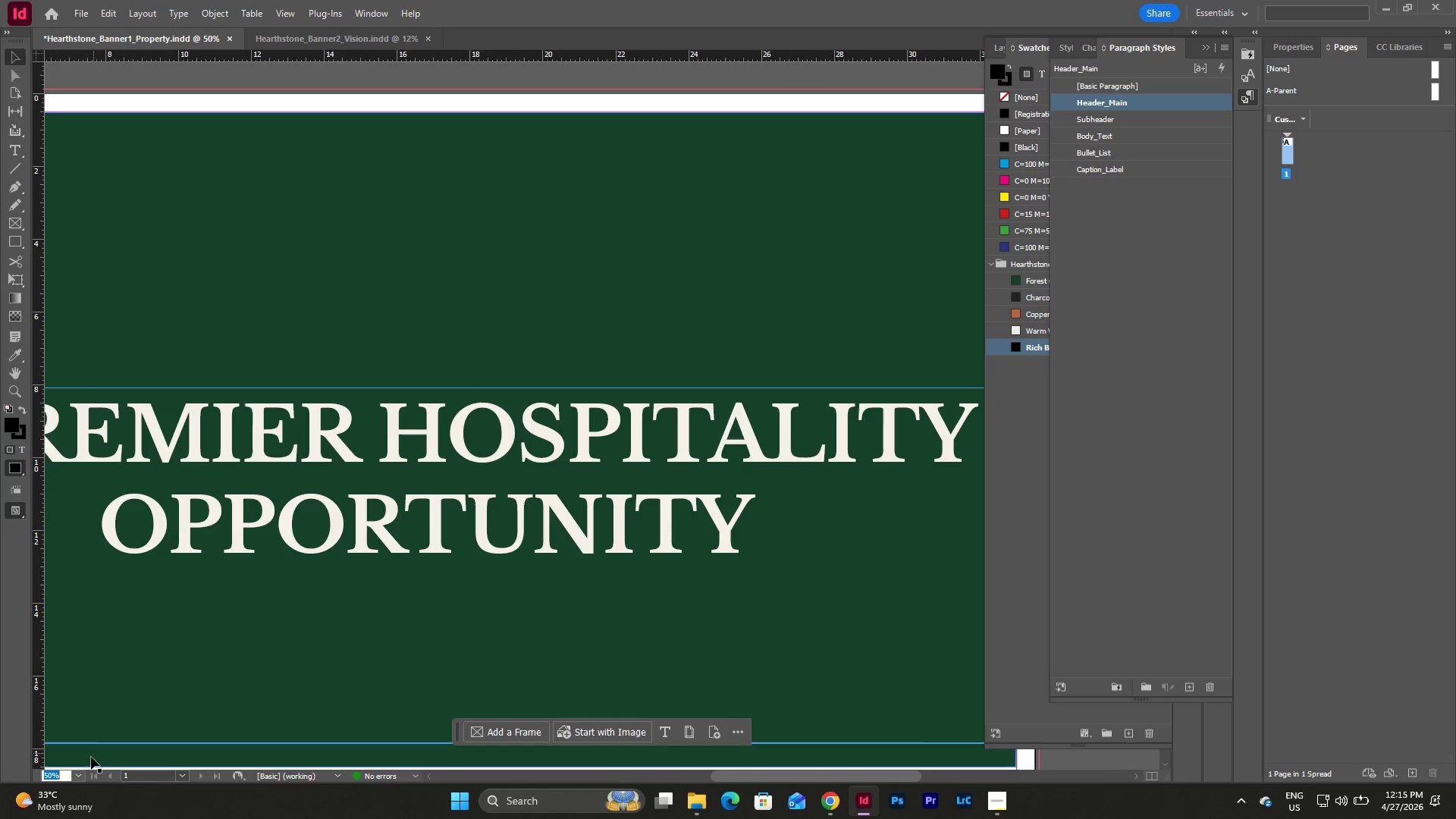 
left_click([78, 776])
 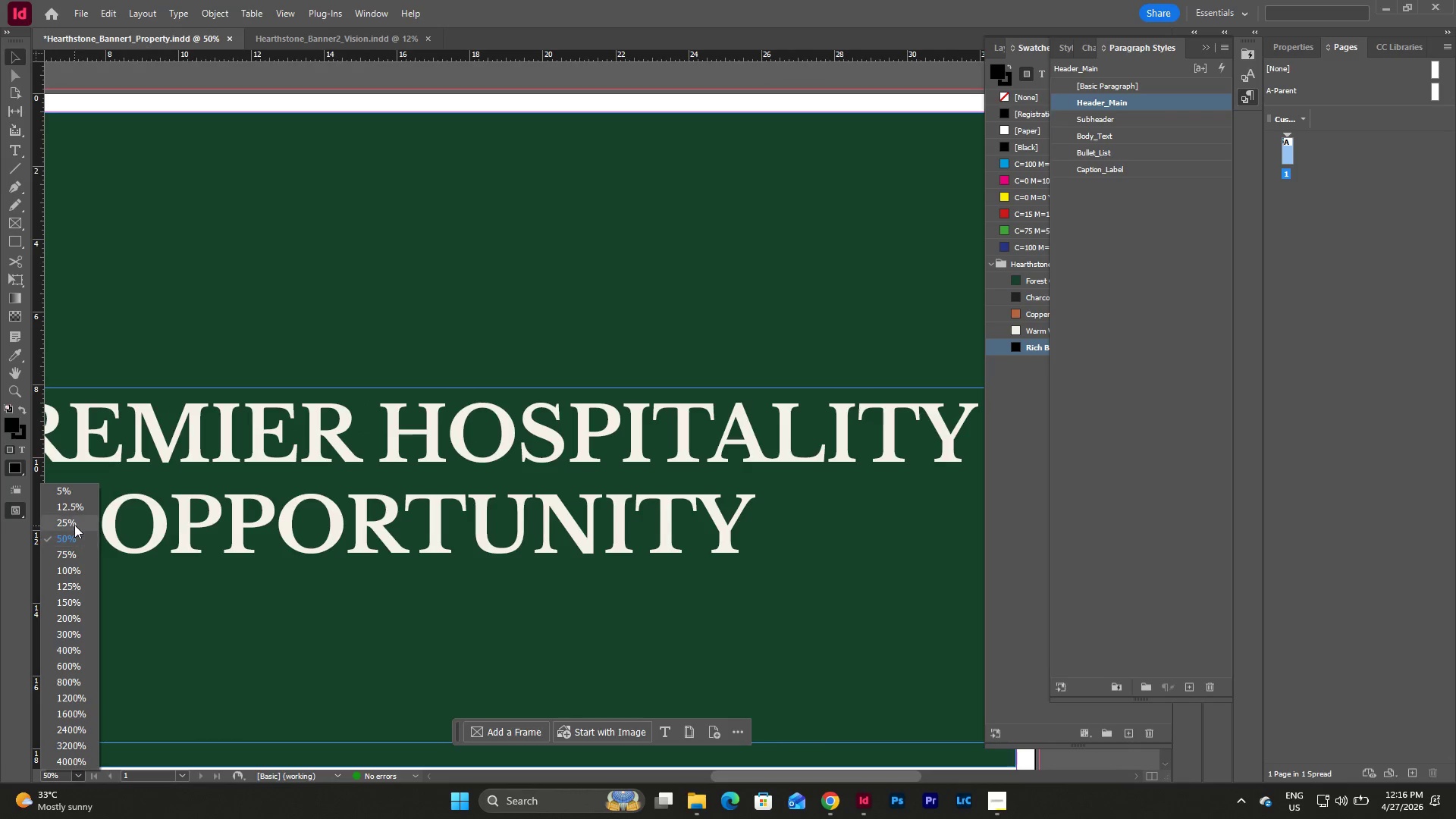 
left_click([74, 525])
 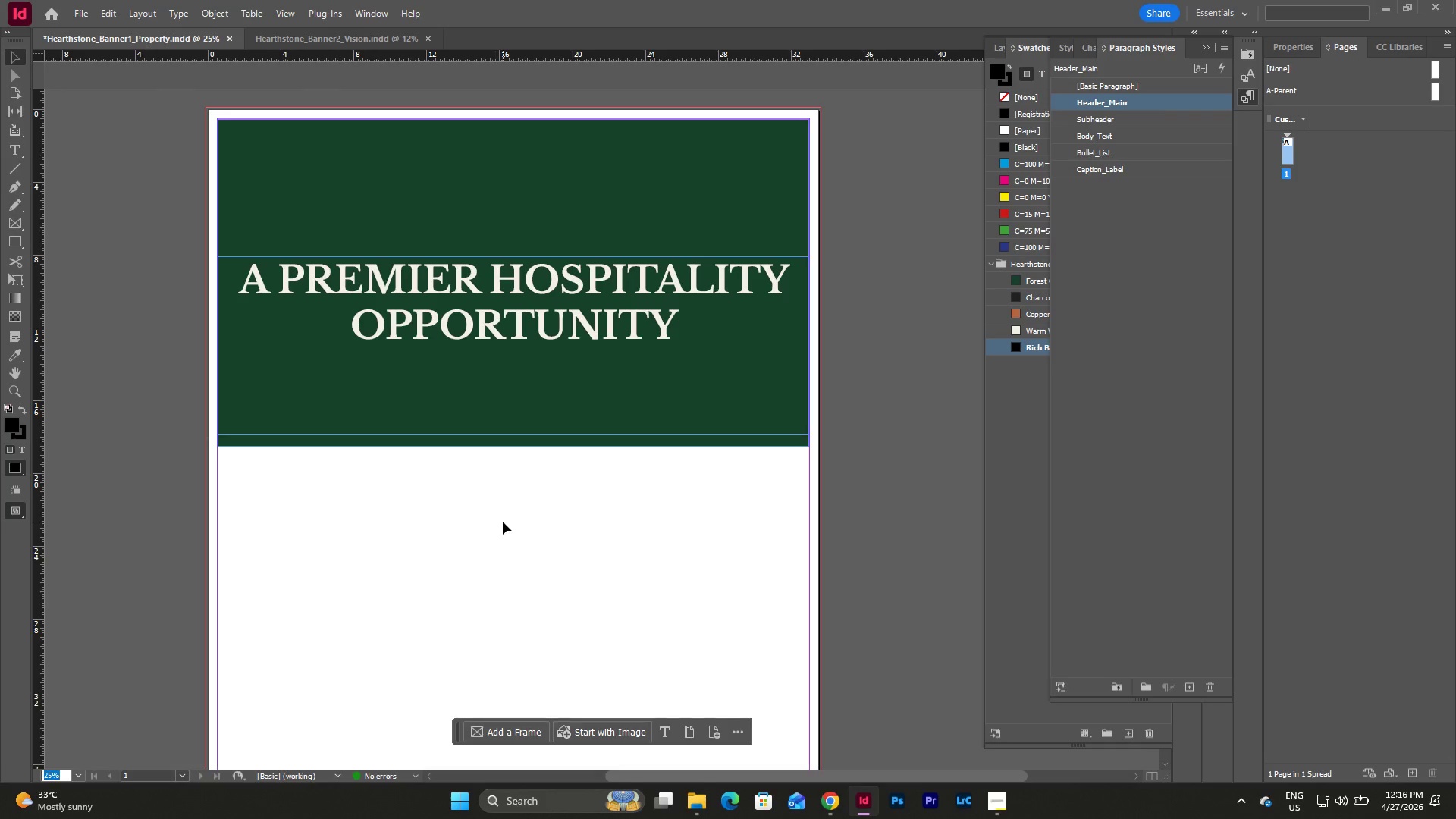 
scroll: coordinate [506, 517], scroll_direction: up, amount: 5.0
 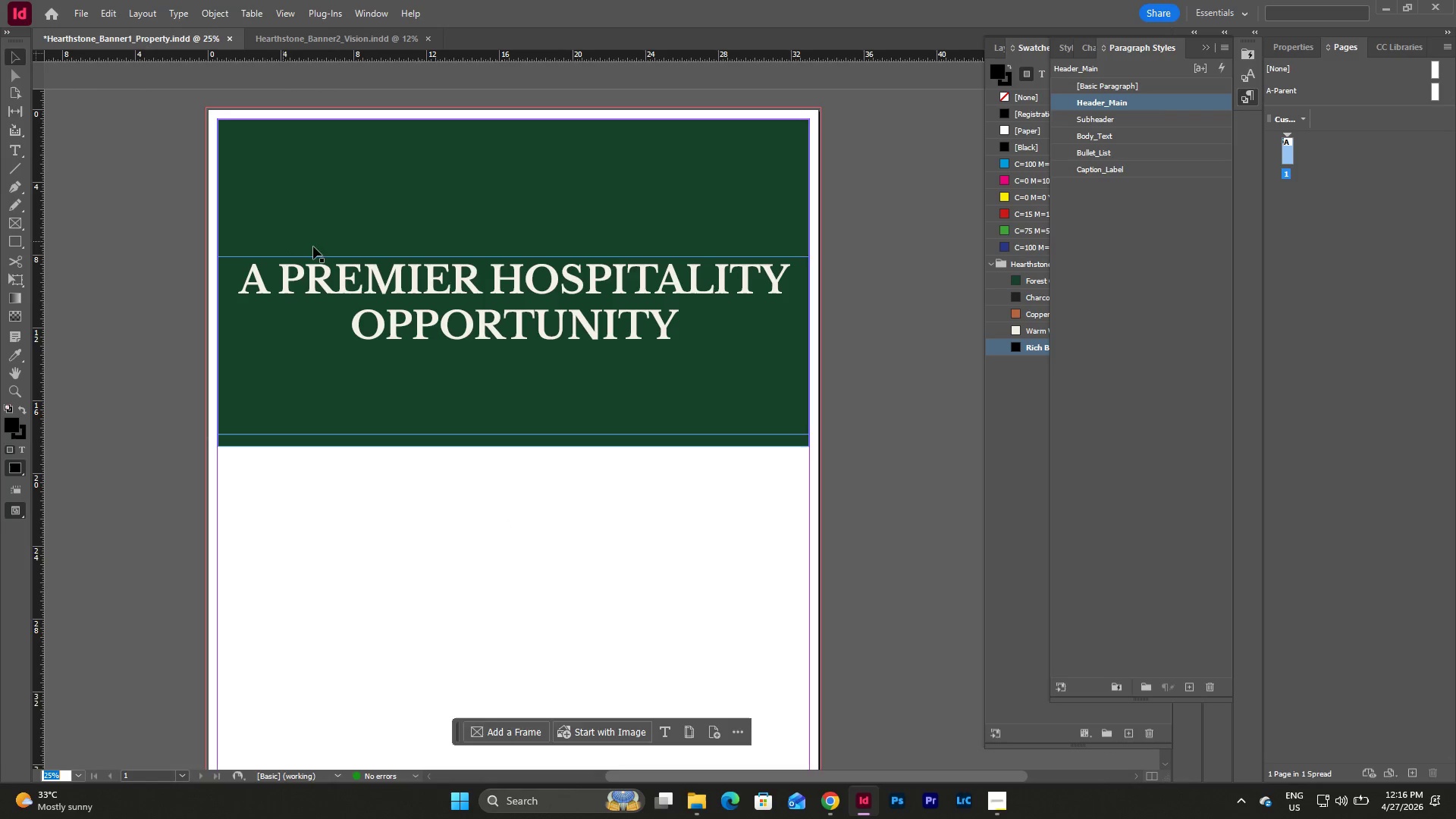 
left_click([562, 486])
 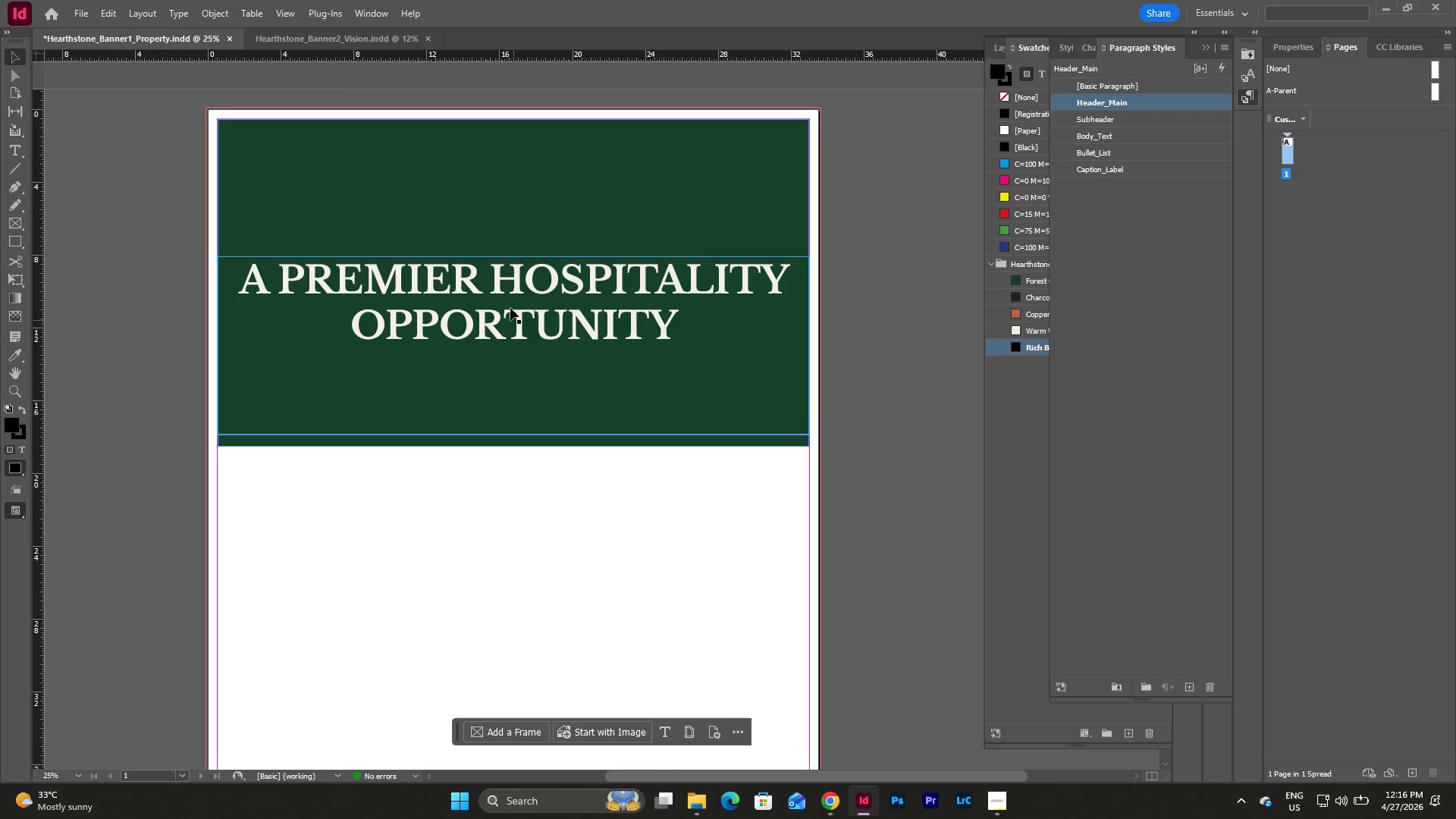 
left_click([510, 307])
 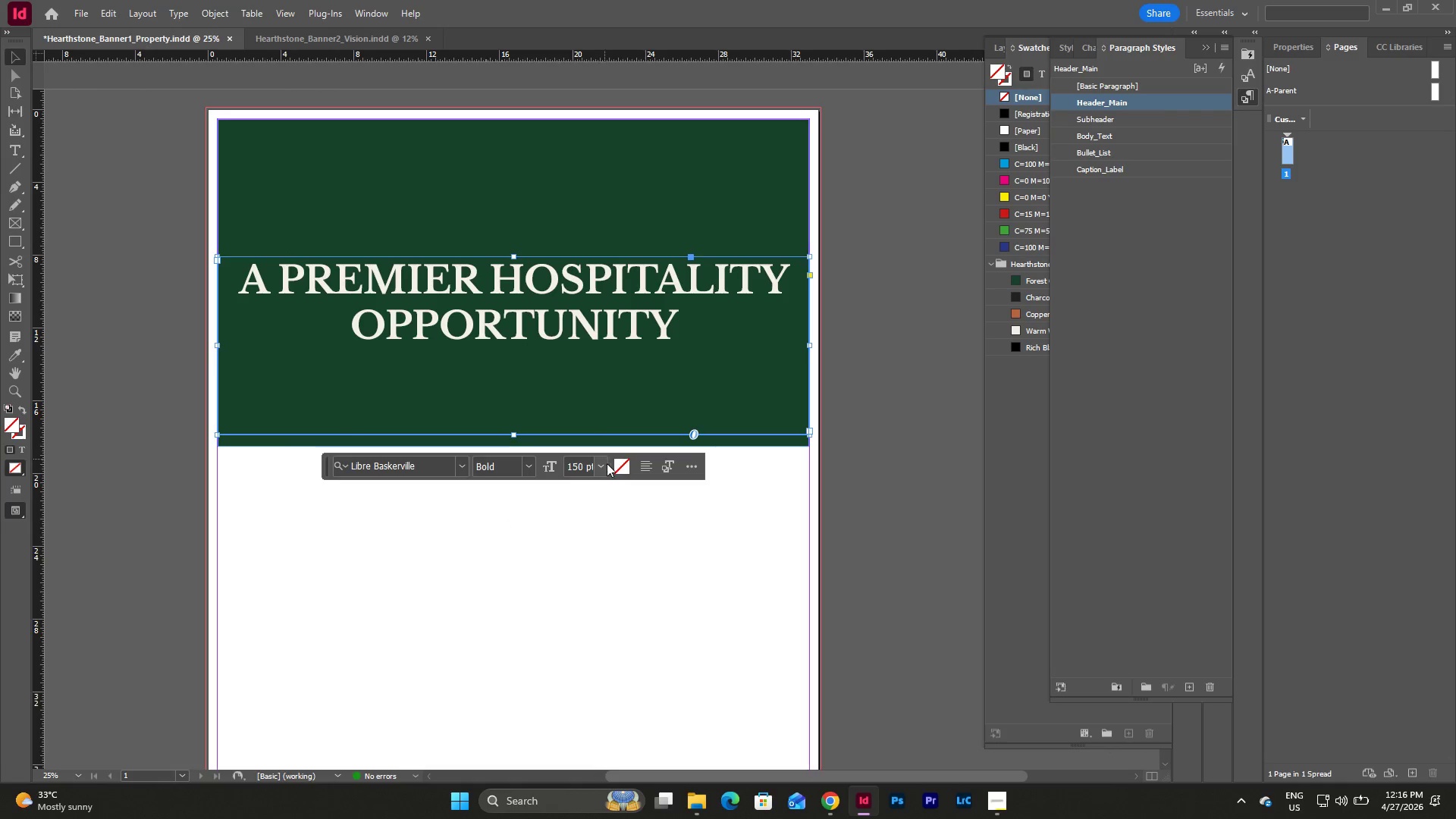 
wait(5.73)
 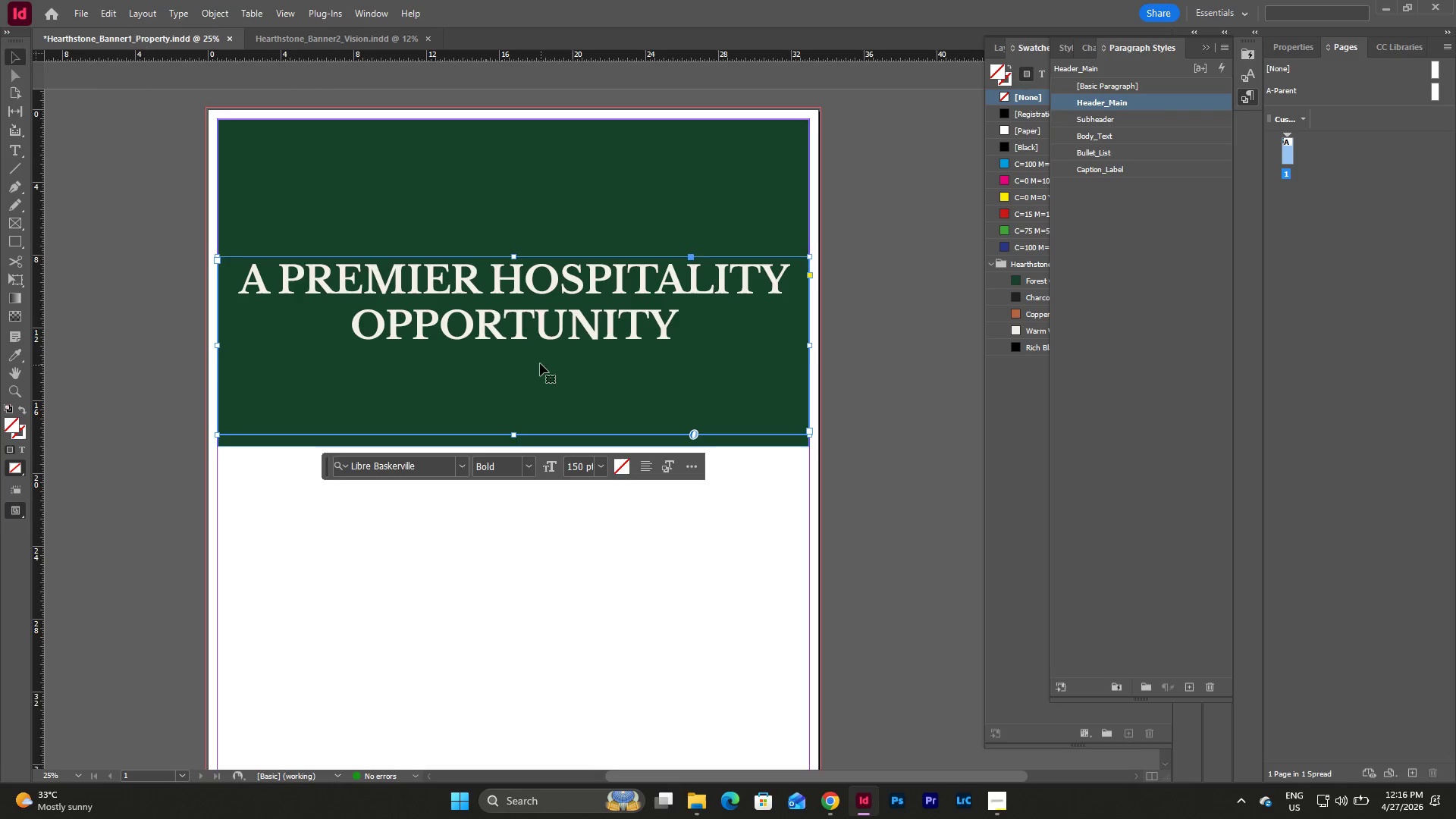 
left_click([604, 463])
 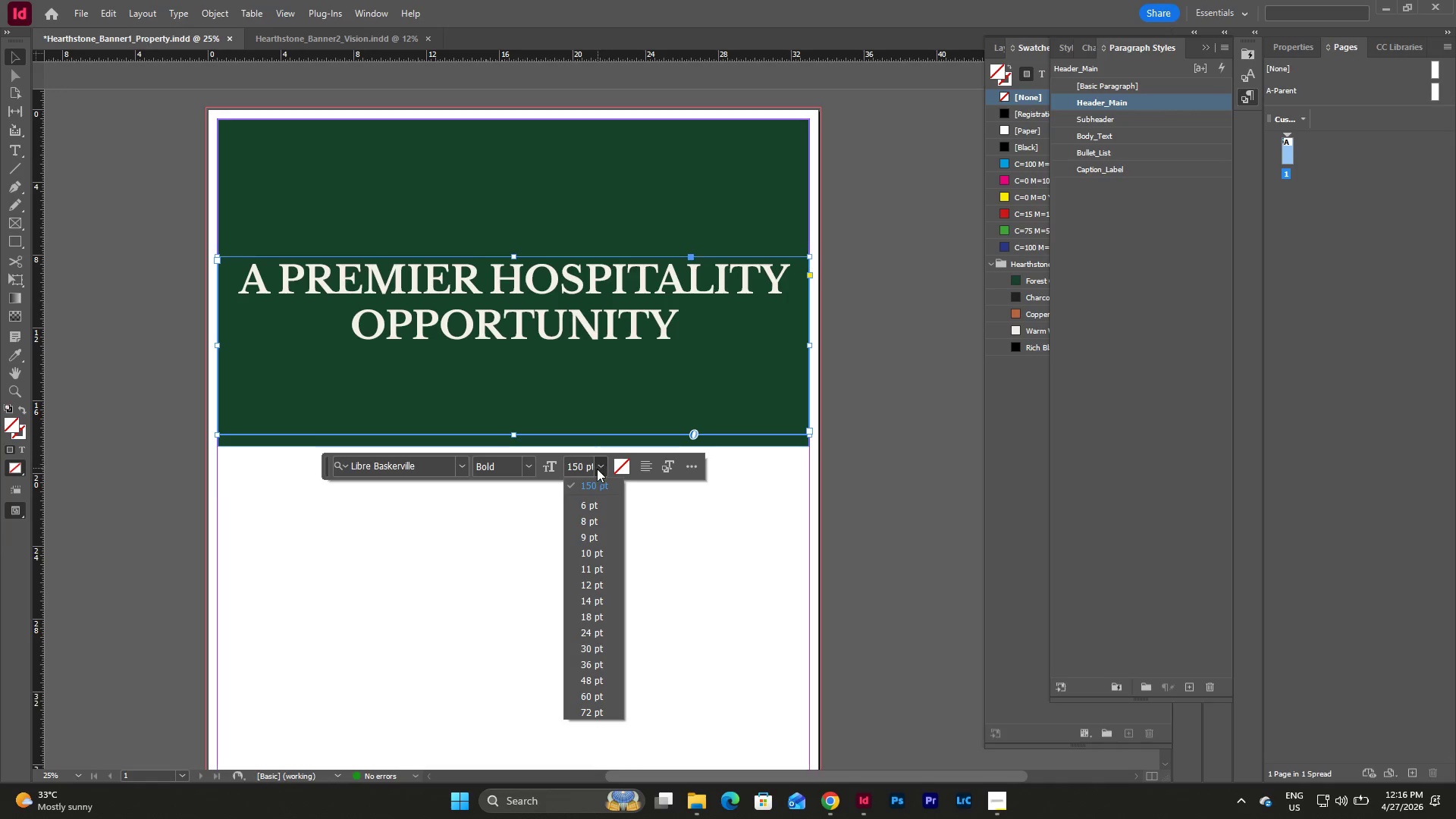 
left_click([588, 471])
 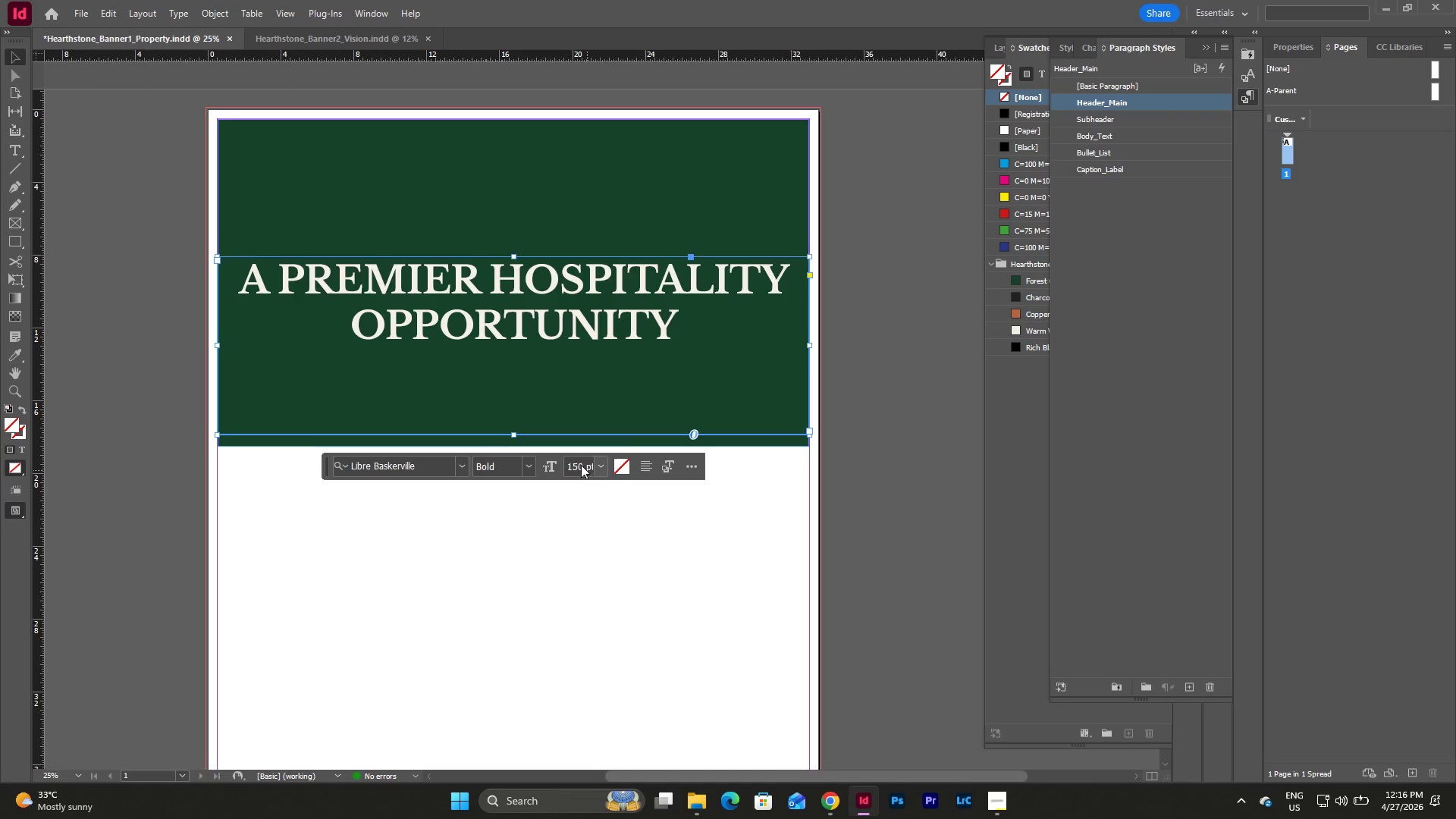 
double_click([576, 463])
 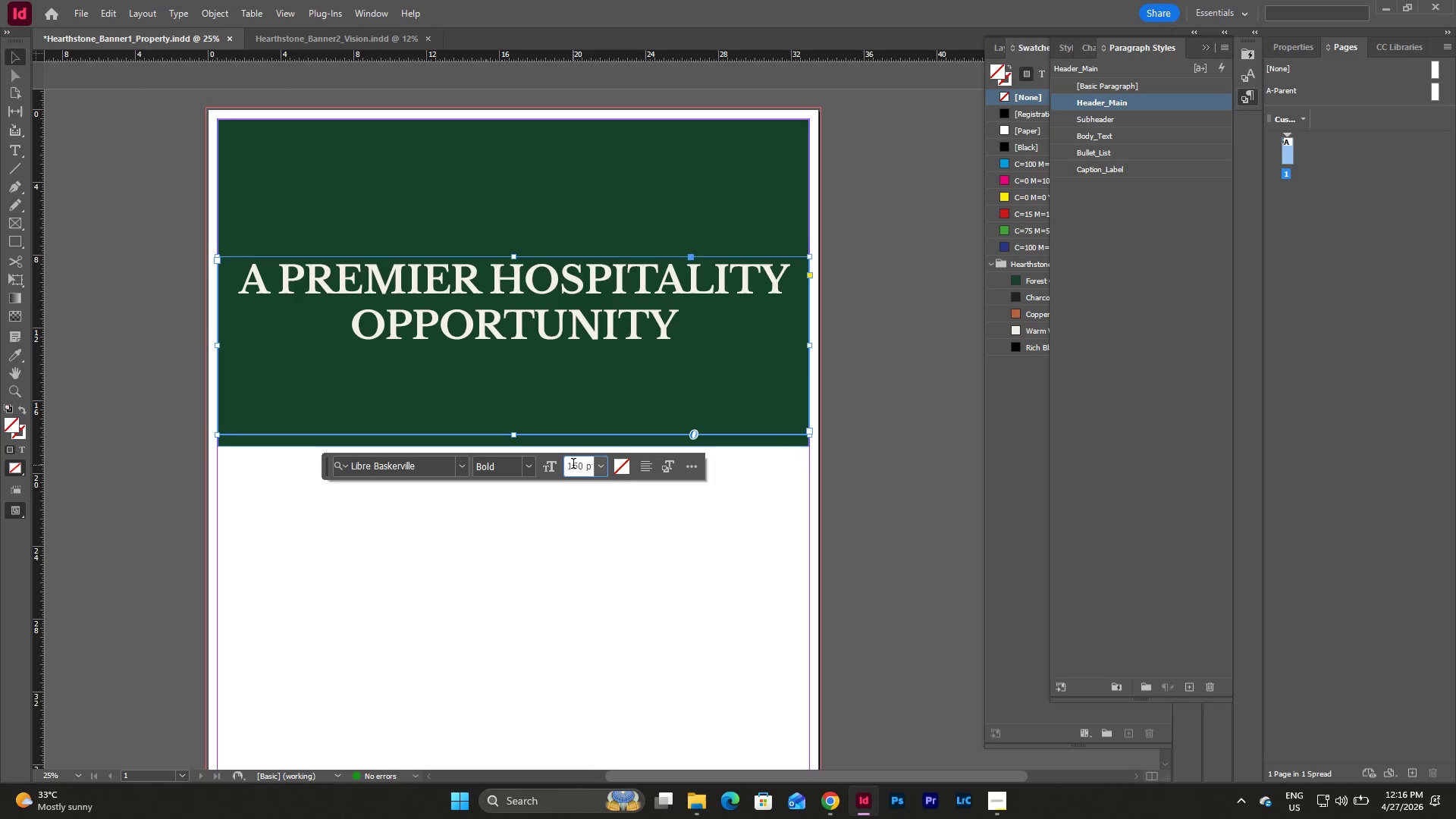 
left_click_drag(start_coordinate=[567, 468], to_coordinate=[608, 469])
 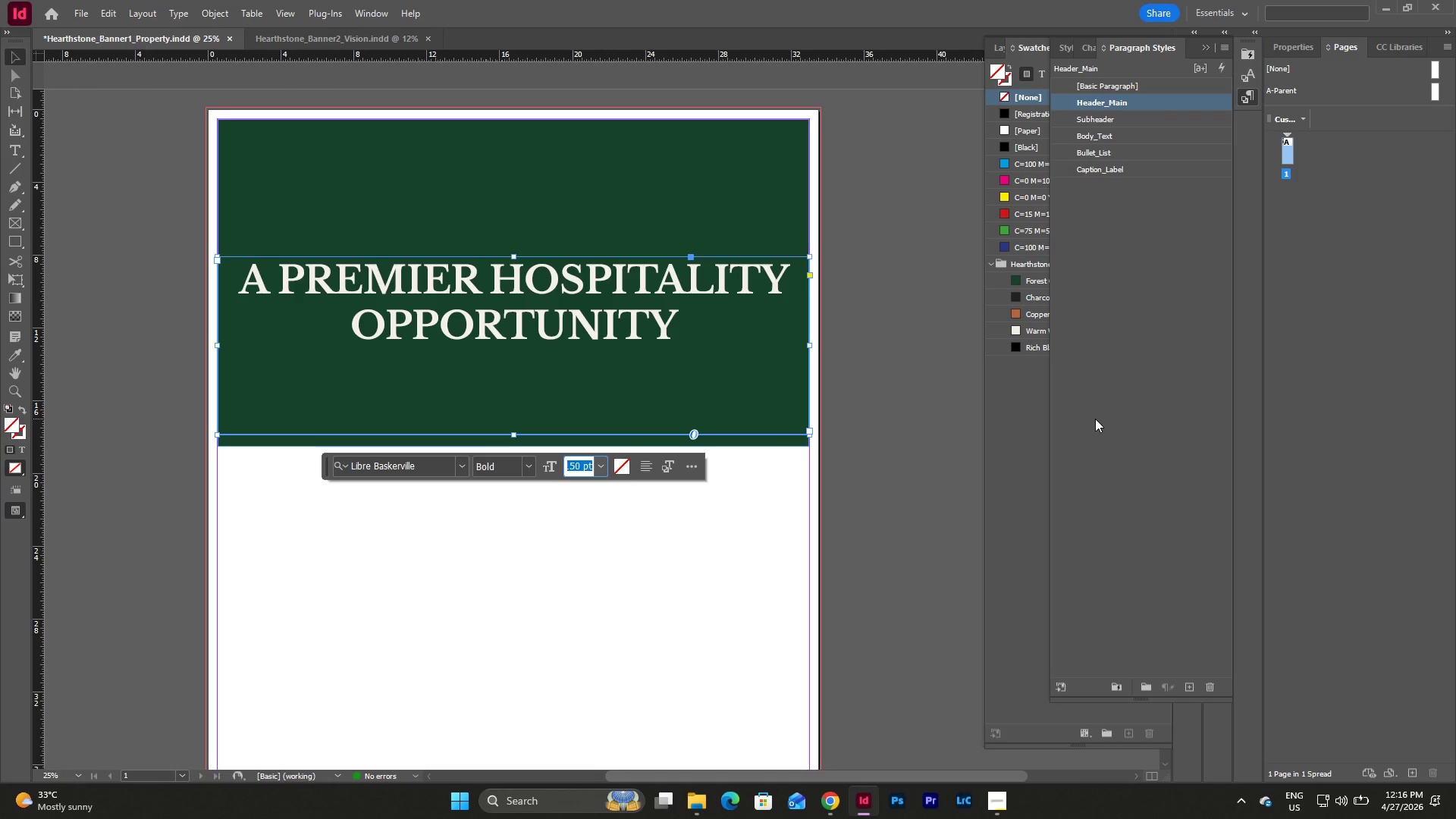 
wait(5.22)
 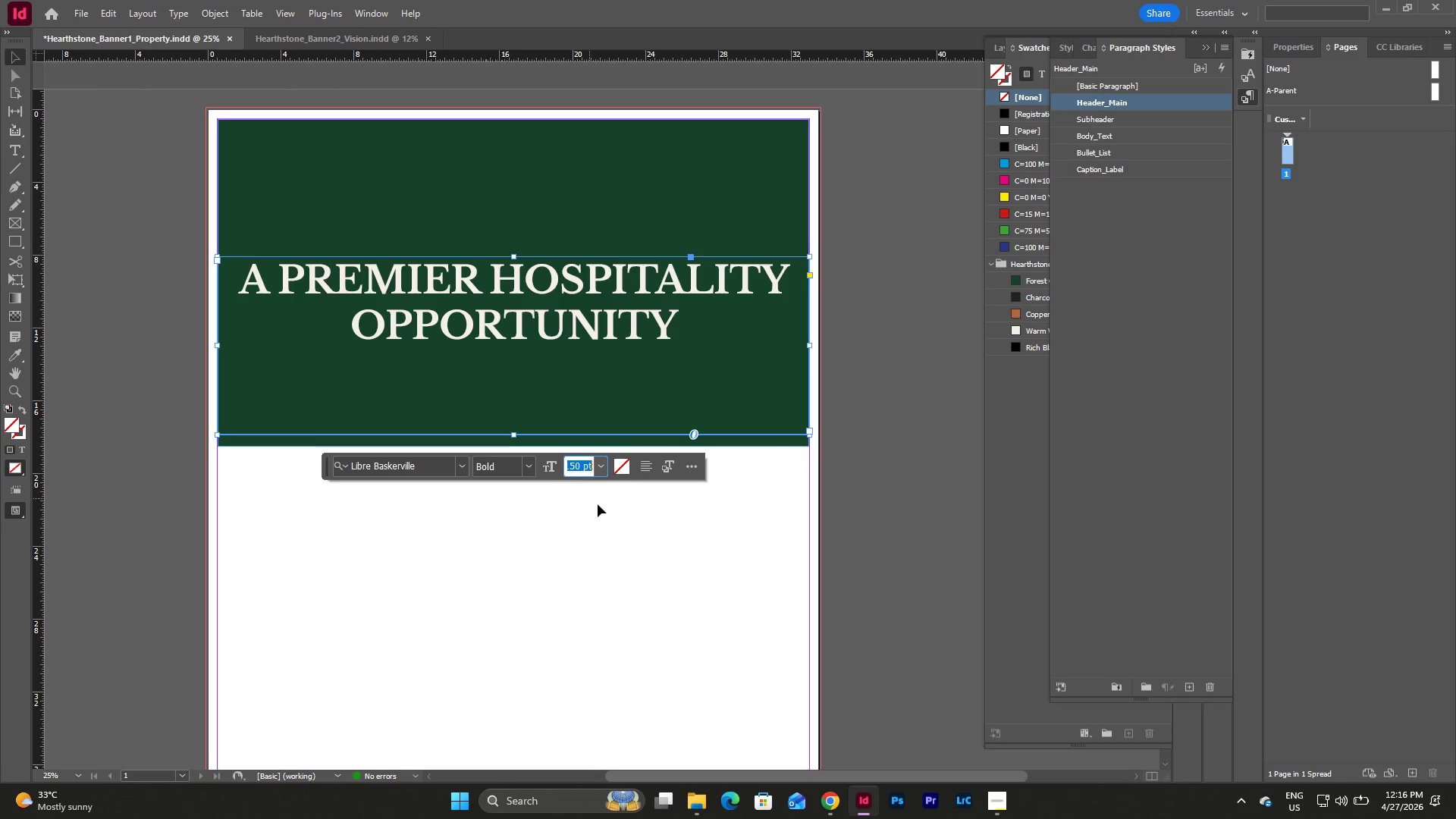 
left_click([1095, 419])
 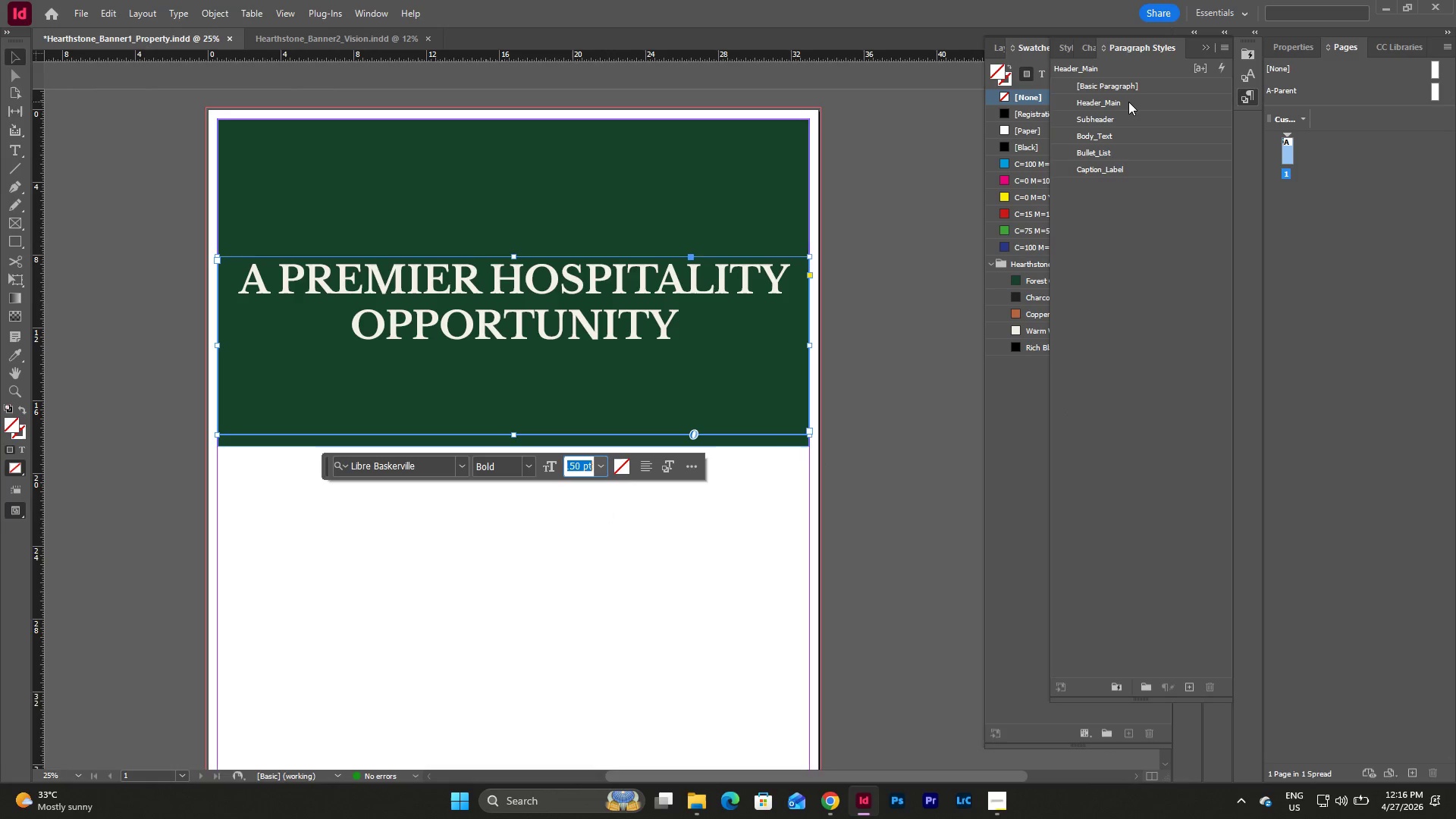 
double_click([1128, 102])
 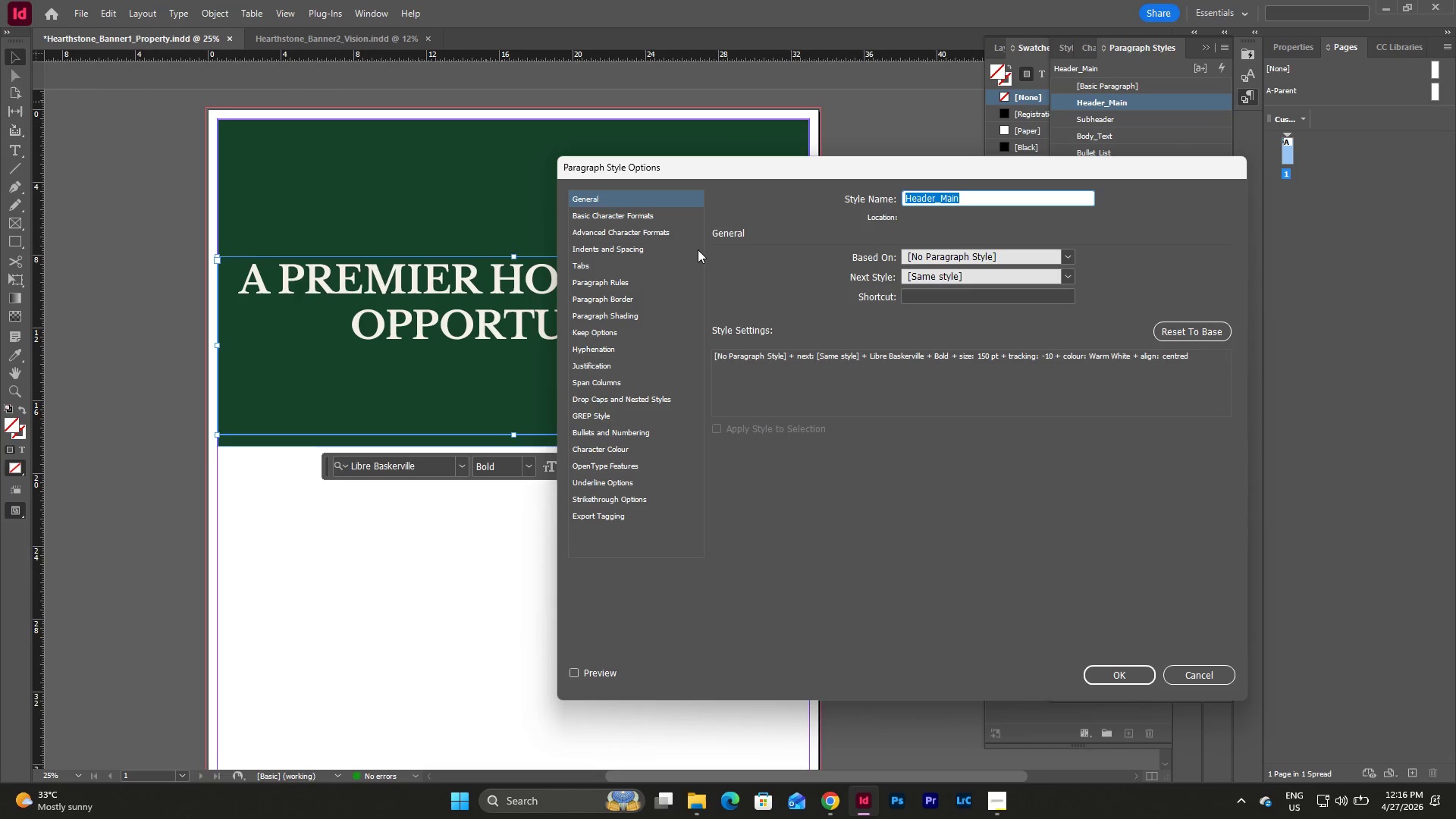 
left_click([634, 212])
 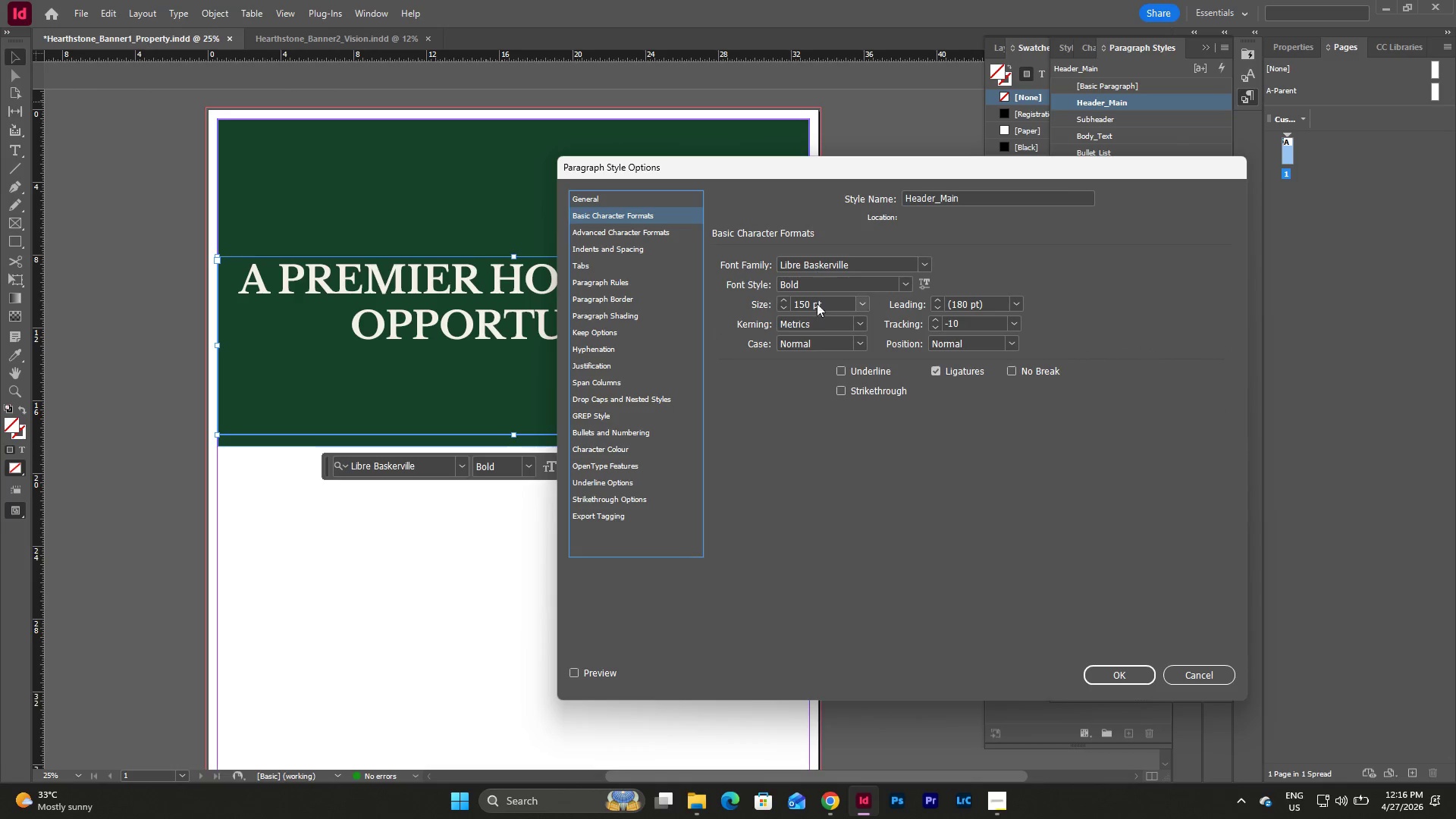 
left_click_drag(start_coordinate=[830, 300], to_coordinate=[824, 300])
 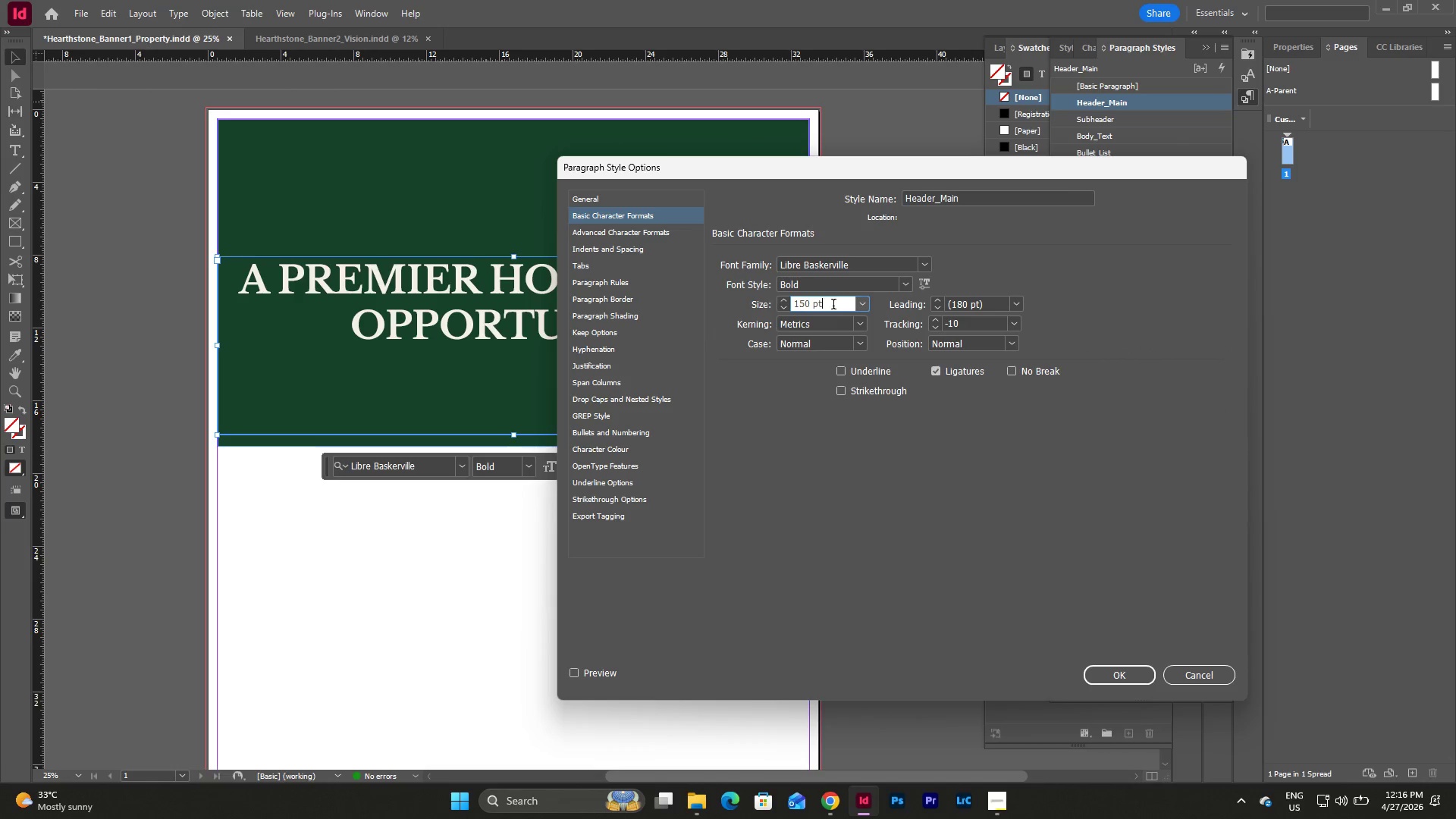 
left_click_drag(start_coordinate=[833, 306], to_coordinate=[769, 305])
 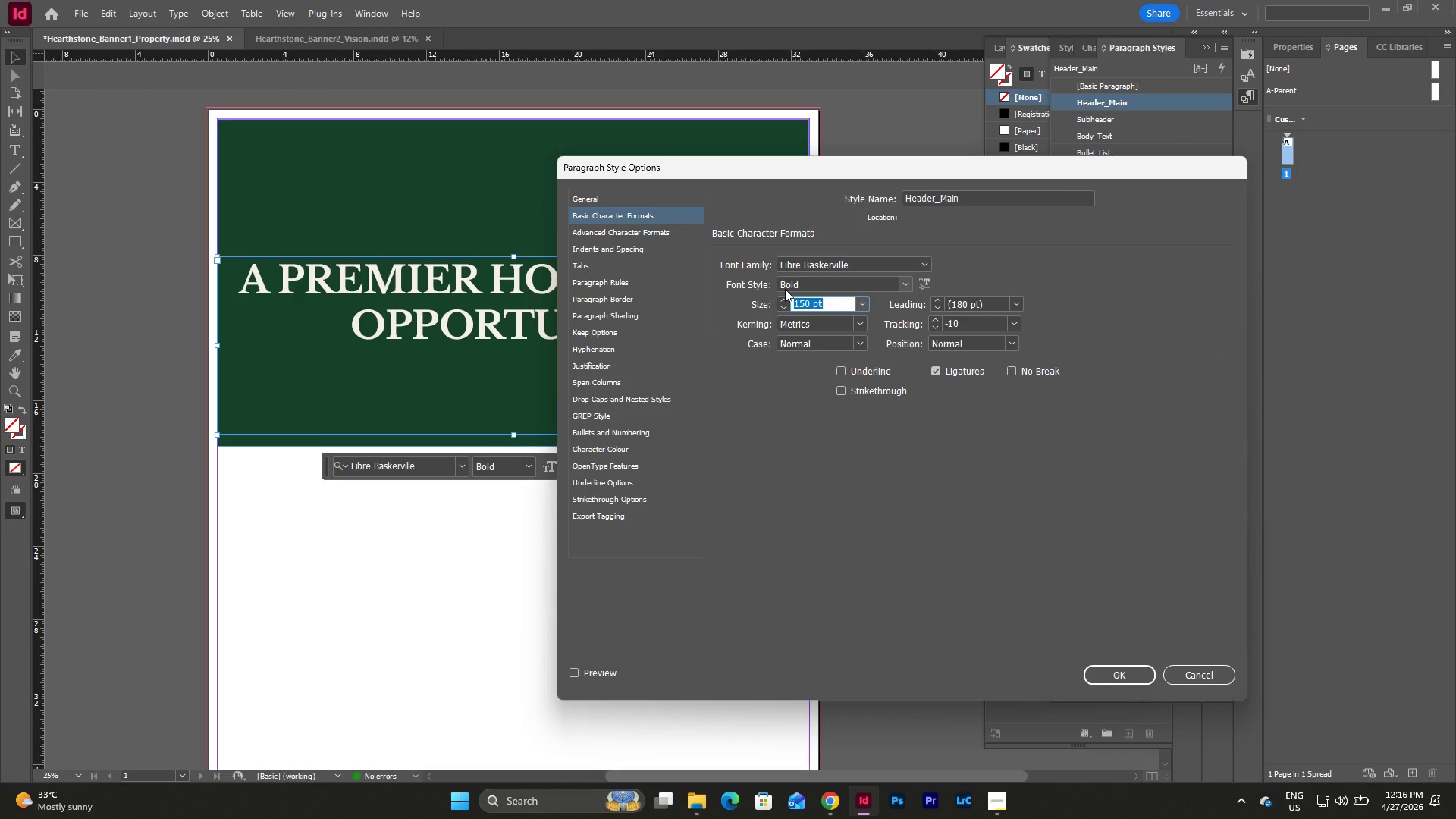 
key(Numpad1)
 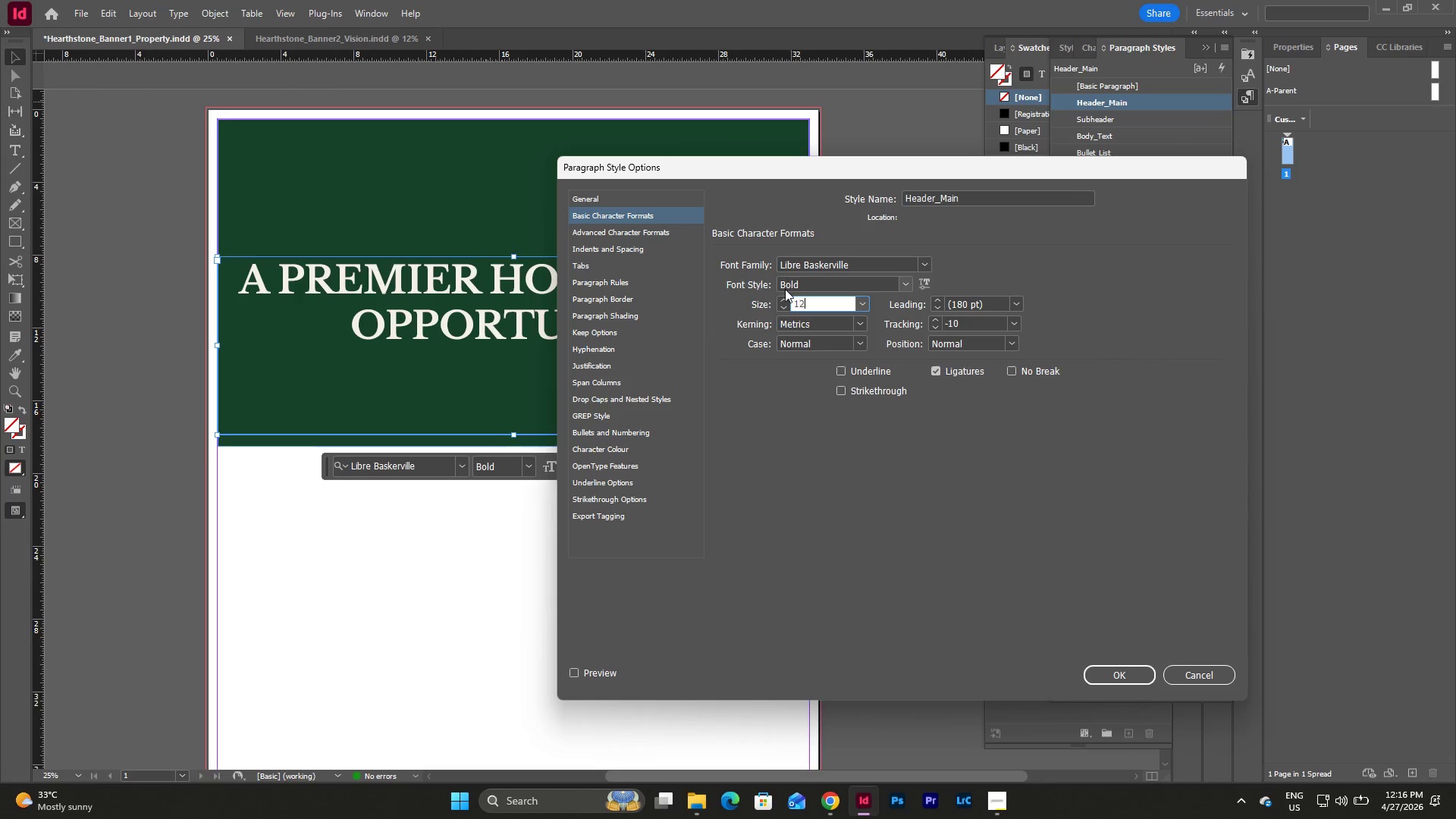 
key(Numpad2)
 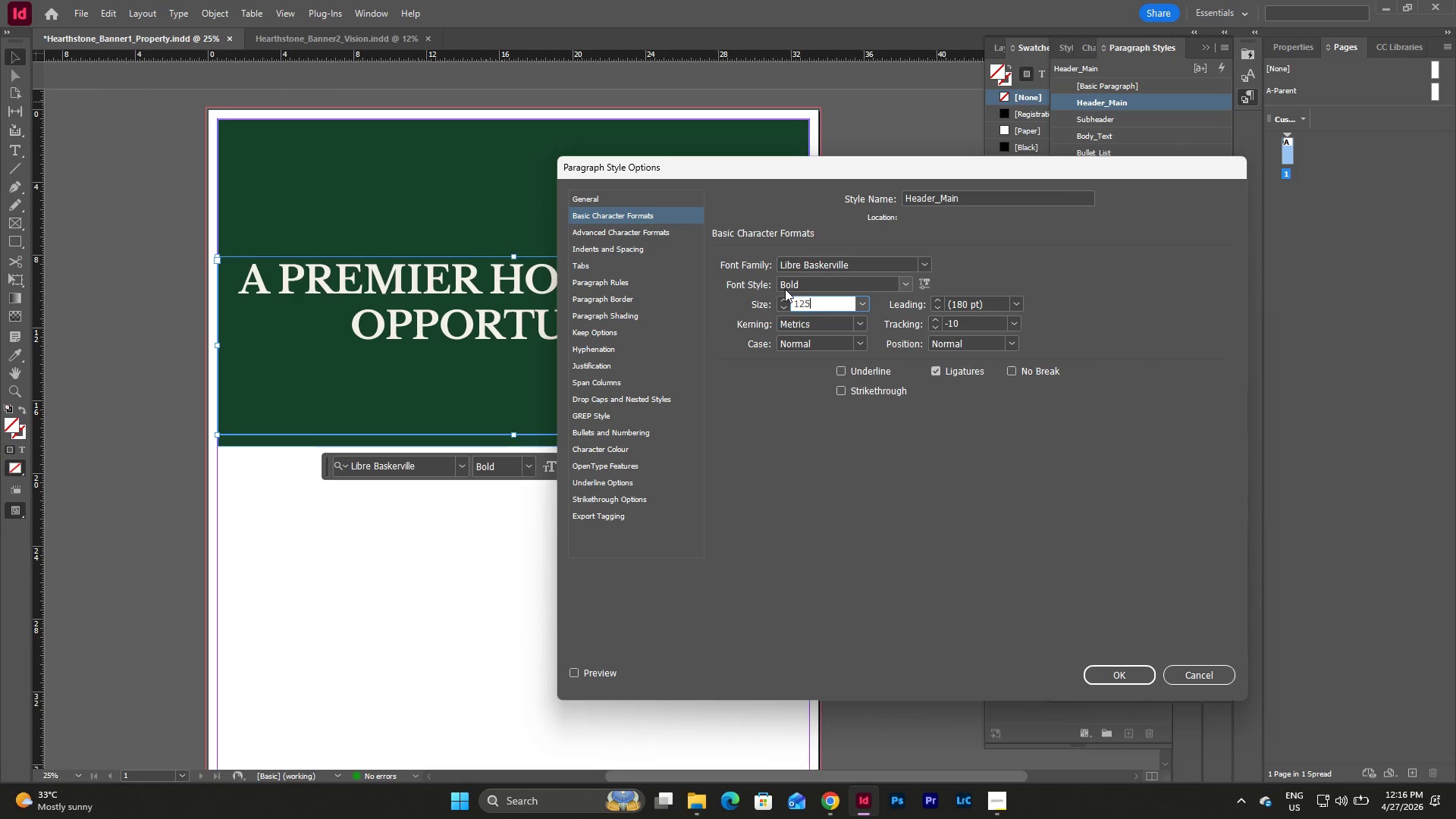 
key(Numpad5)
 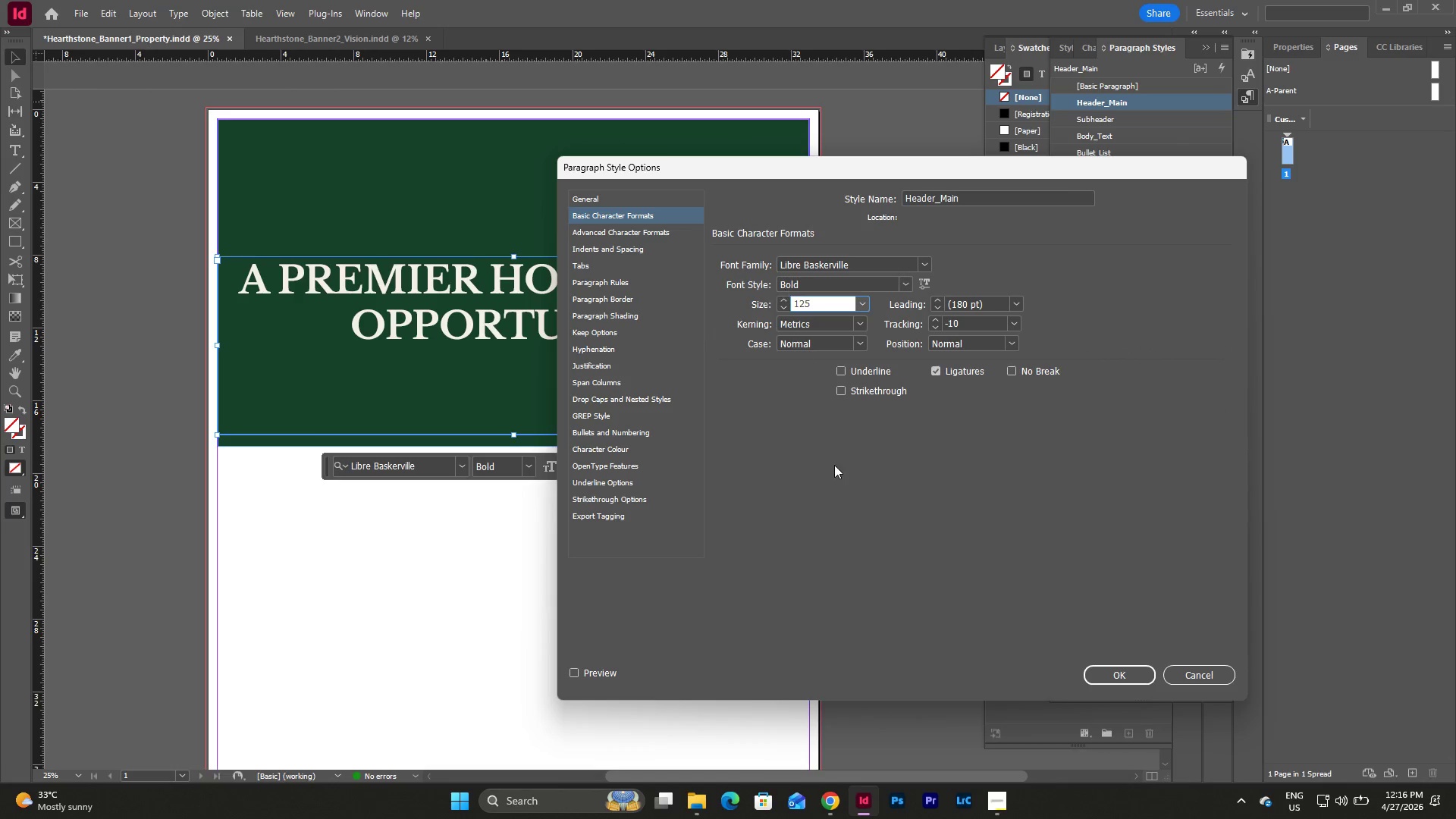 
left_click([856, 522])
 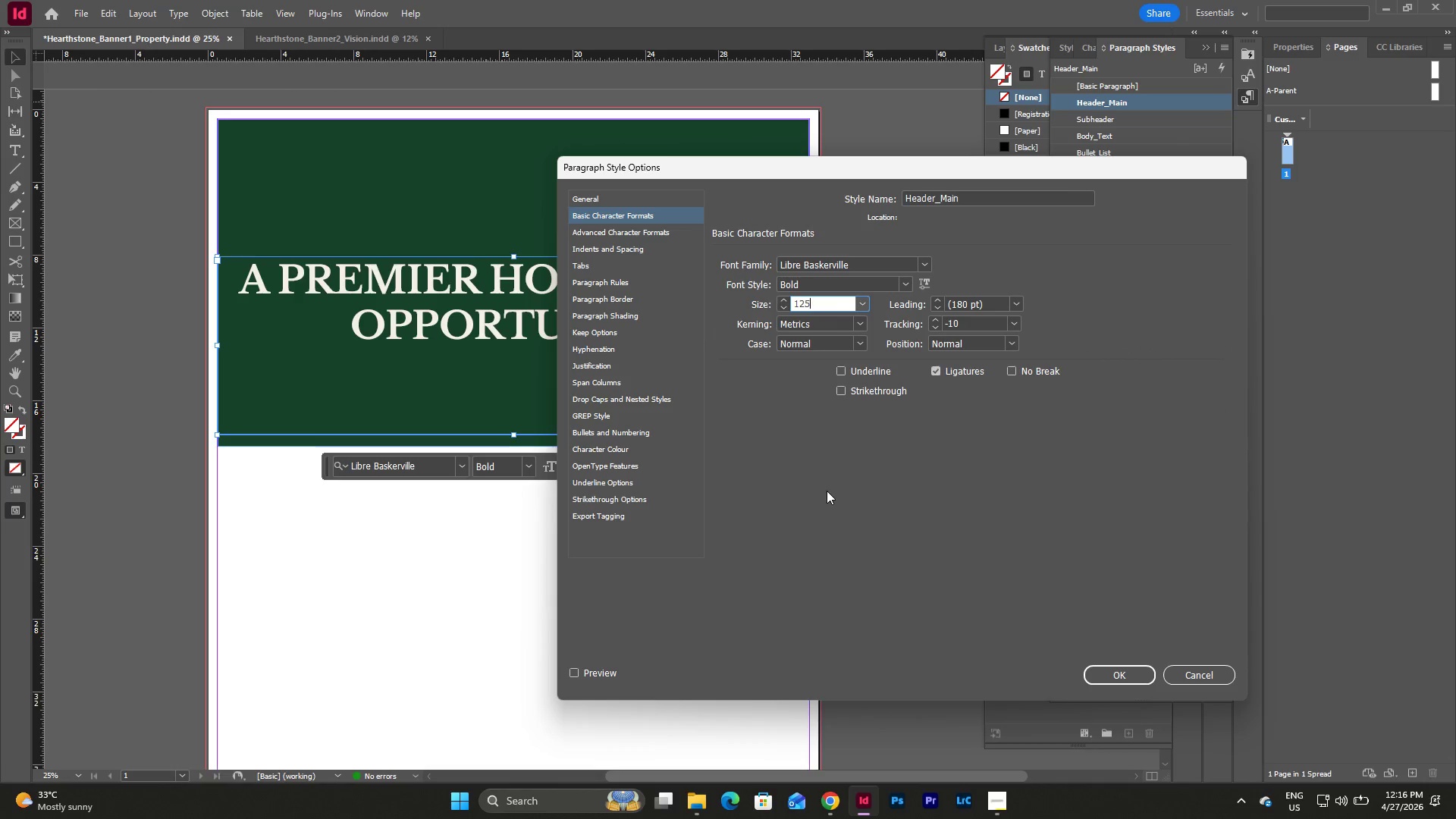 
left_click([827, 491])
 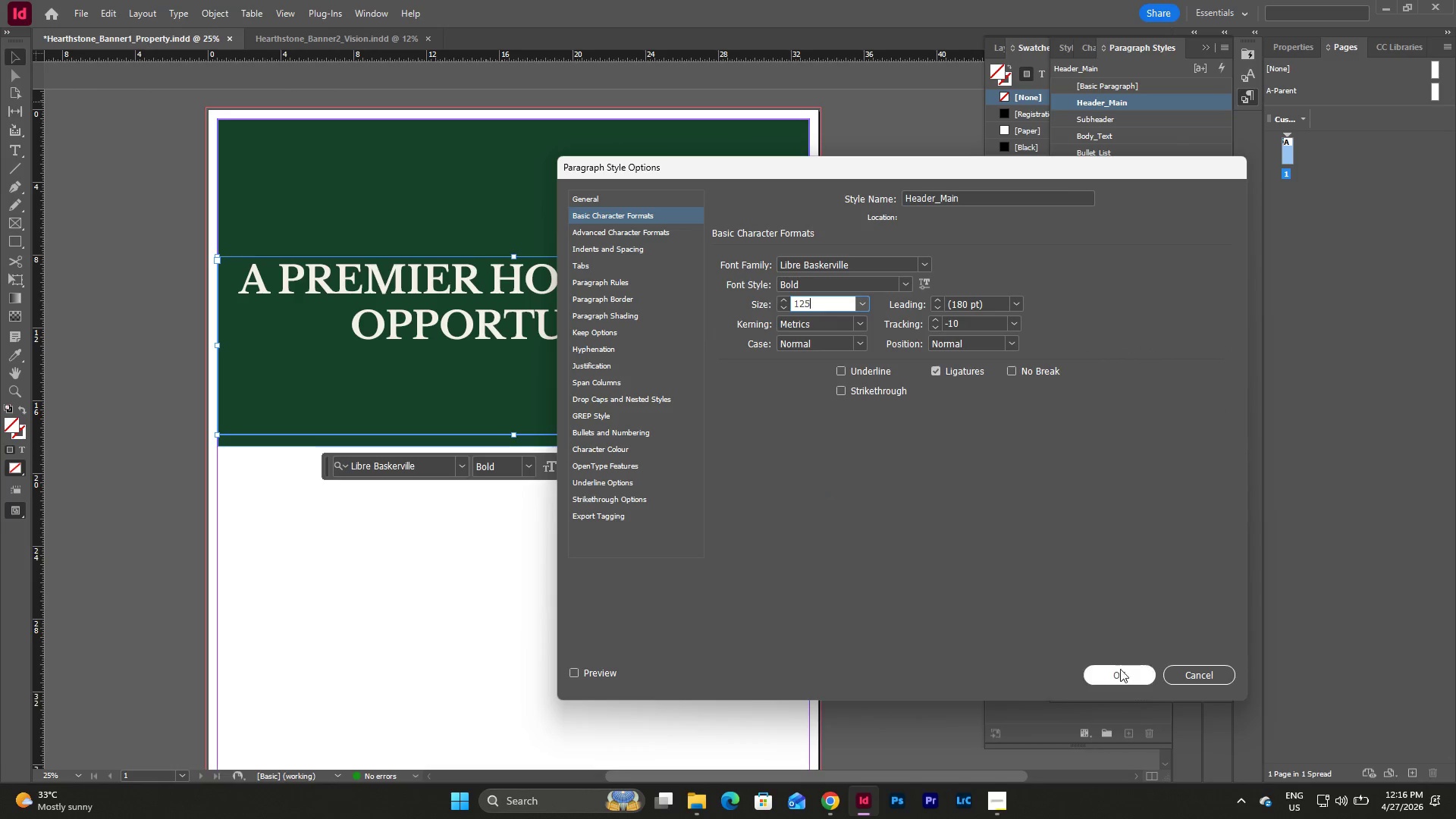 
left_click([1122, 674])
 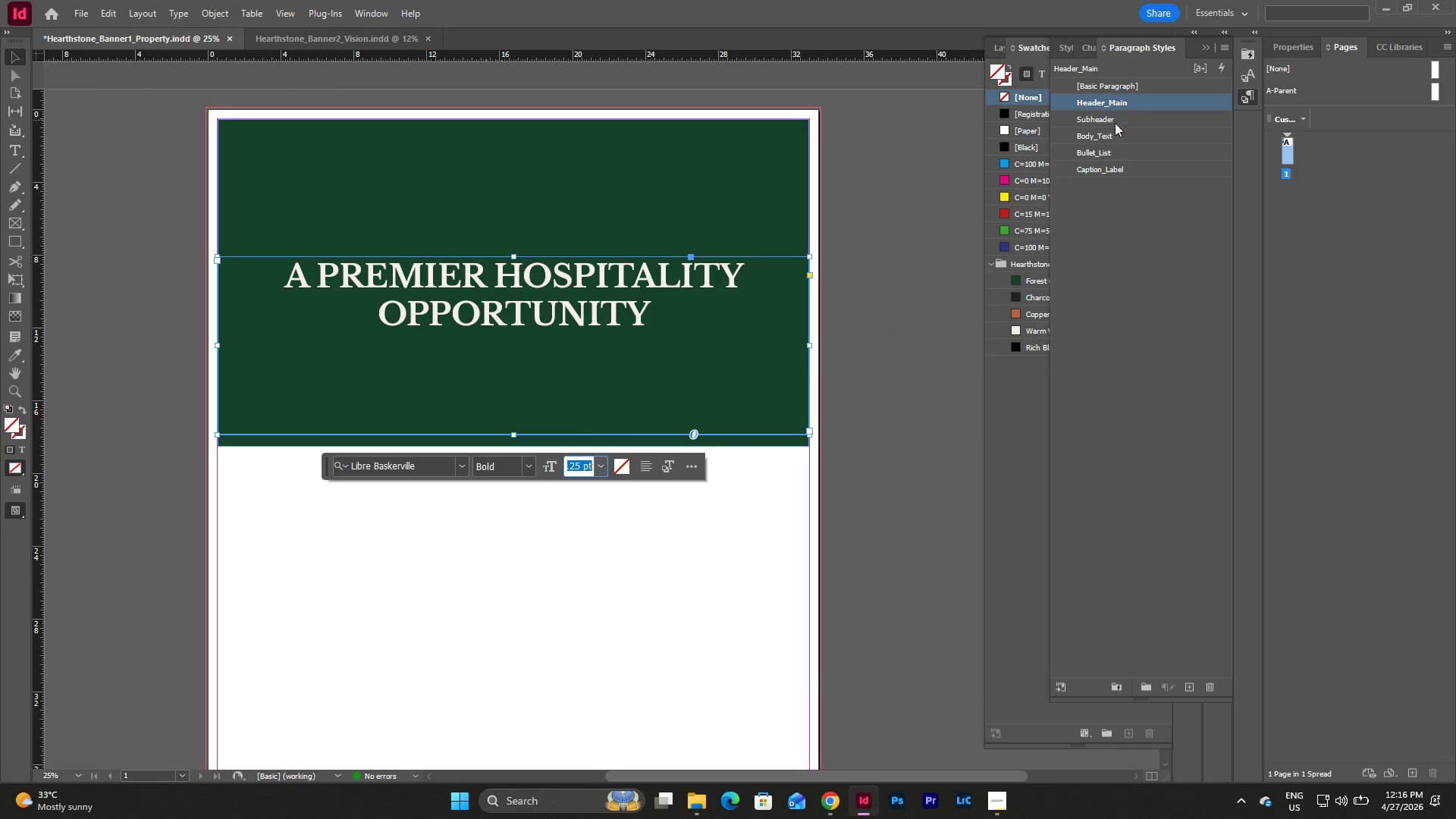 
wait(10.72)
 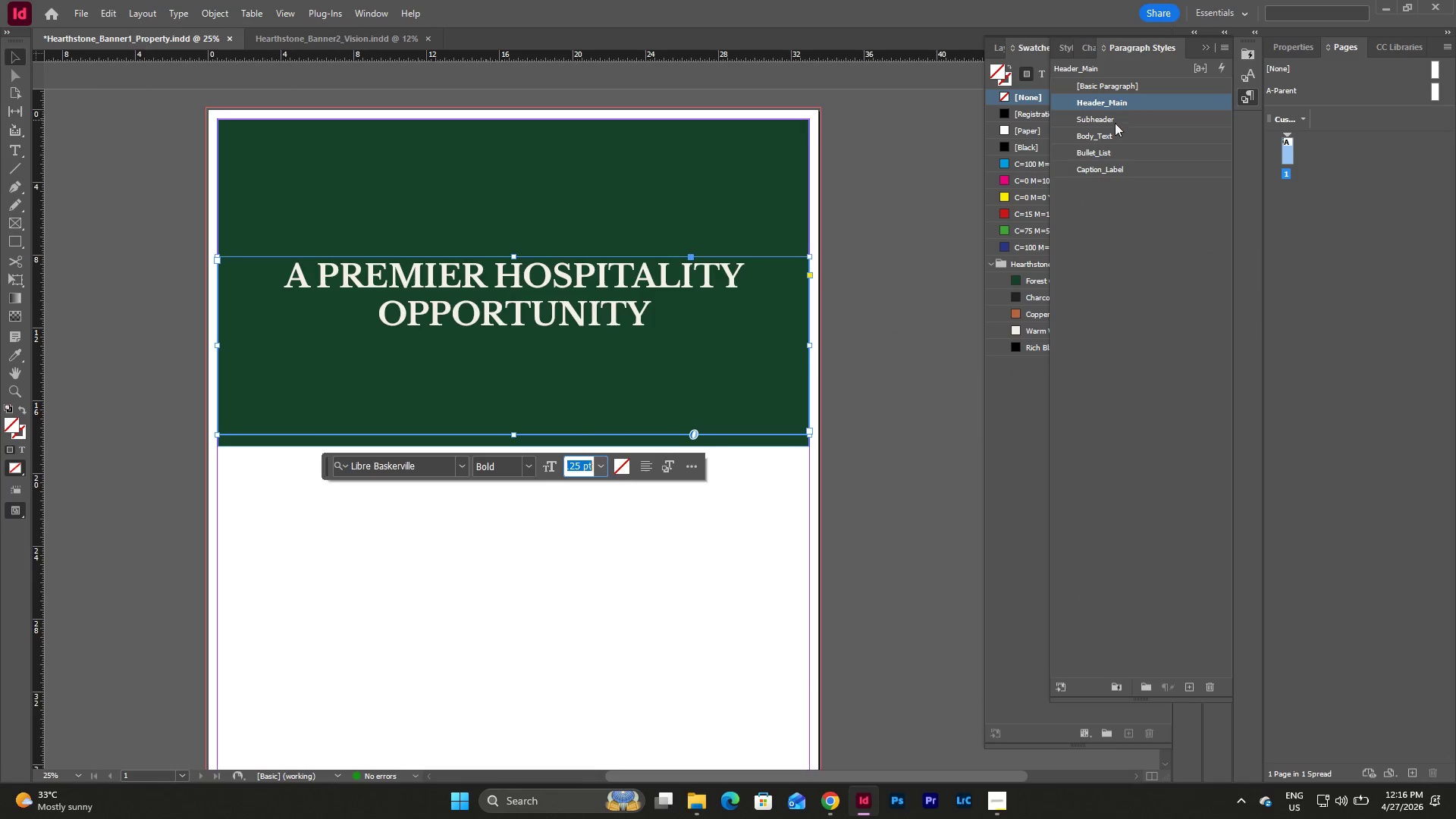 
left_click([996, 806])